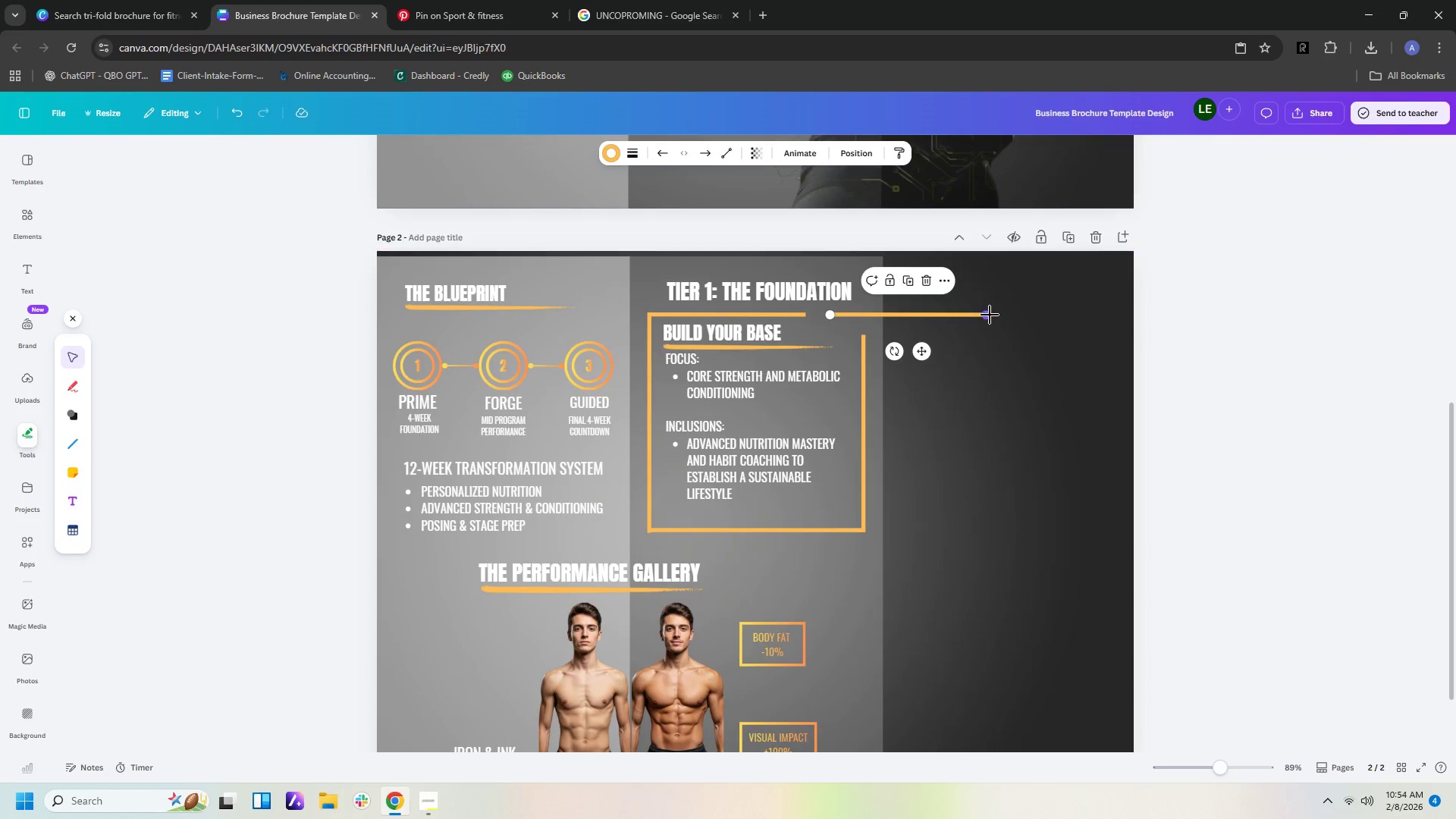 
left_click_drag(start_coordinate=[987, 315], to_coordinate=[868, 318])
 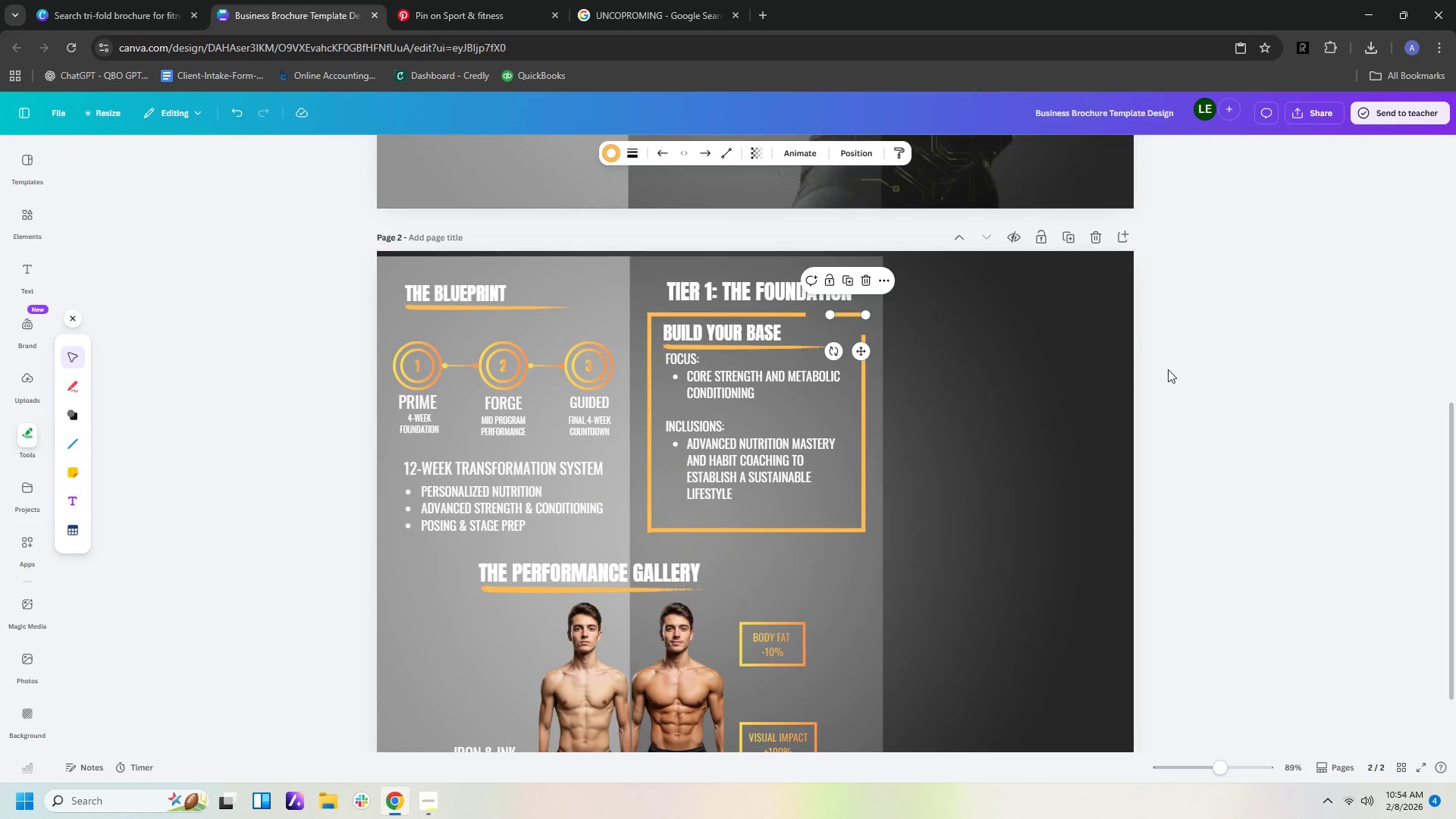 
left_click([1168, 369])
 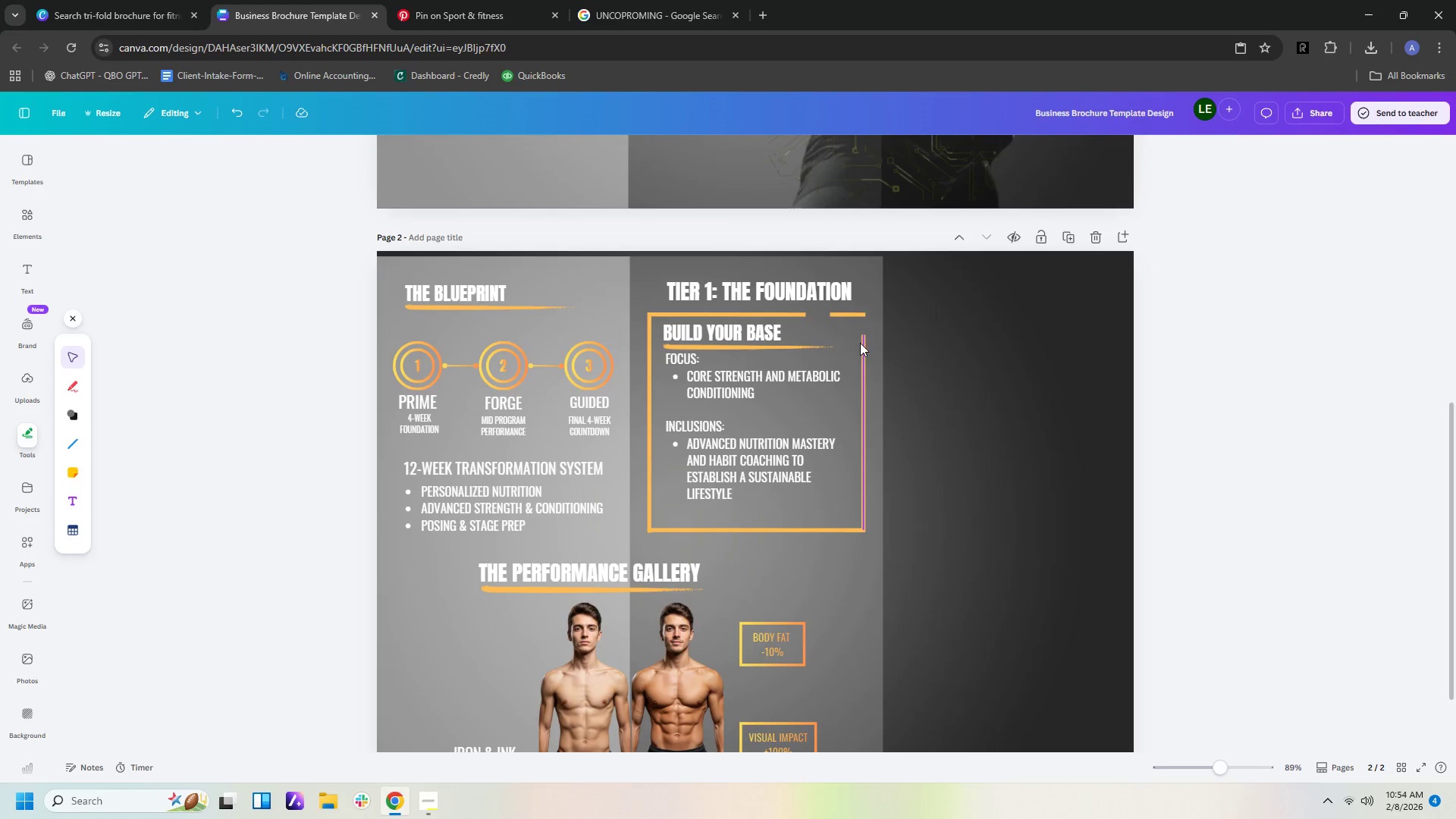 
left_click([862, 343])
 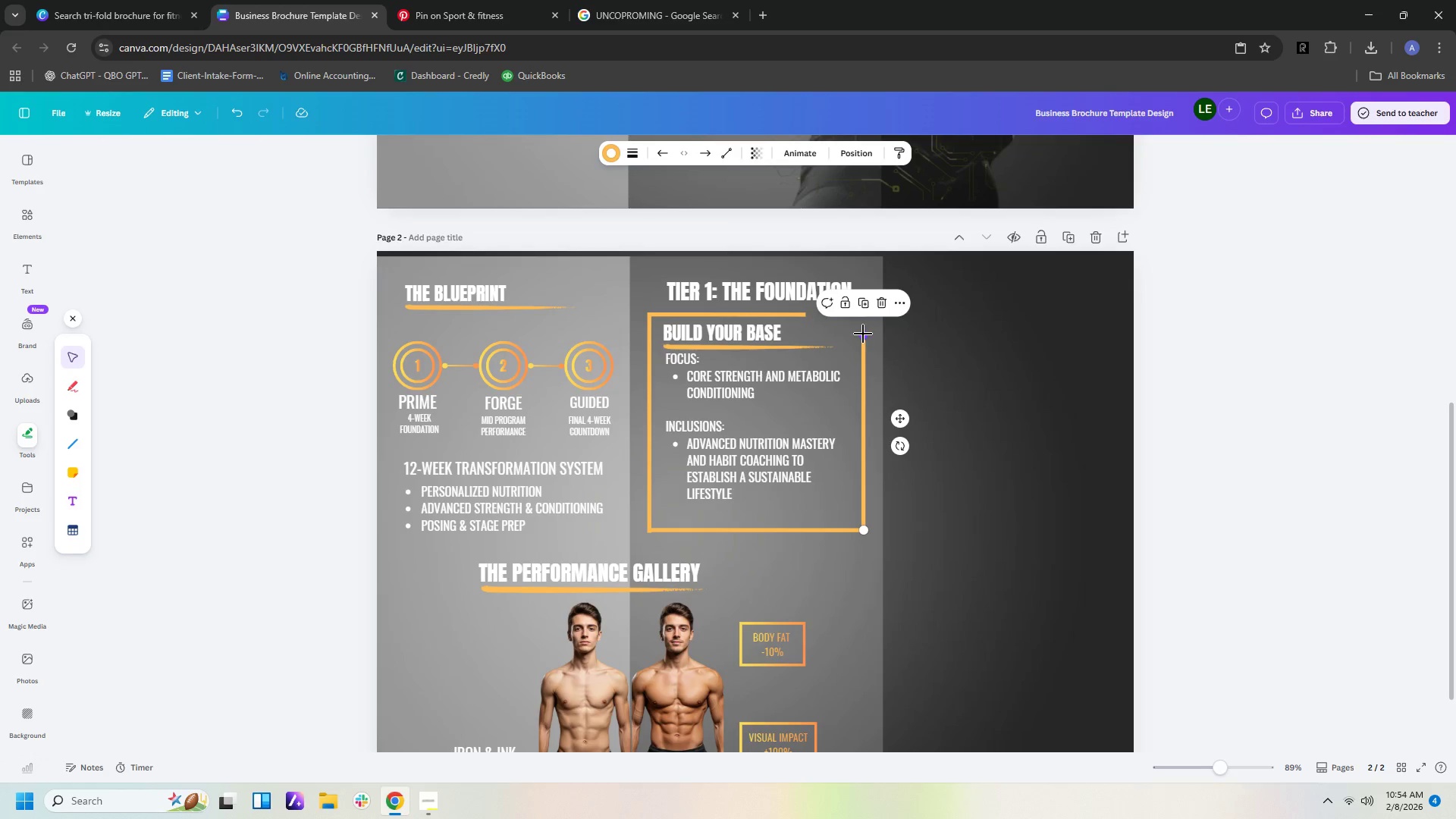 
left_click_drag(start_coordinate=[863, 334], to_coordinate=[863, 312])
 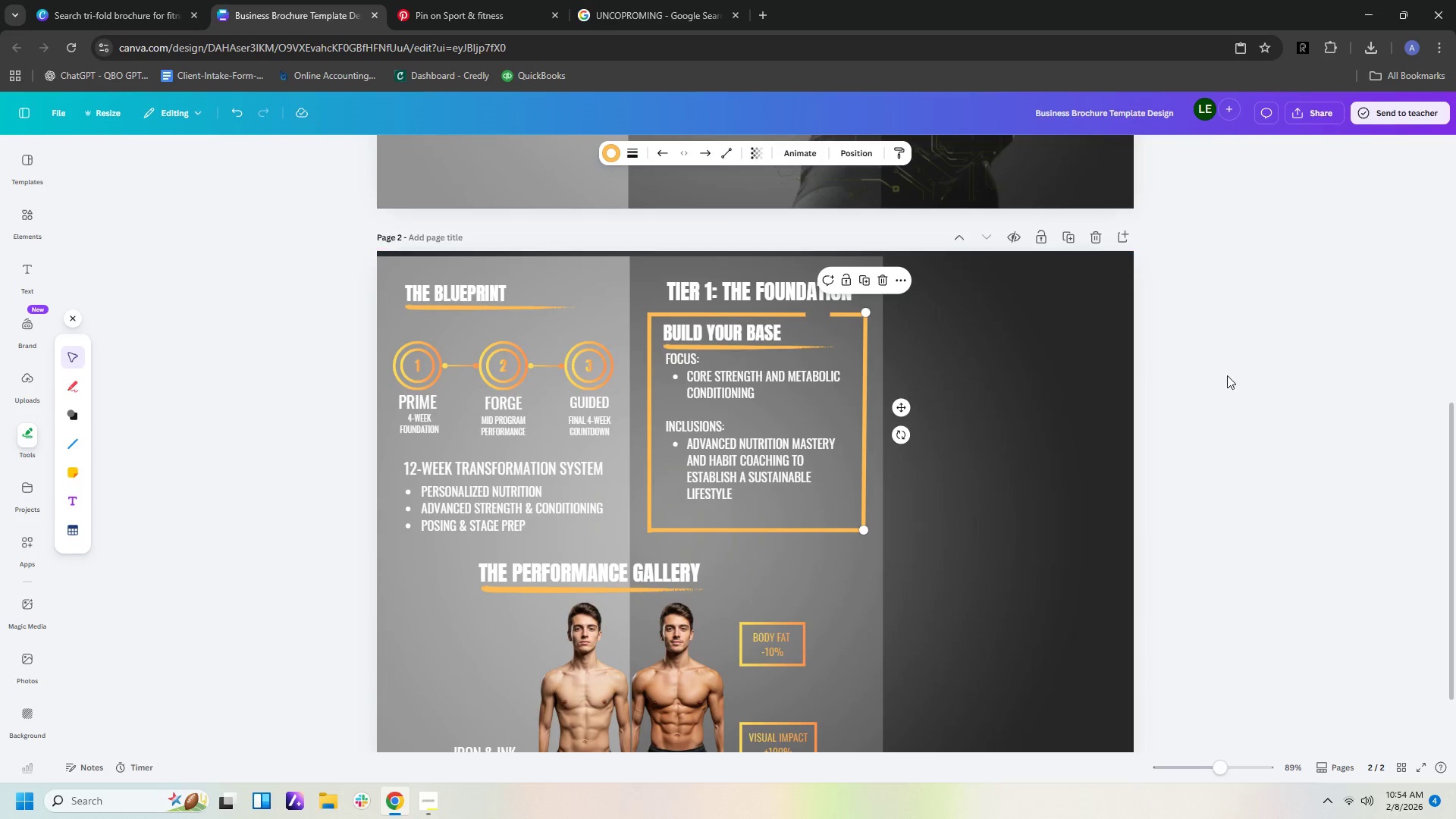 
left_click([1227, 375])
 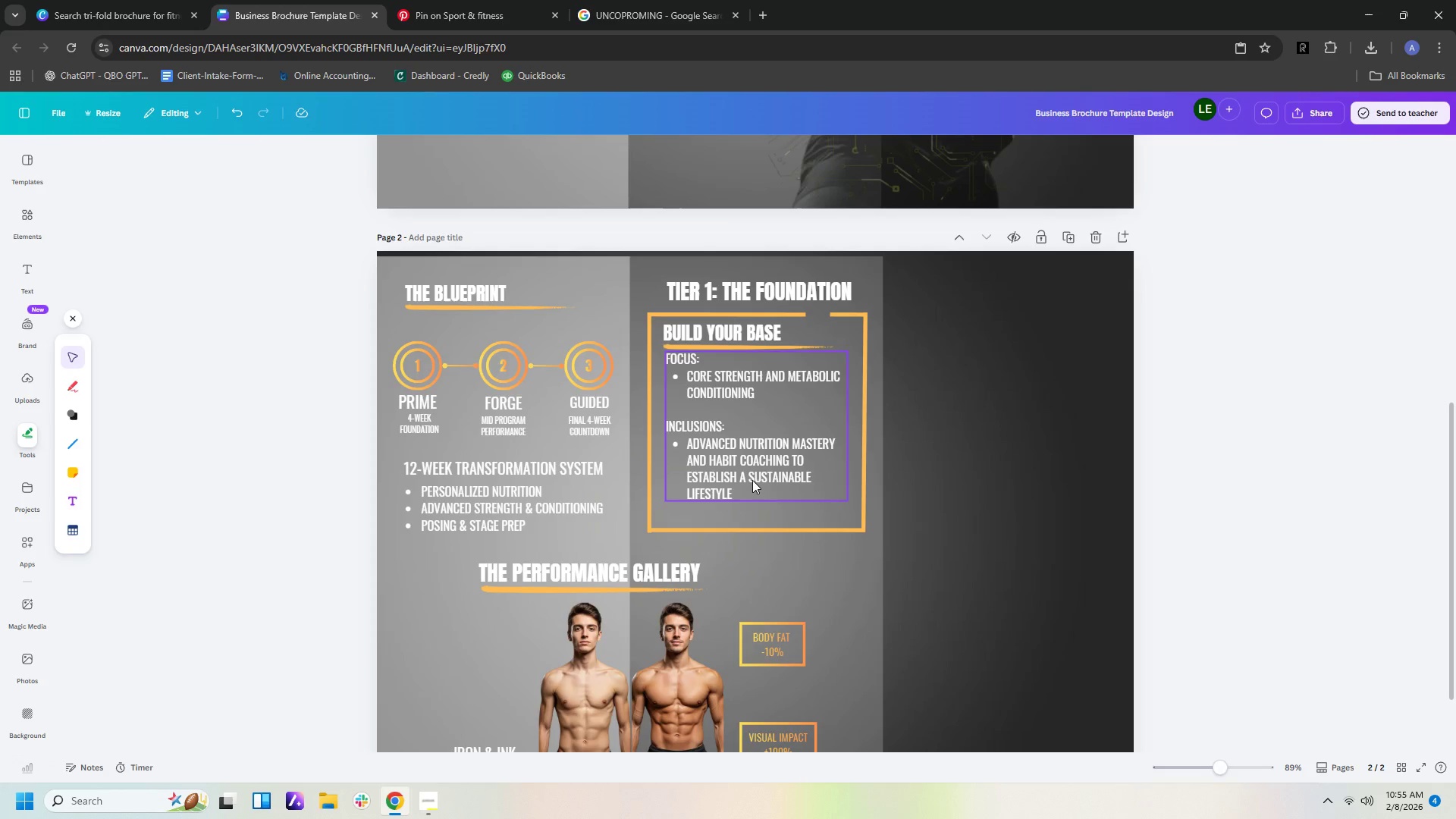 
wait(24.0)
 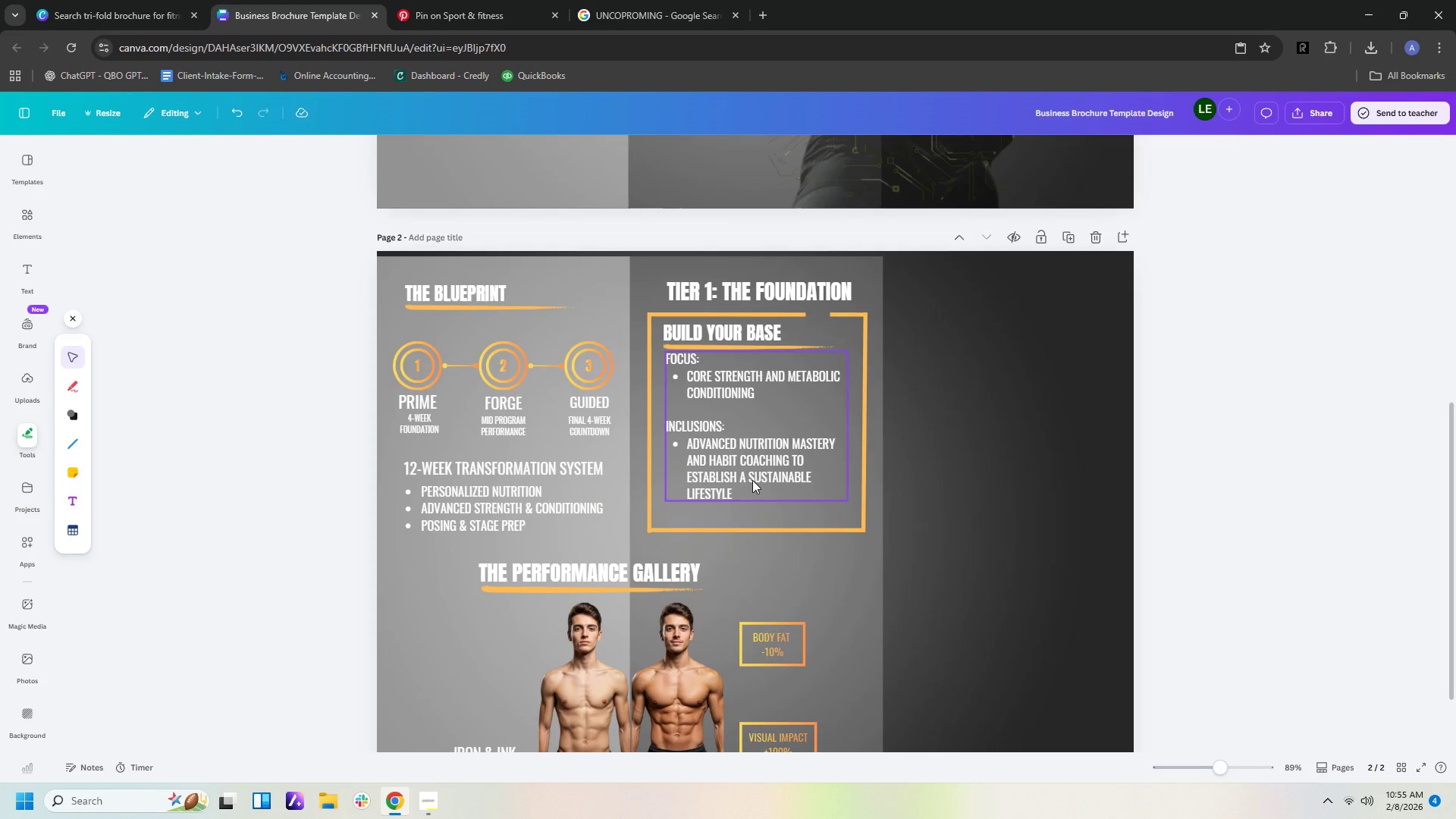 
left_click([808, 350])
 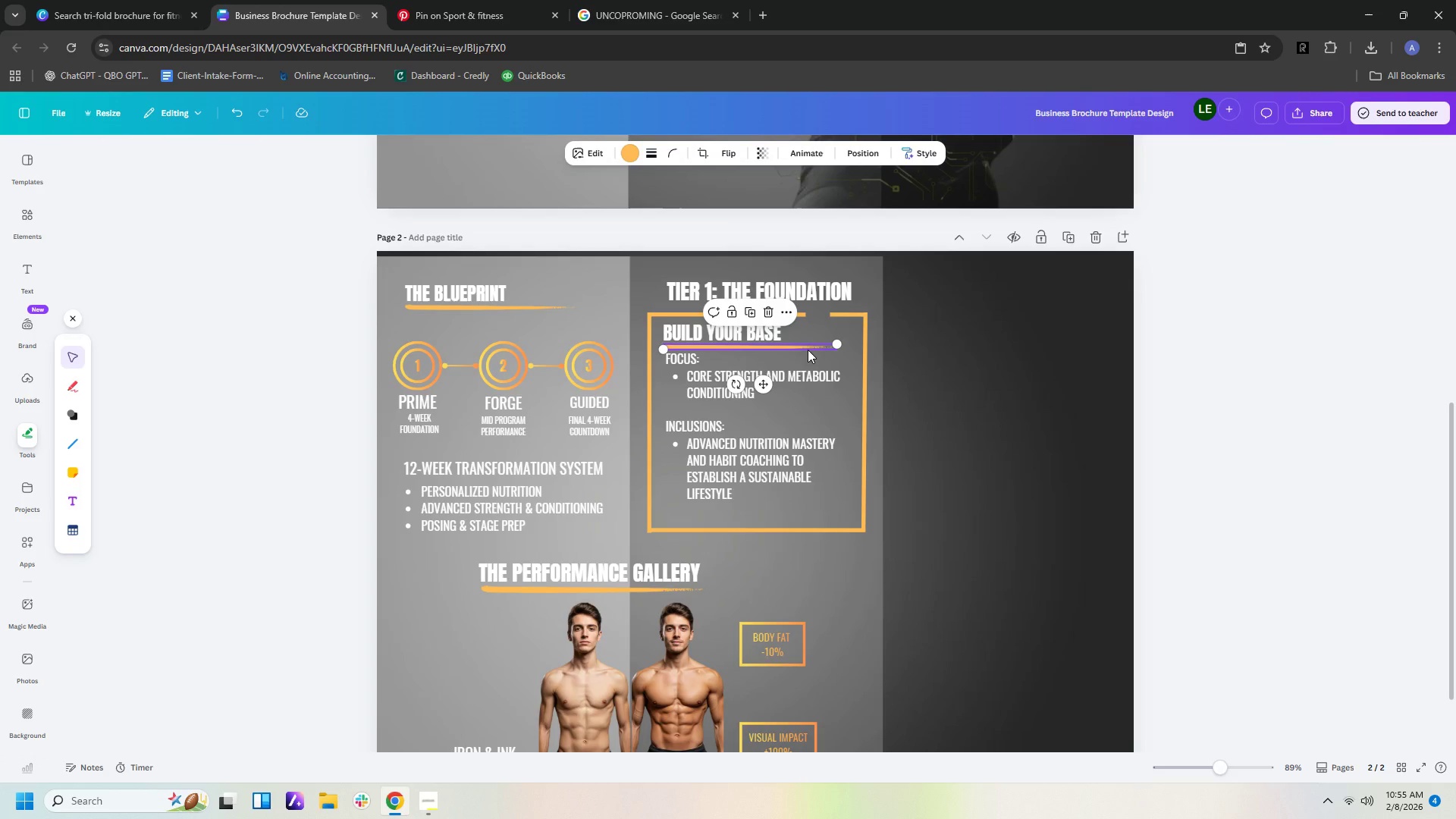 
key(Control+C)
 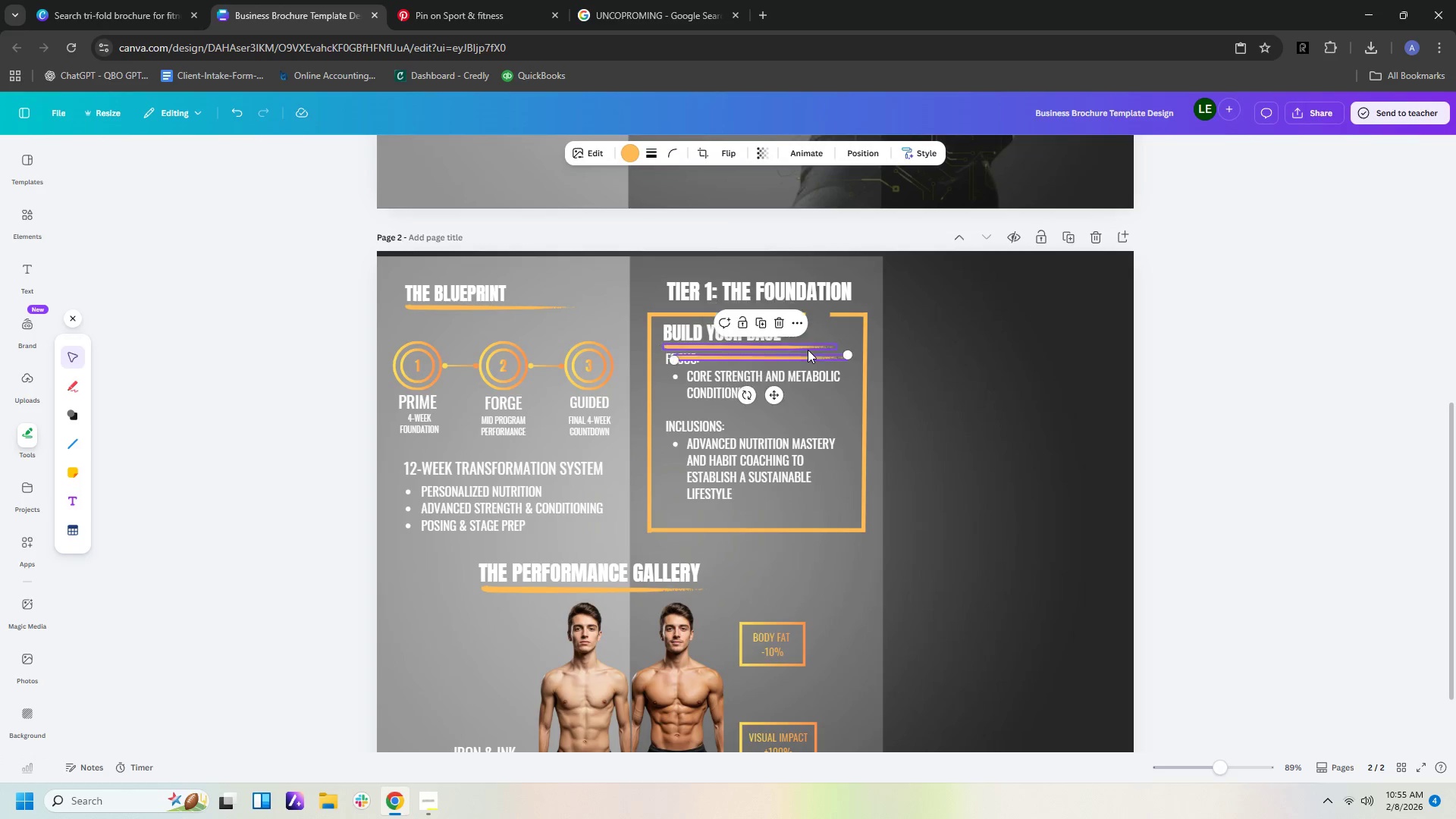 
key(Control+V)
 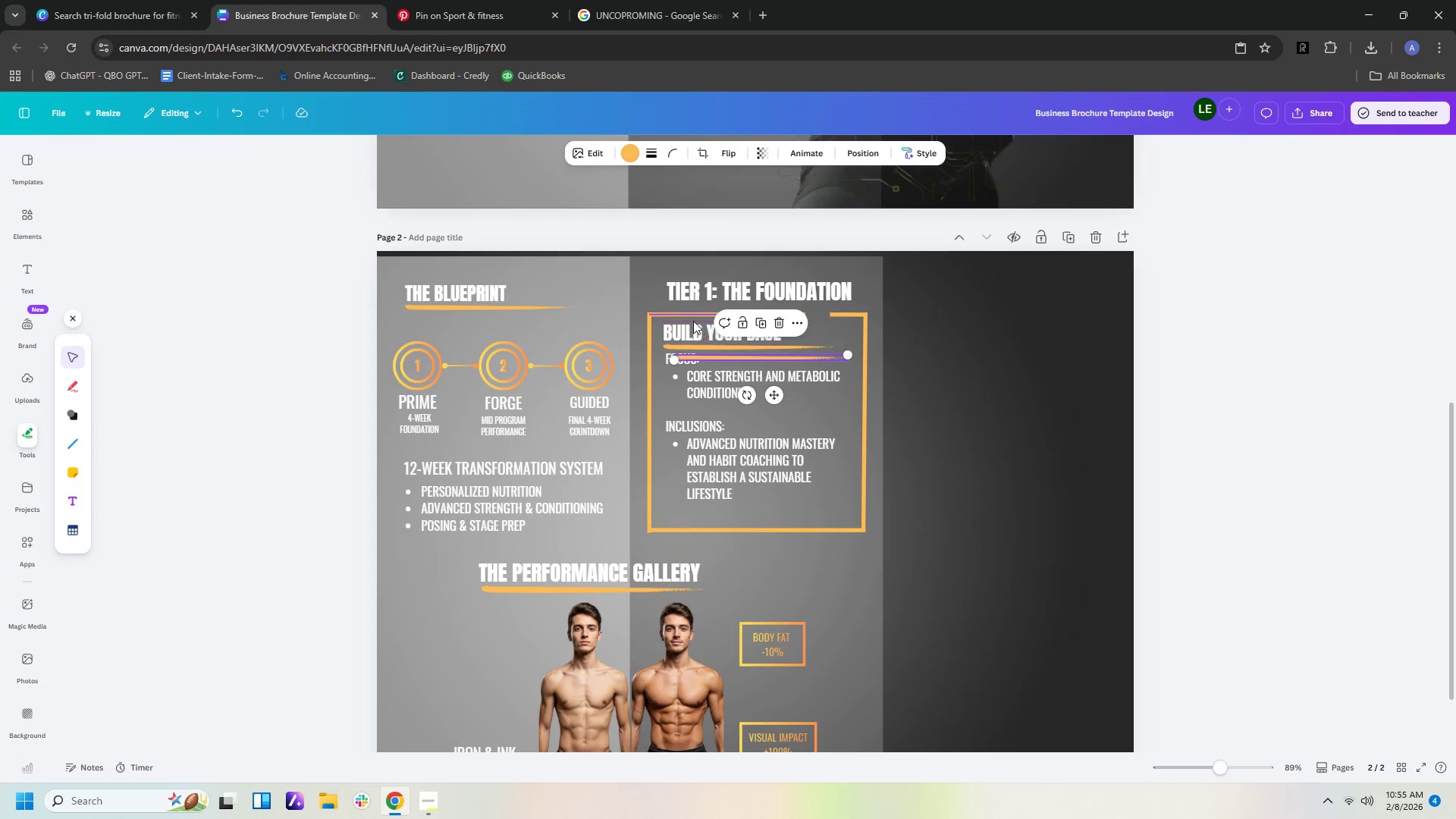 
left_click([691, 314])
 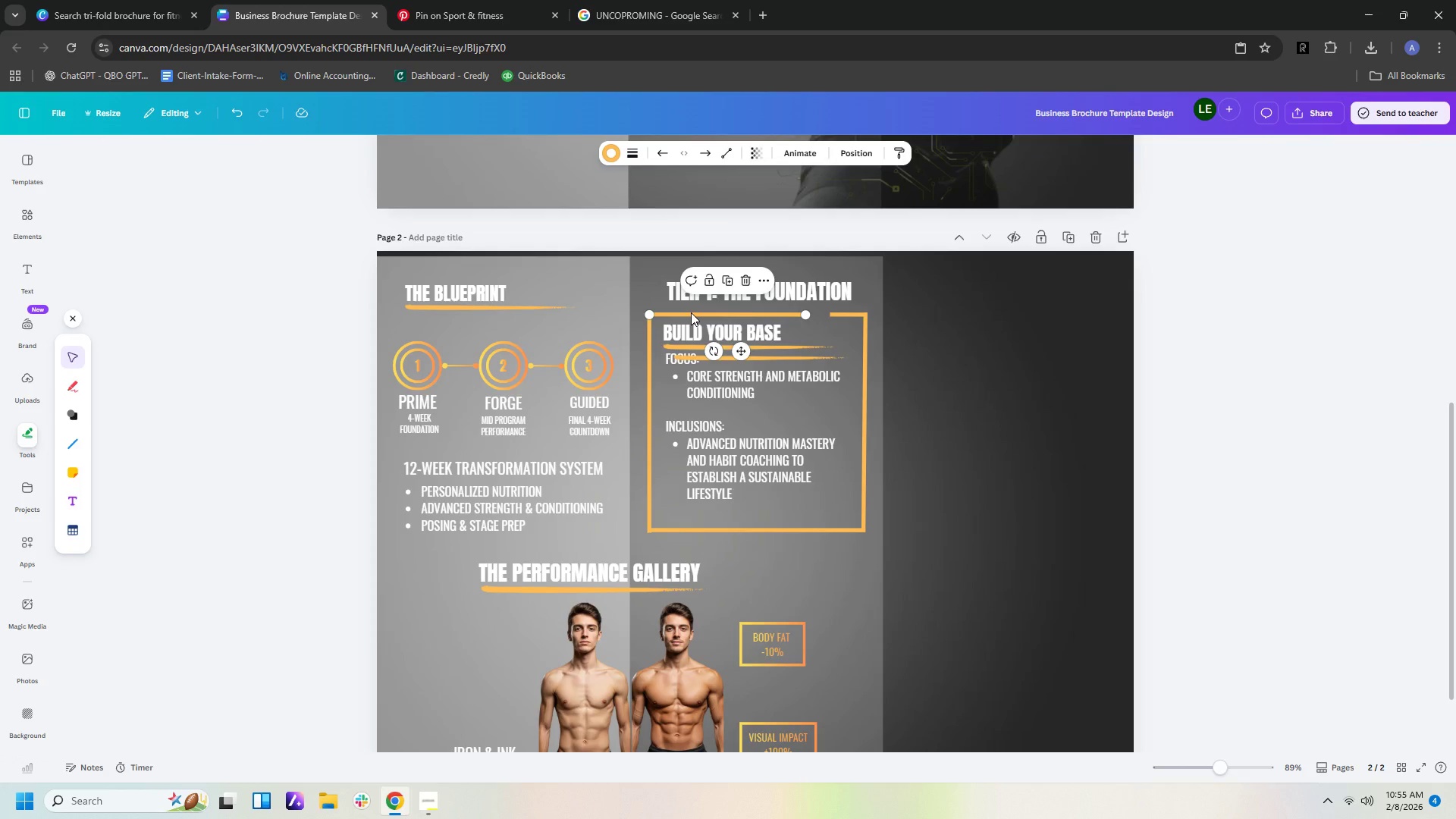 
key(Control+Delete)
 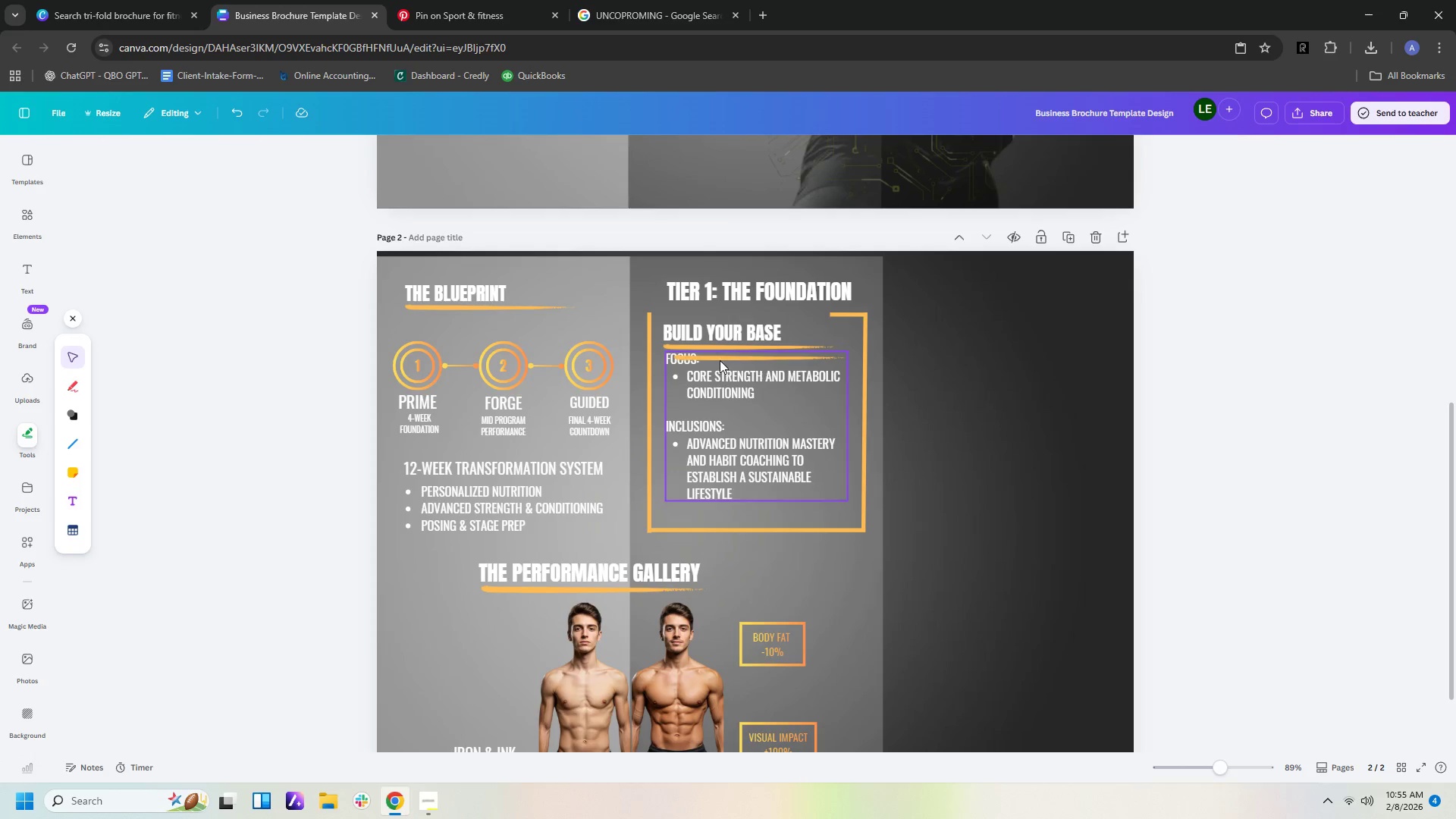 
left_click_drag(start_coordinate=[720, 358], to_coordinate=[693, 315])
 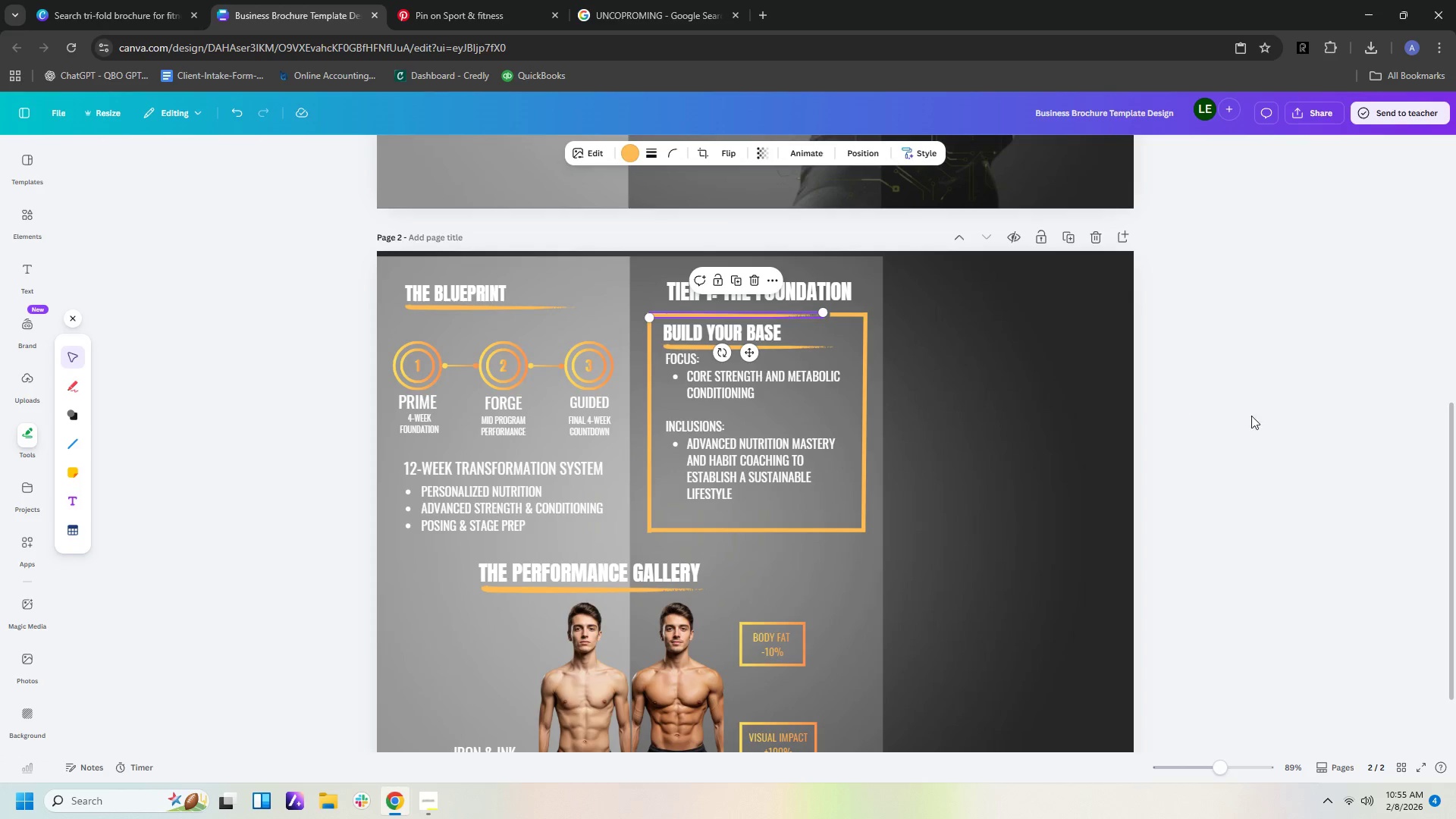 
left_click([1269, 419])
 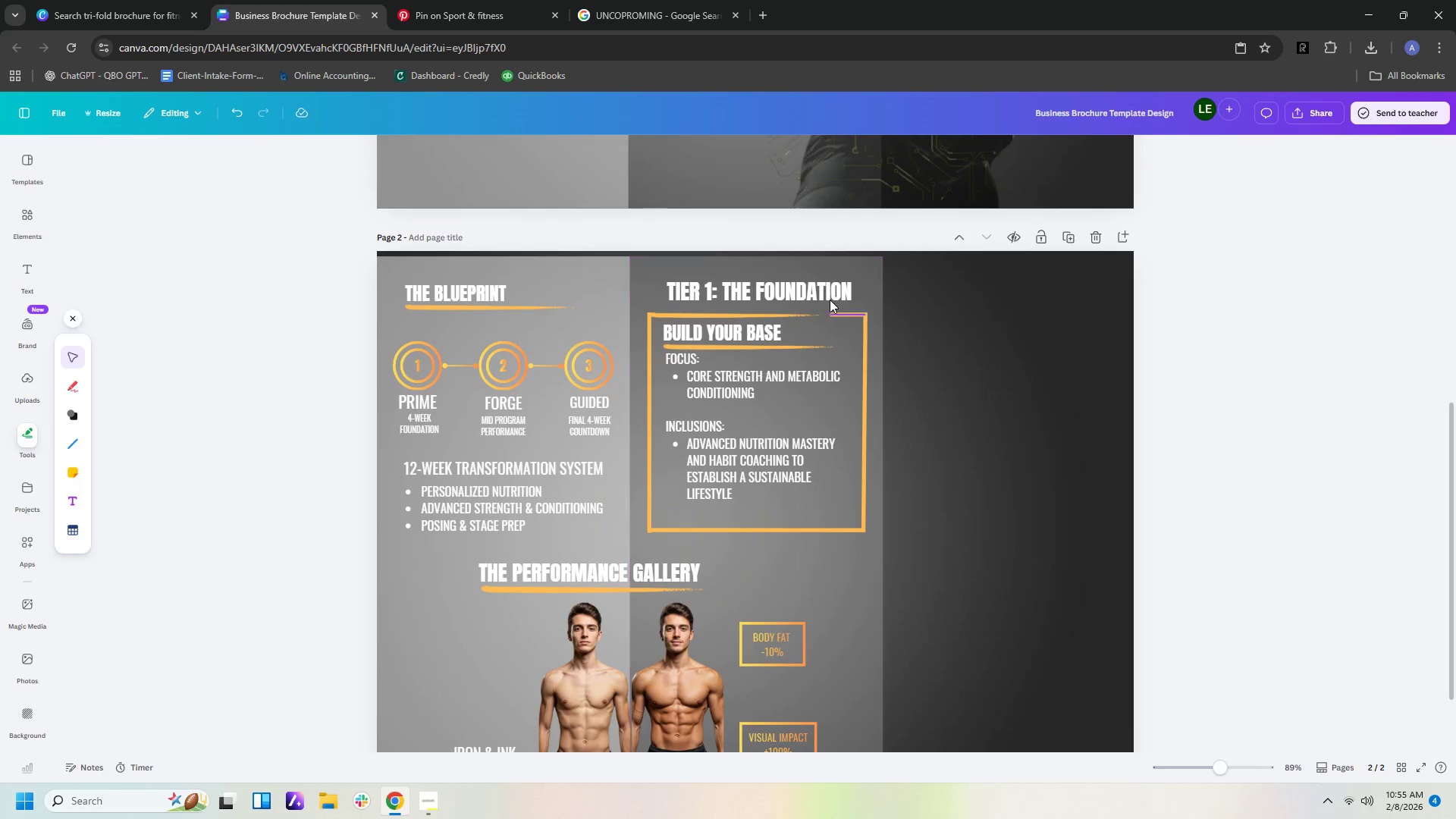 
left_click_drag(start_coordinate=[793, 293], to_coordinate=[770, 297])
 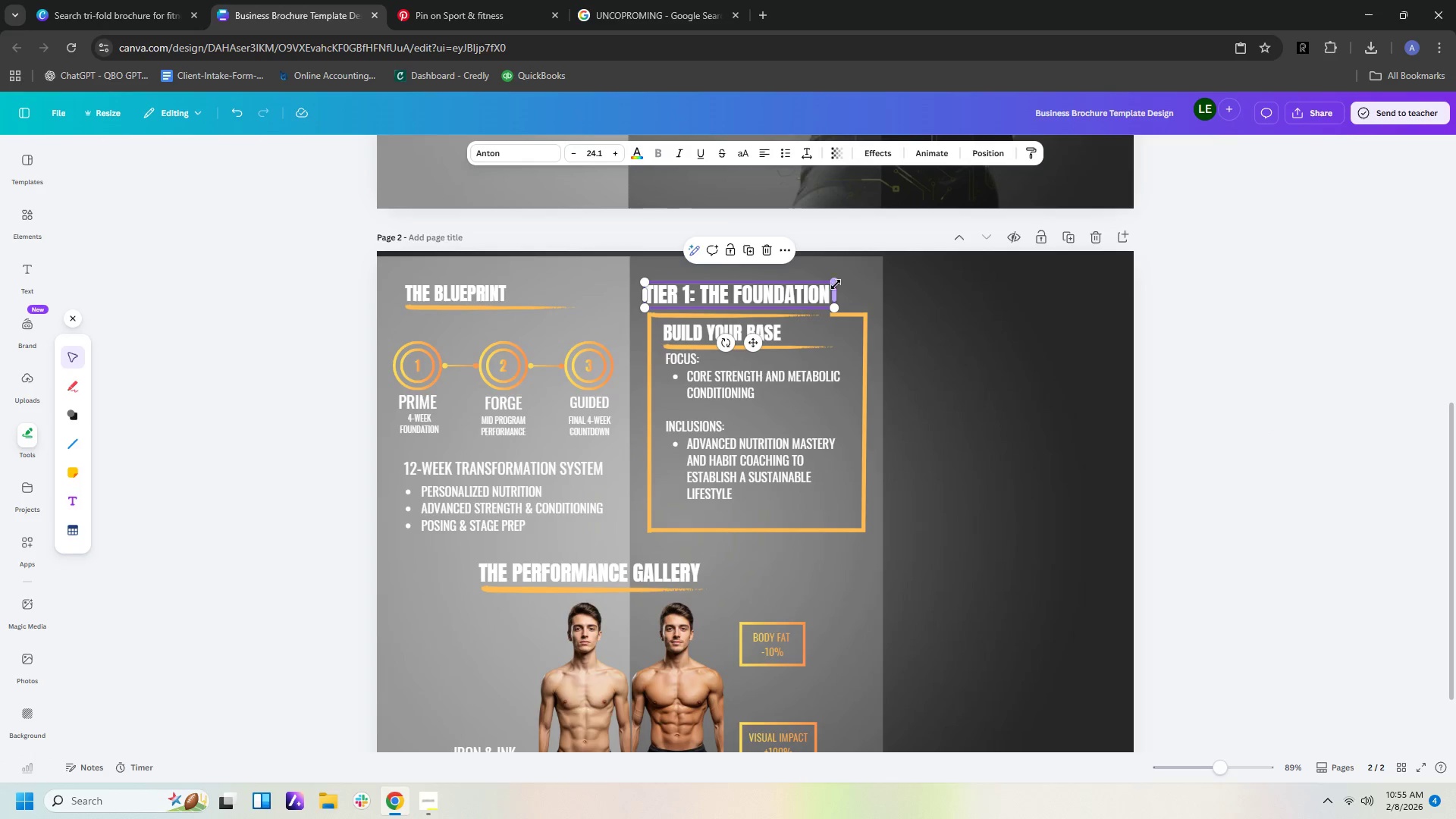 
left_click_drag(start_coordinate=[836, 284], to_coordinate=[827, 287])
 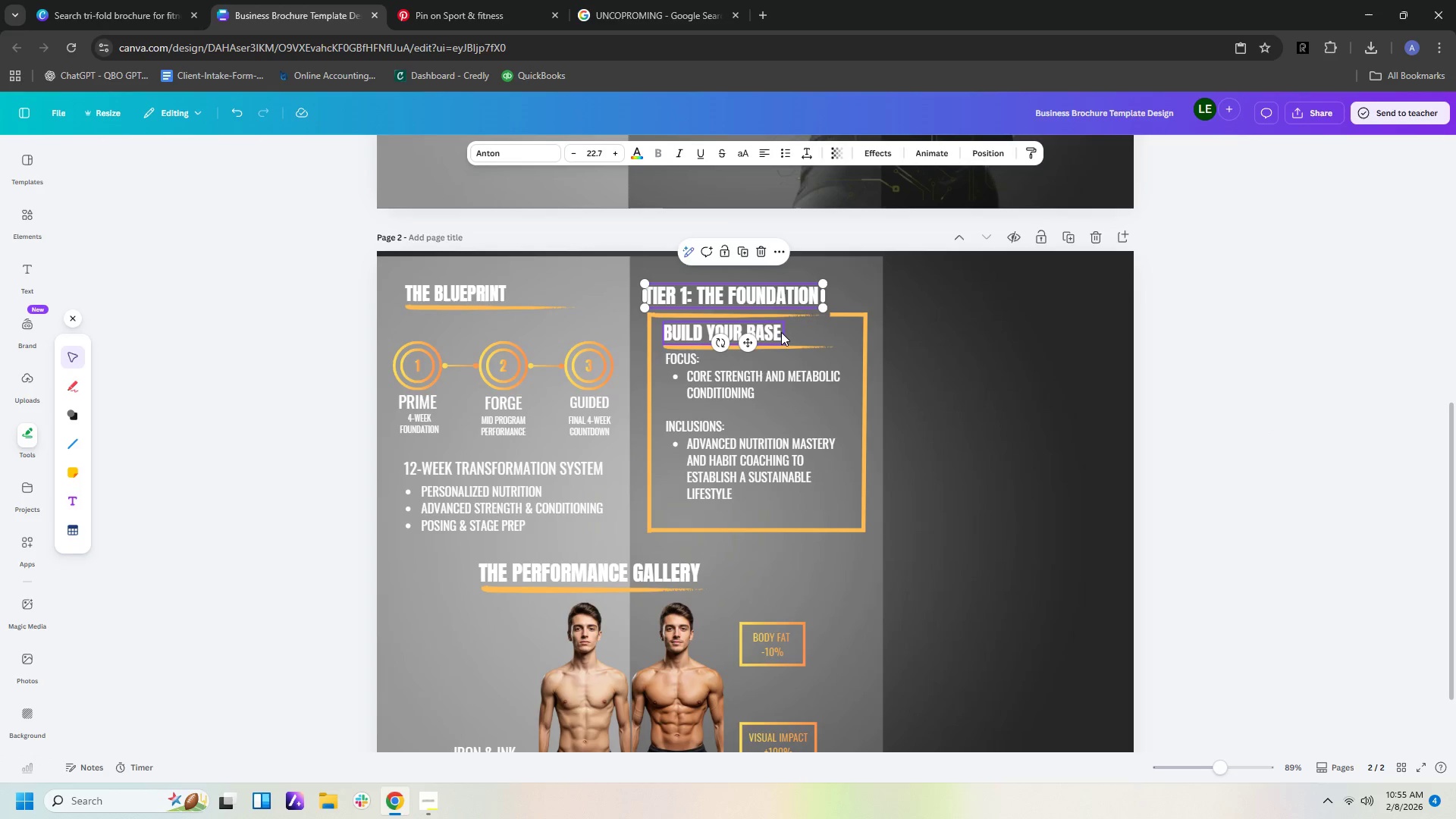 
left_click([778, 332])
 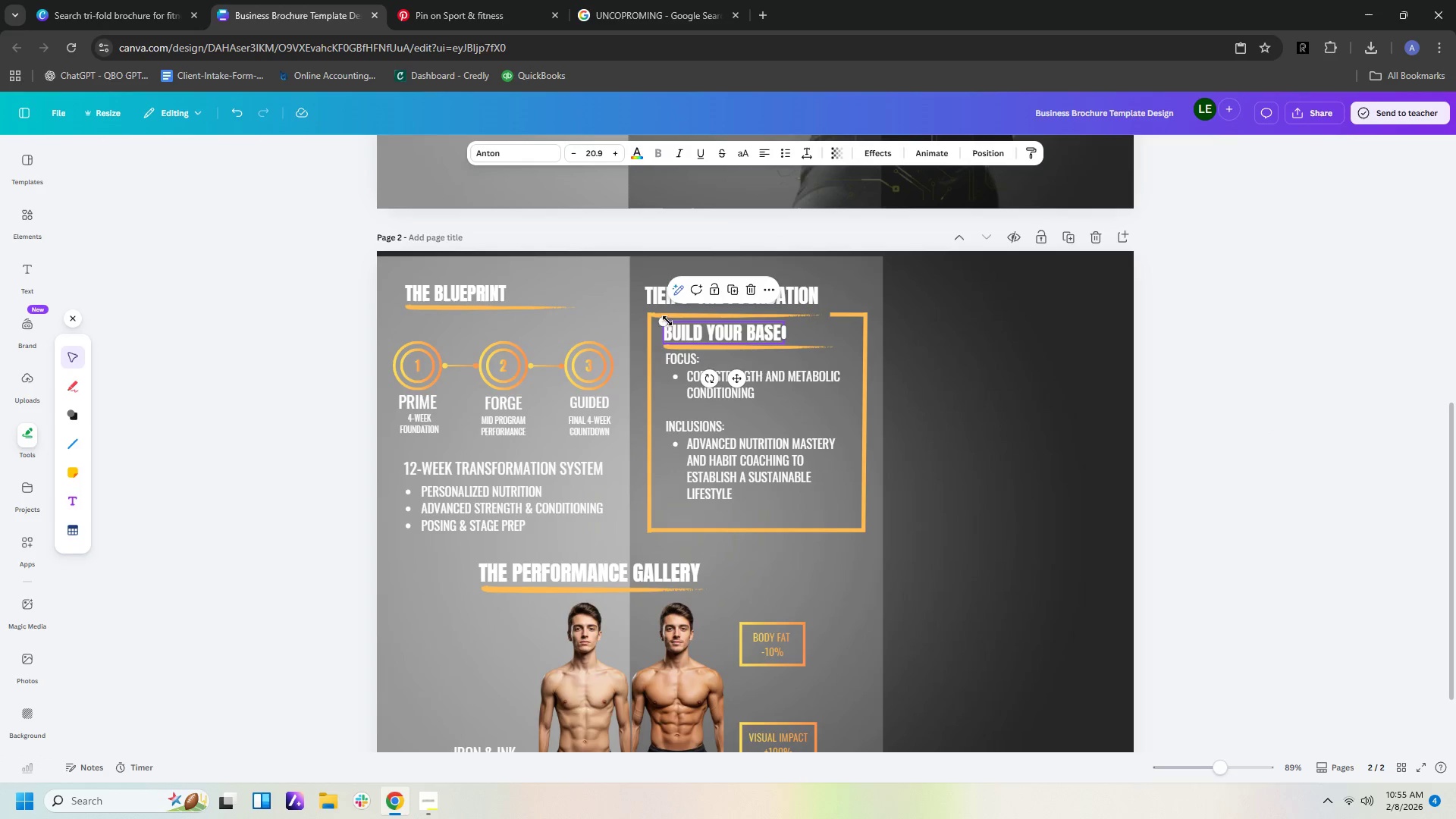 
left_click_drag(start_coordinate=[664, 321], to_coordinate=[681, 321])
 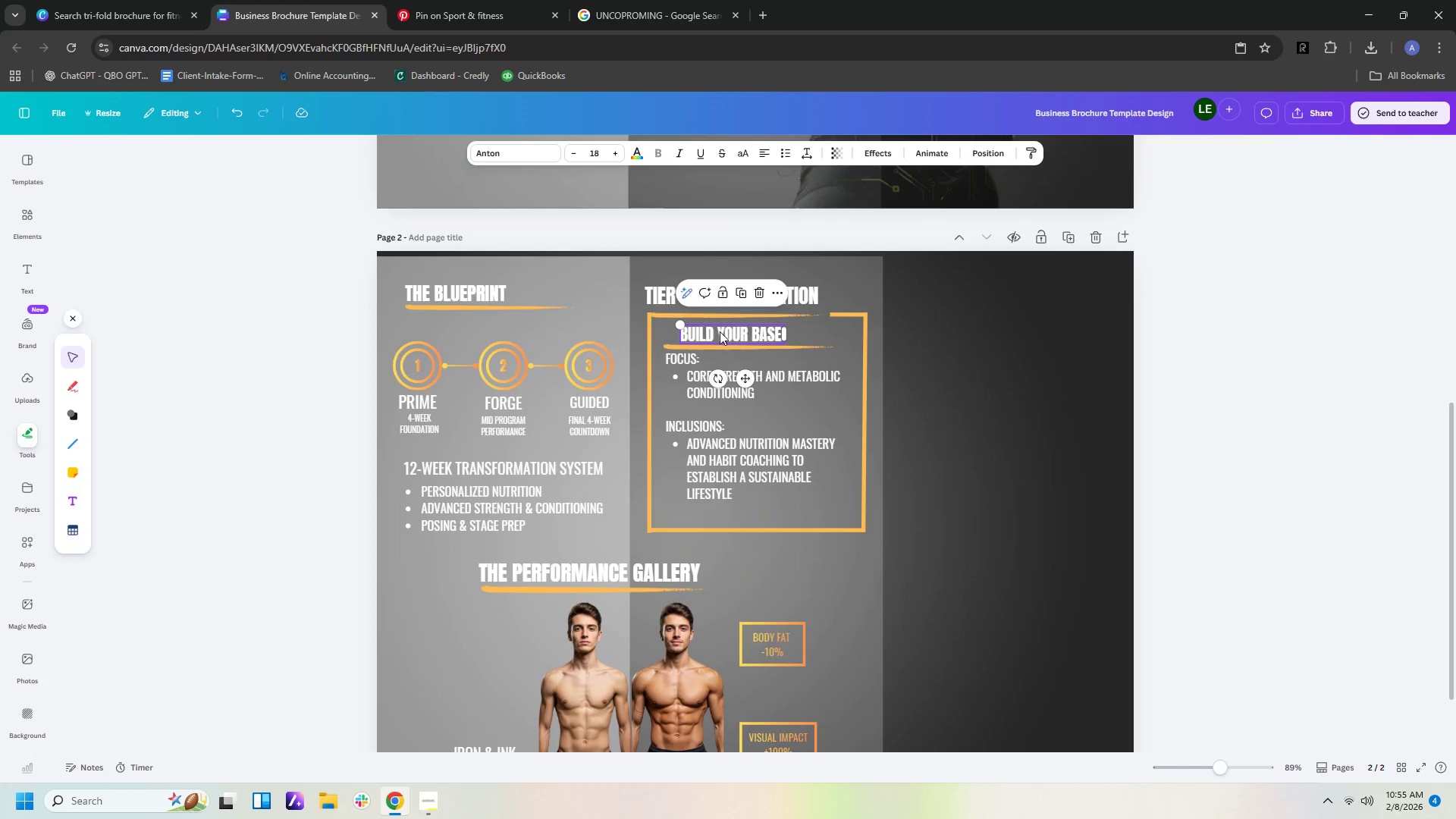 
left_click_drag(start_coordinate=[720, 331], to_coordinate=[705, 331])
 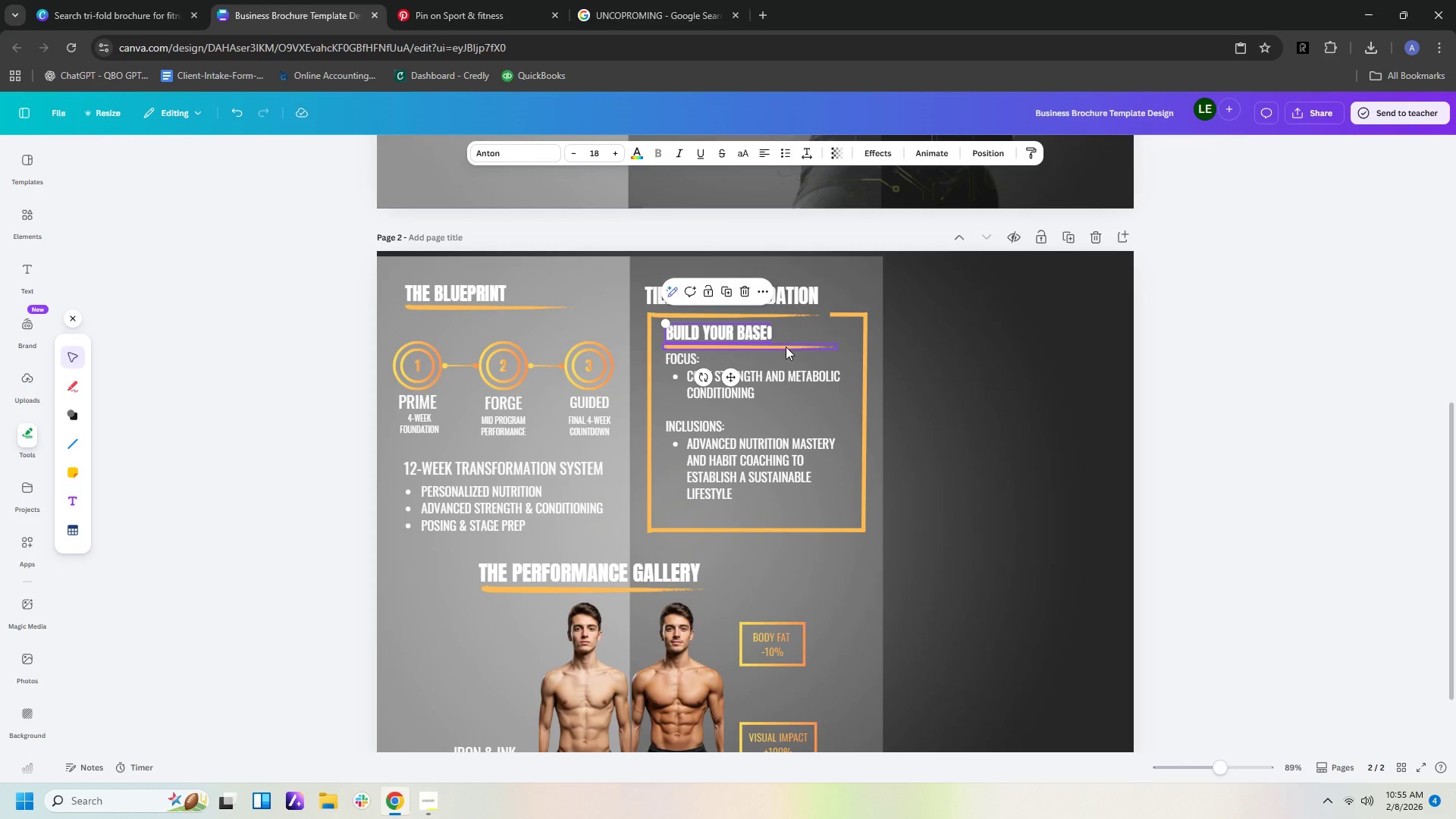 
left_click([786, 347])
 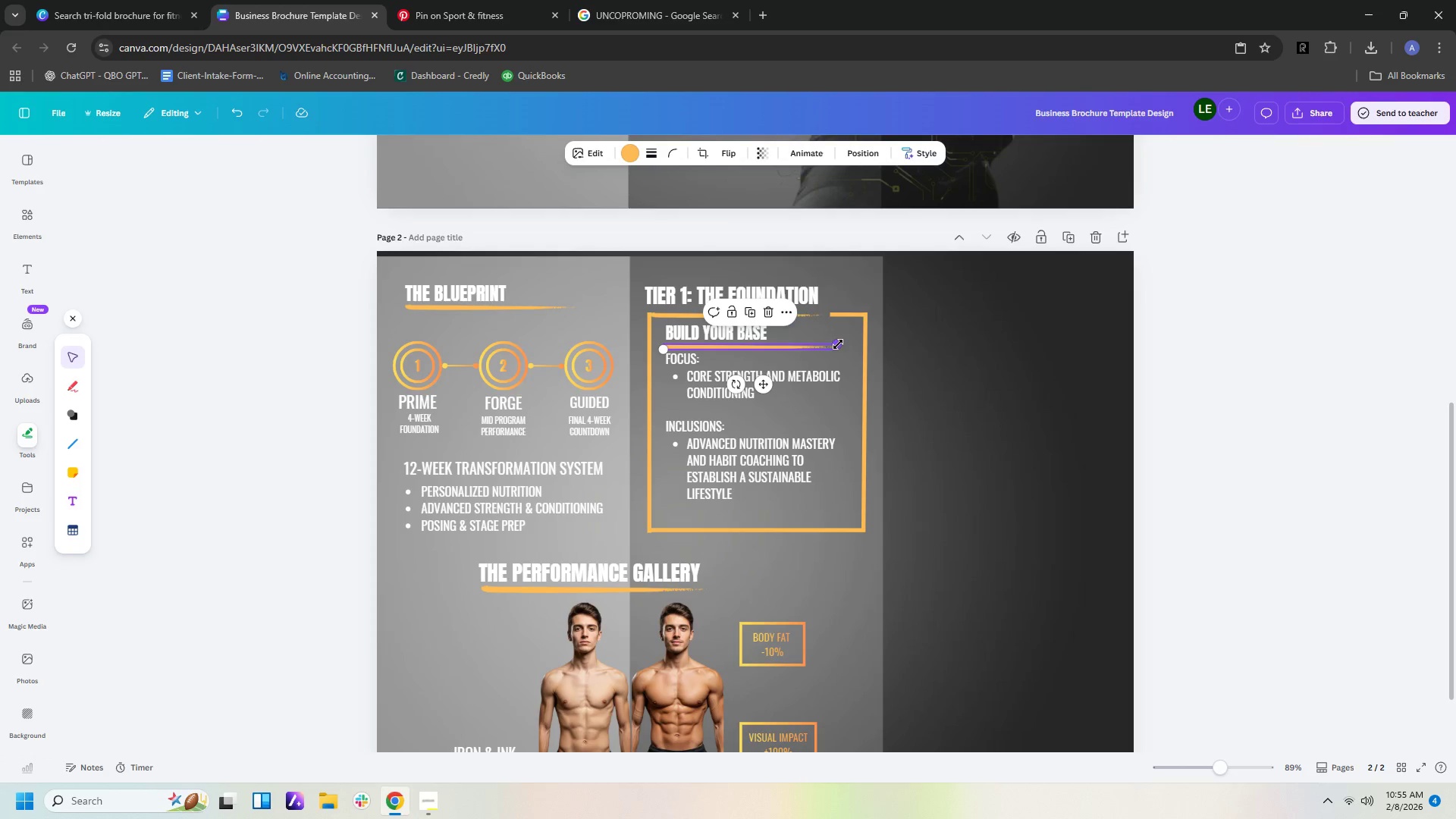 
left_click_drag(start_coordinate=[838, 344], to_coordinate=[783, 344])
 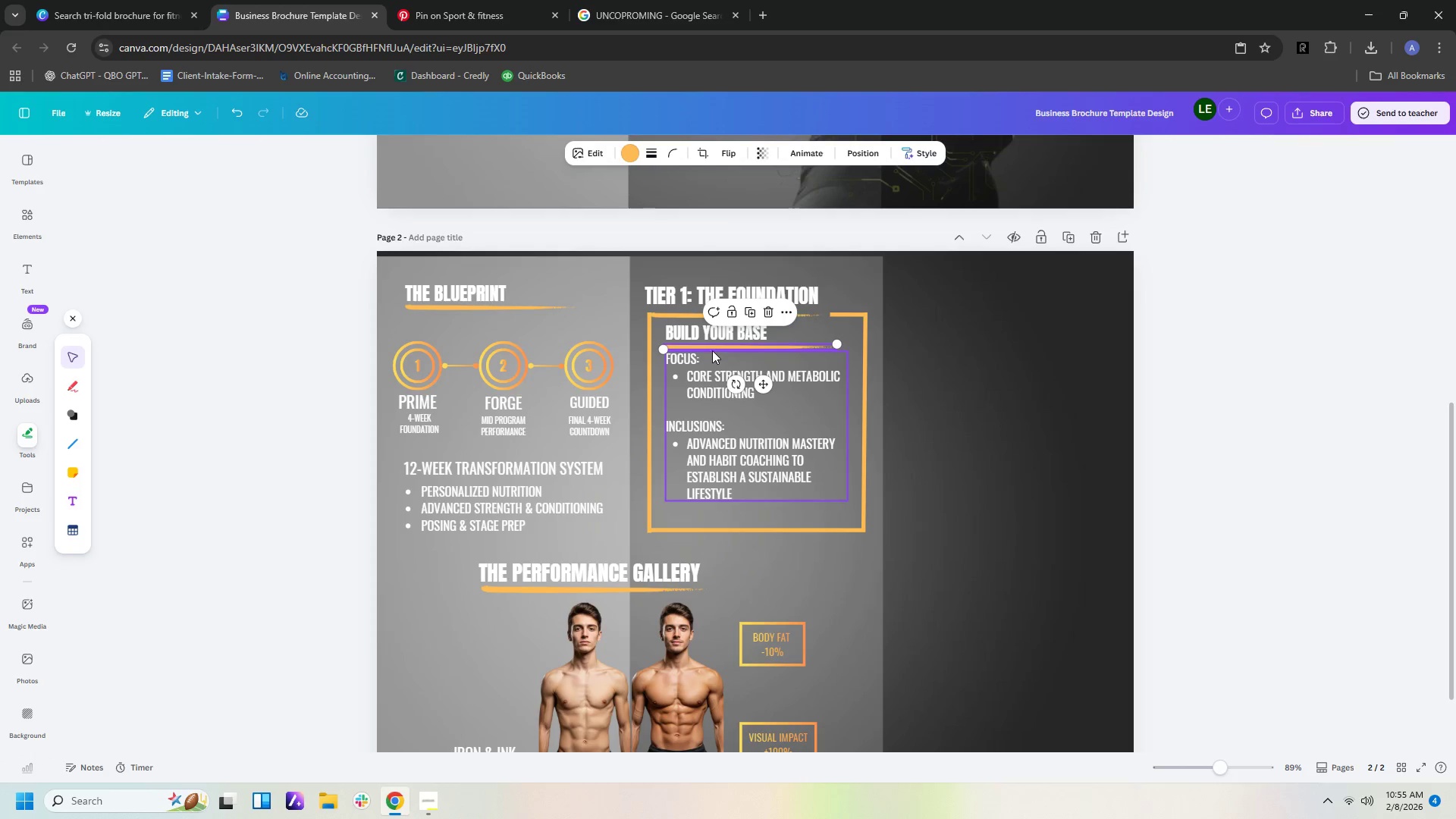 
left_click([713, 346])
 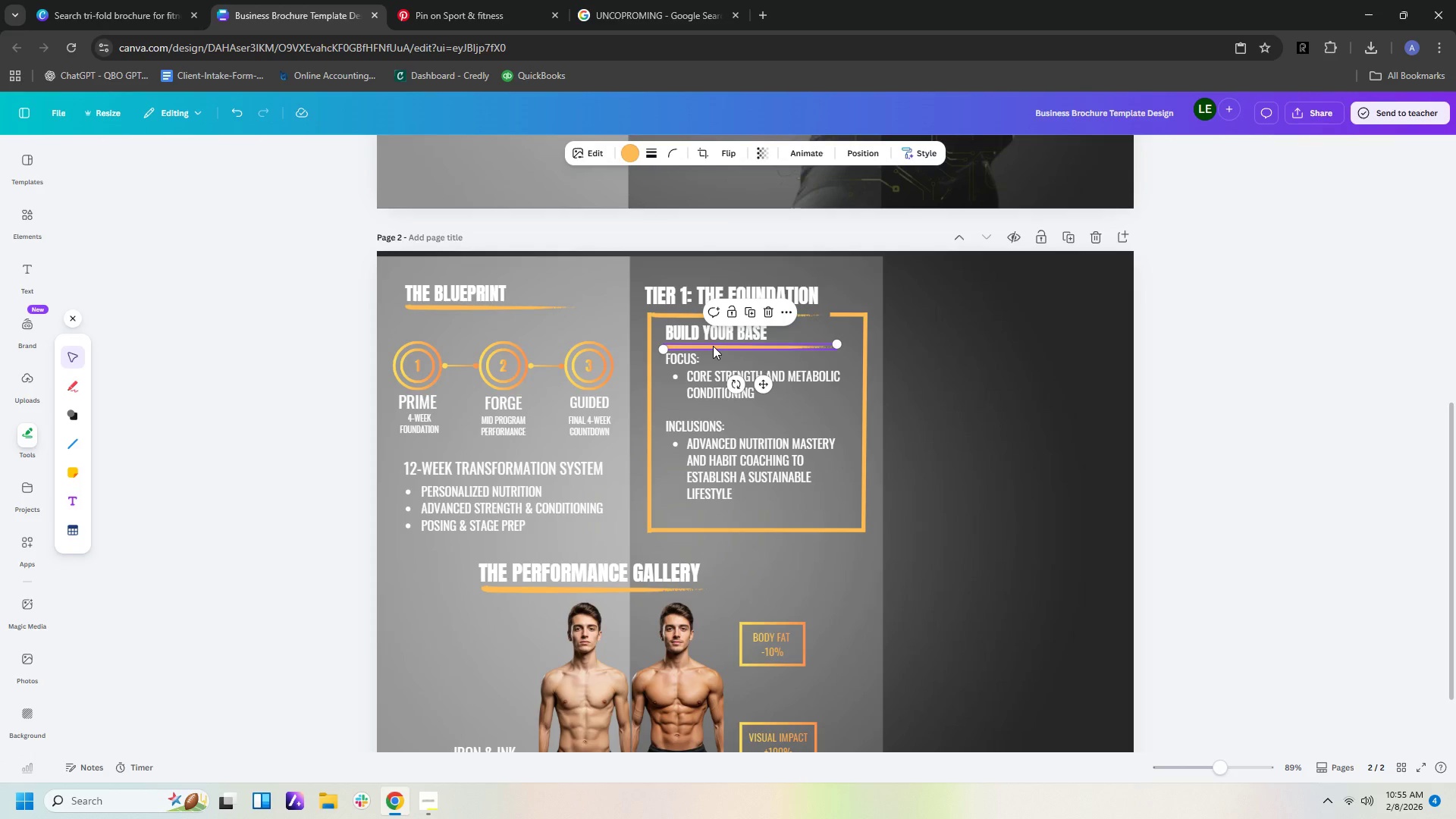 
double_click([713, 346])
 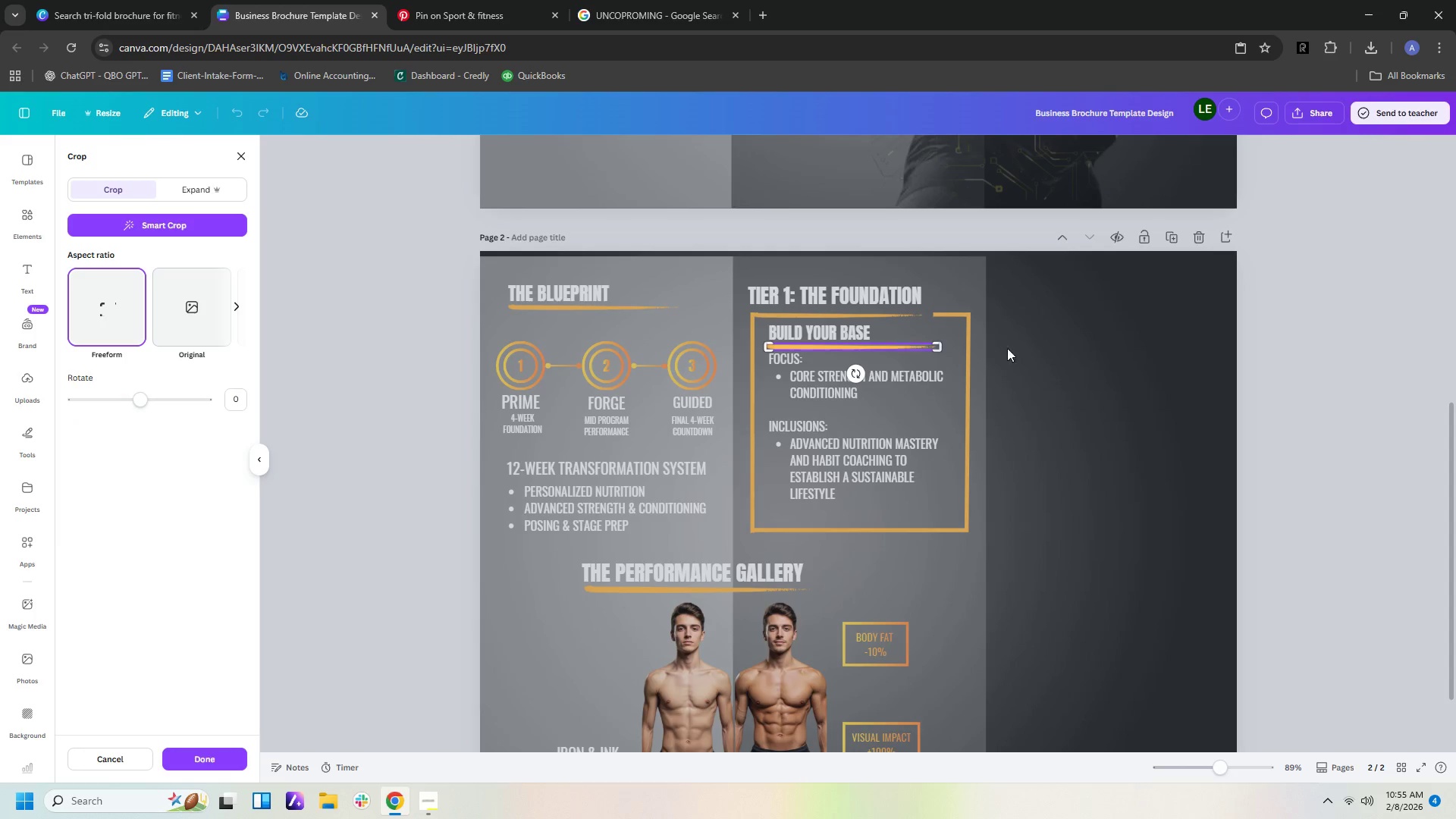 
left_click([1198, 367])
 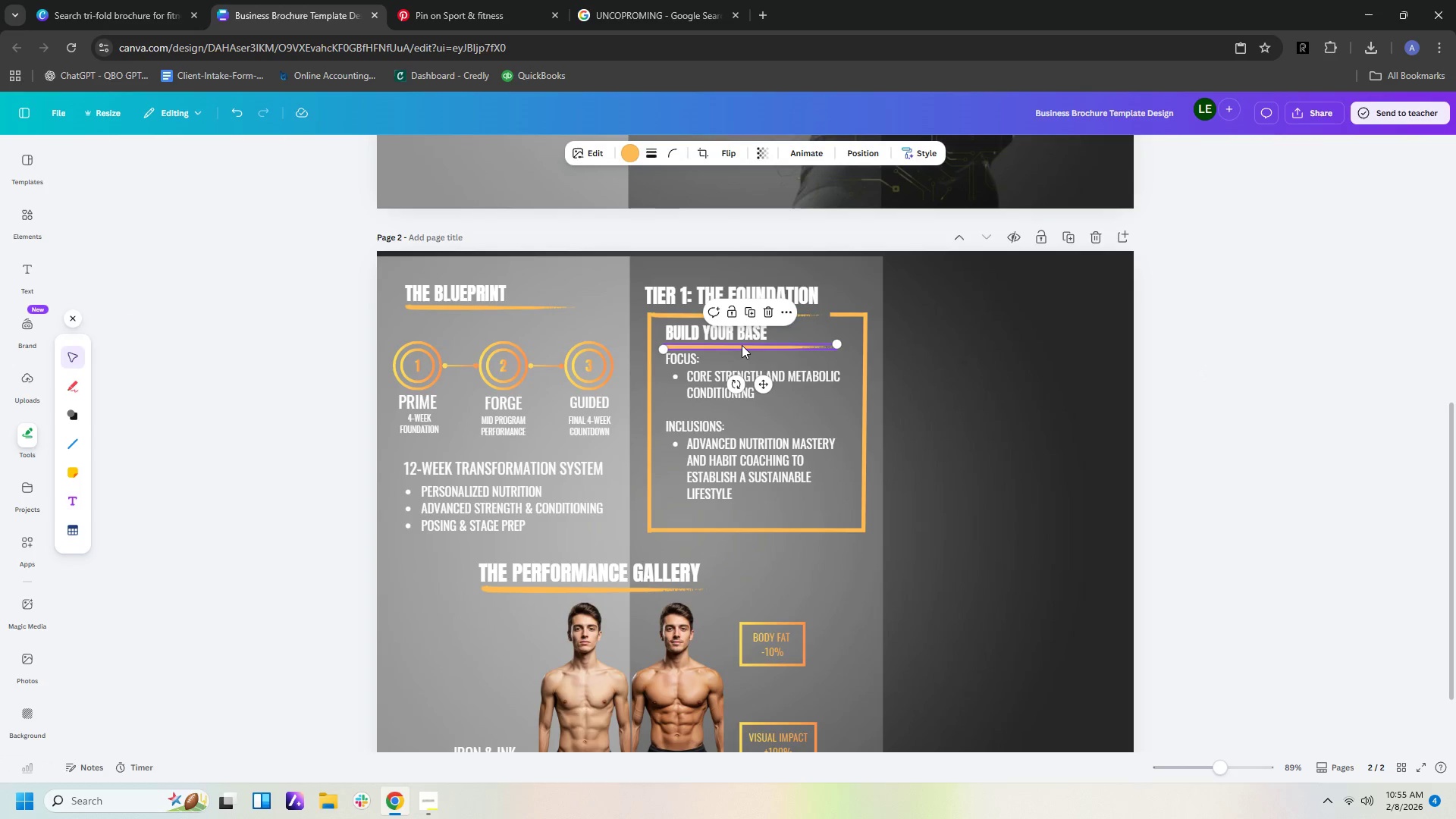 
double_click([742, 345])
 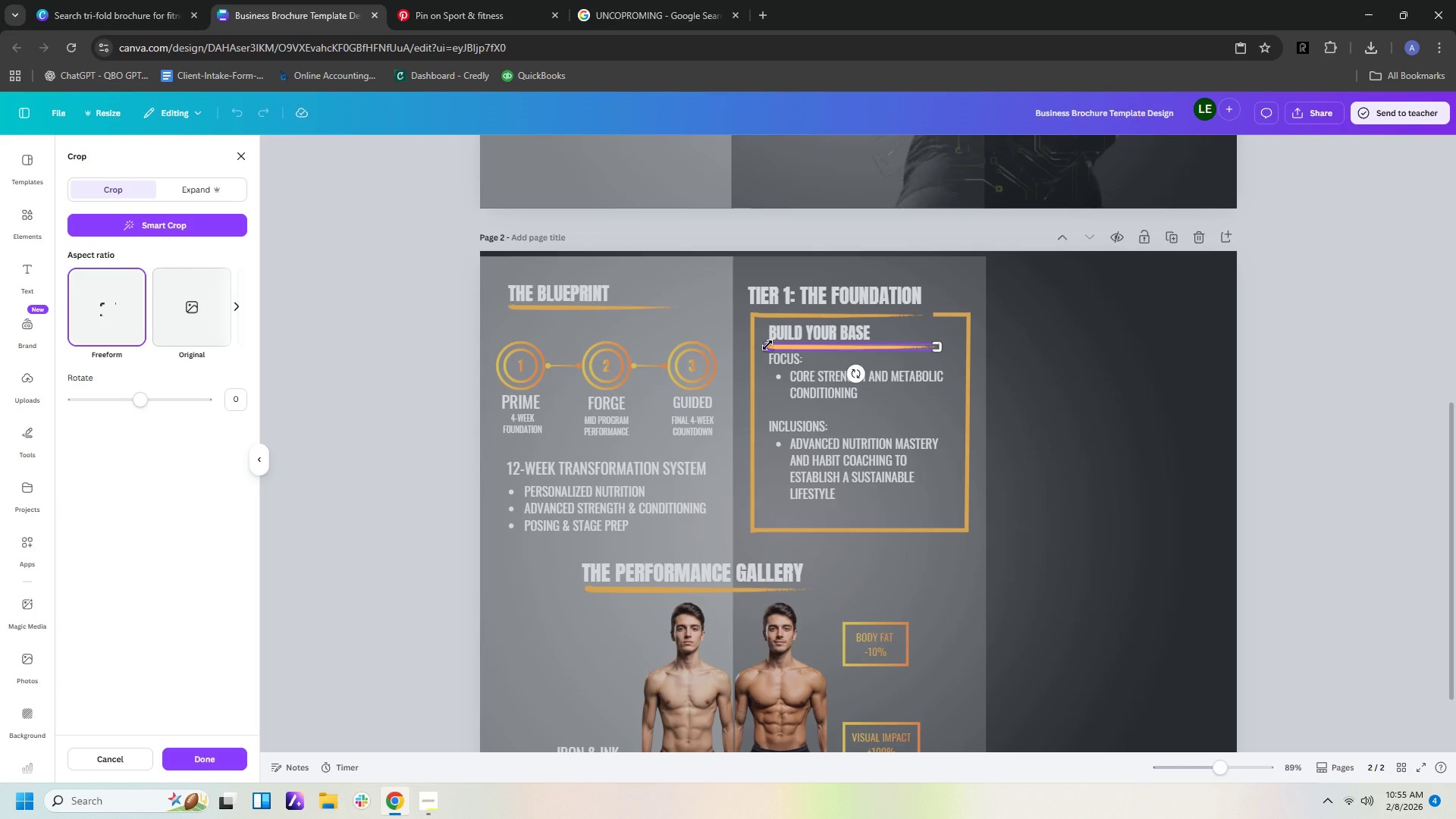 
left_click_drag(start_coordinate=[767, 345], to_coordinate=[833, 352])
 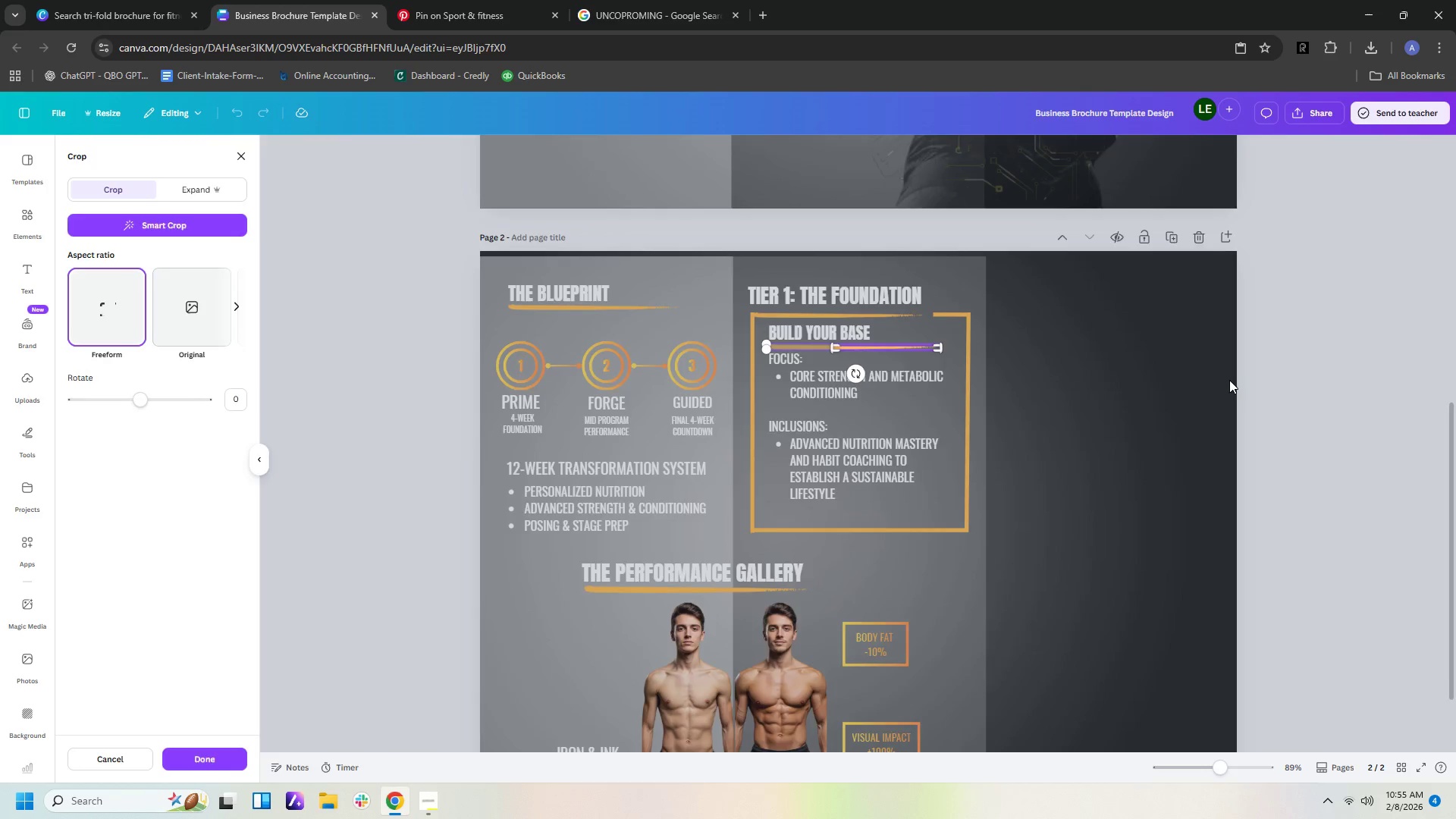 
left_click([1229, 380])
 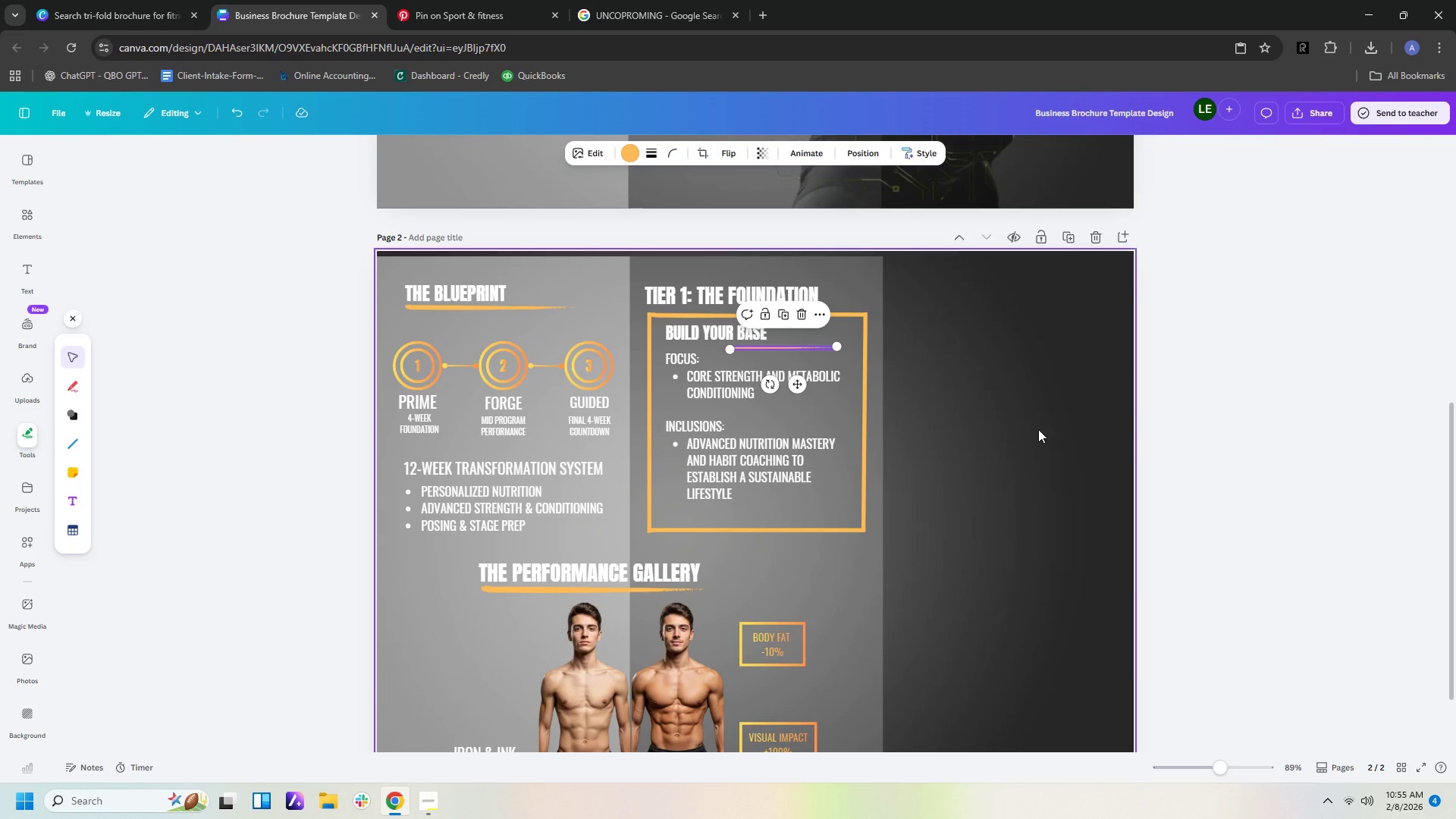 
left_click([1038, 429])
 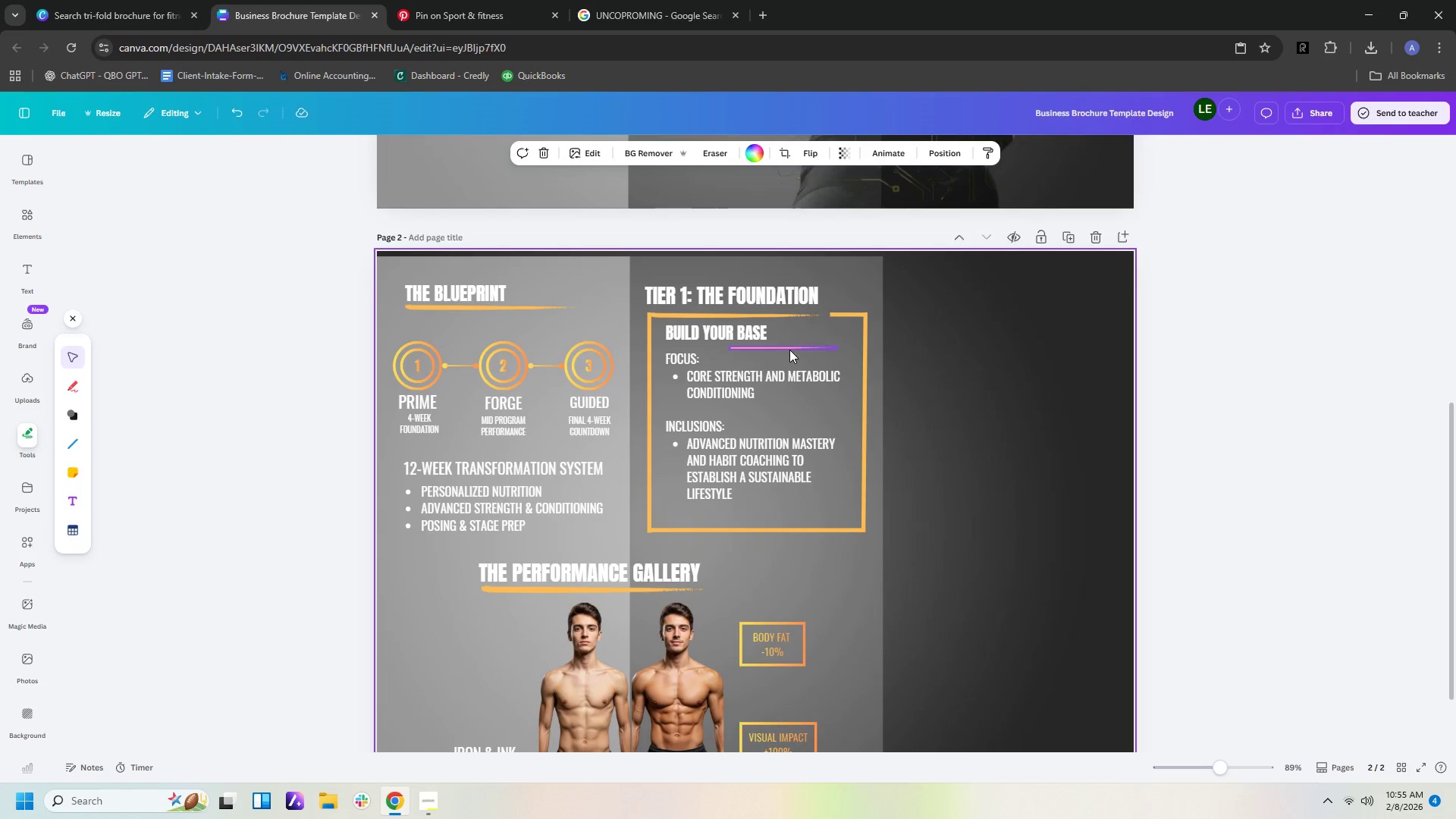 
left_click_drag(start_coordinate=[789, 350], to_coordinate=[726, 349])
 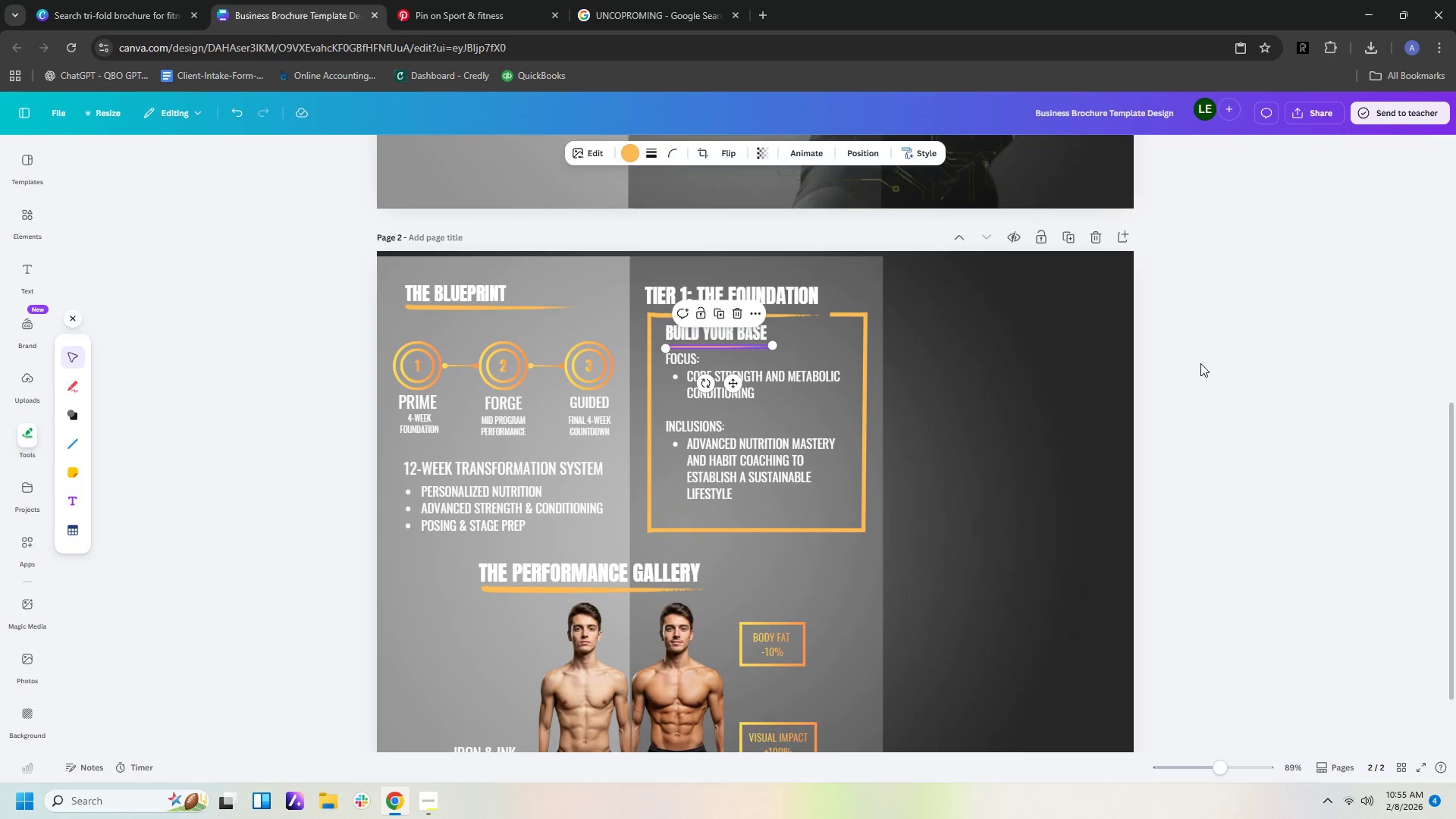 
left_click([1200, 363])
 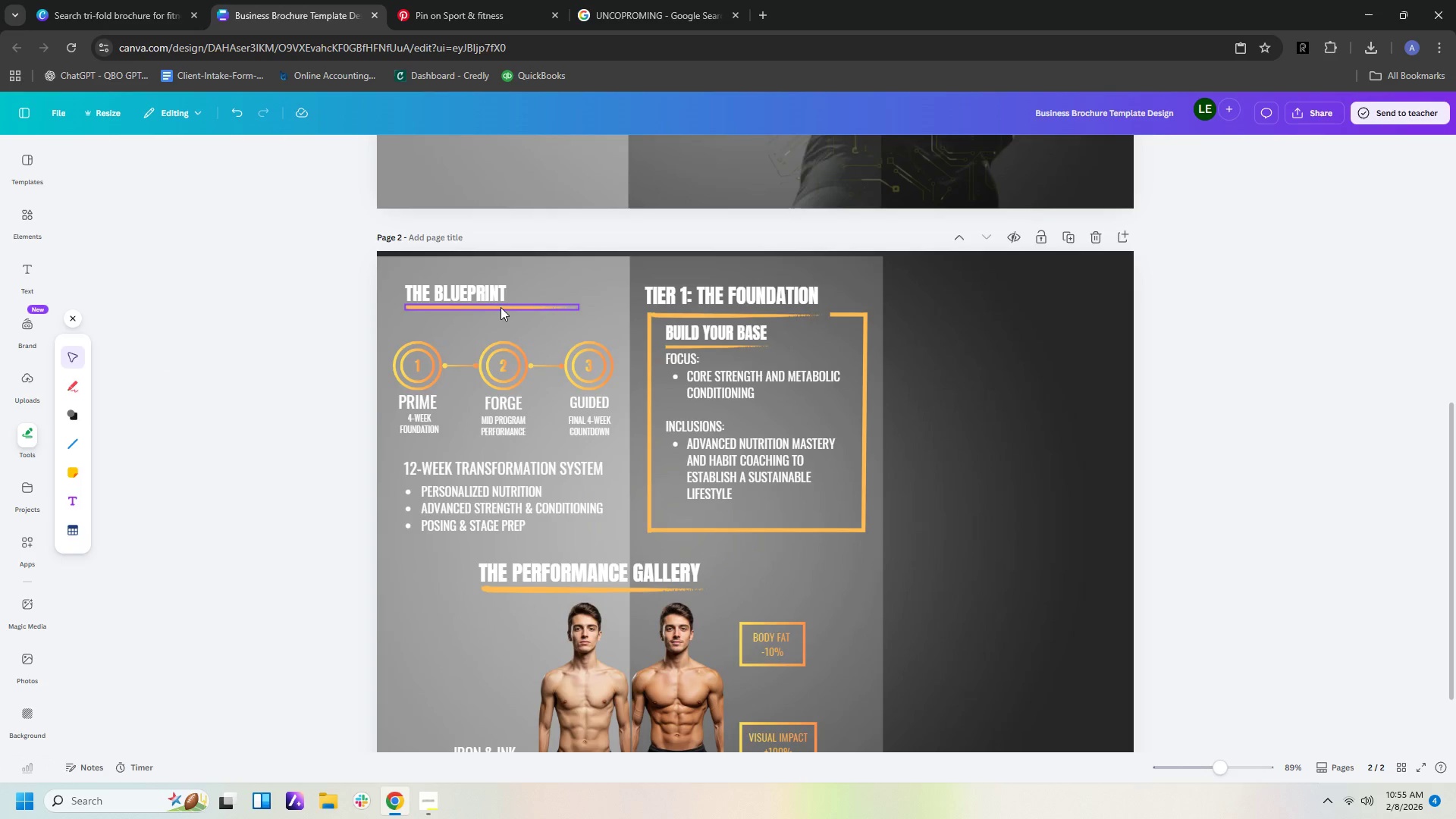 
double_click([500, 307])
 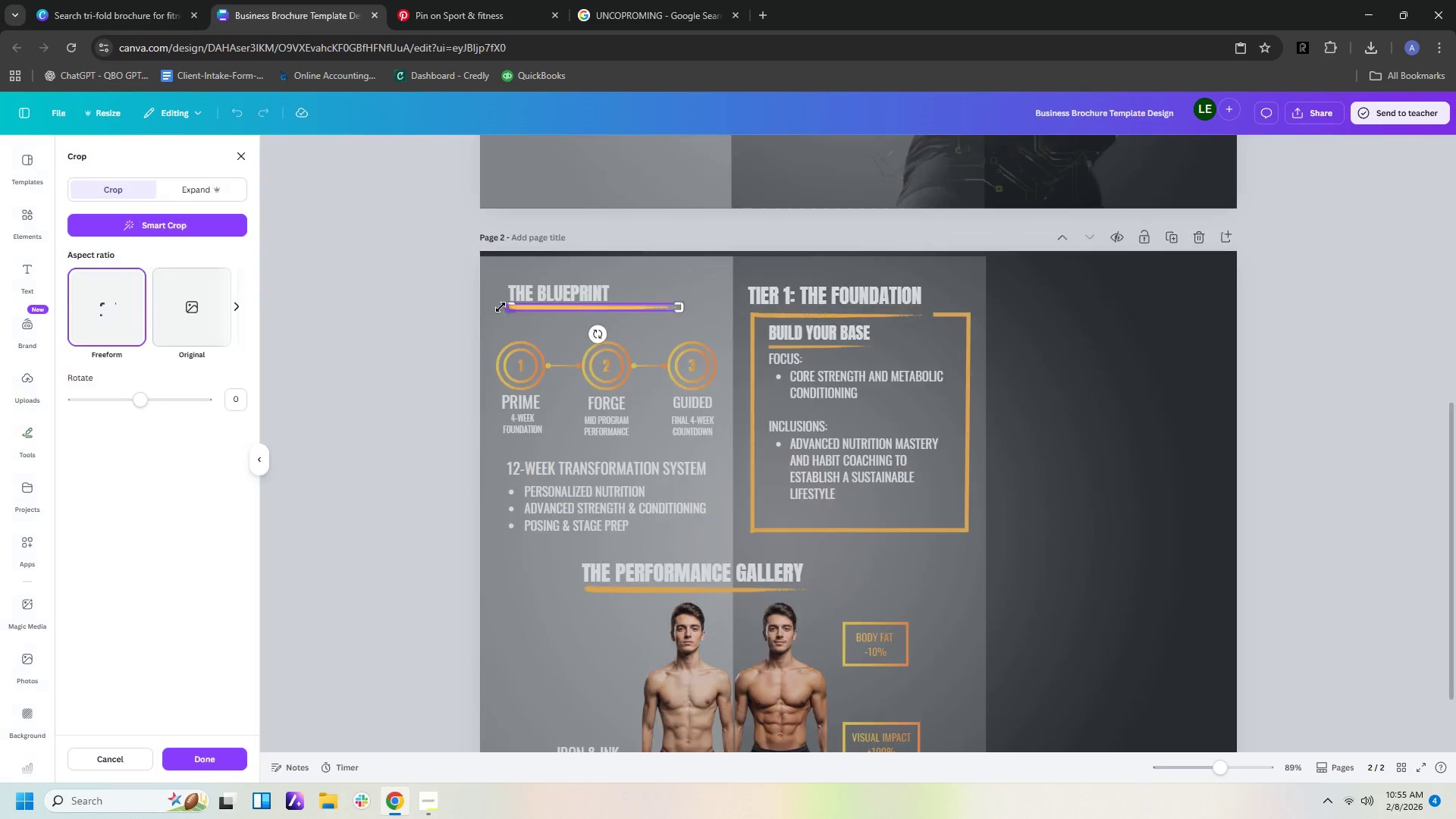 
triple_click([500, 307])
 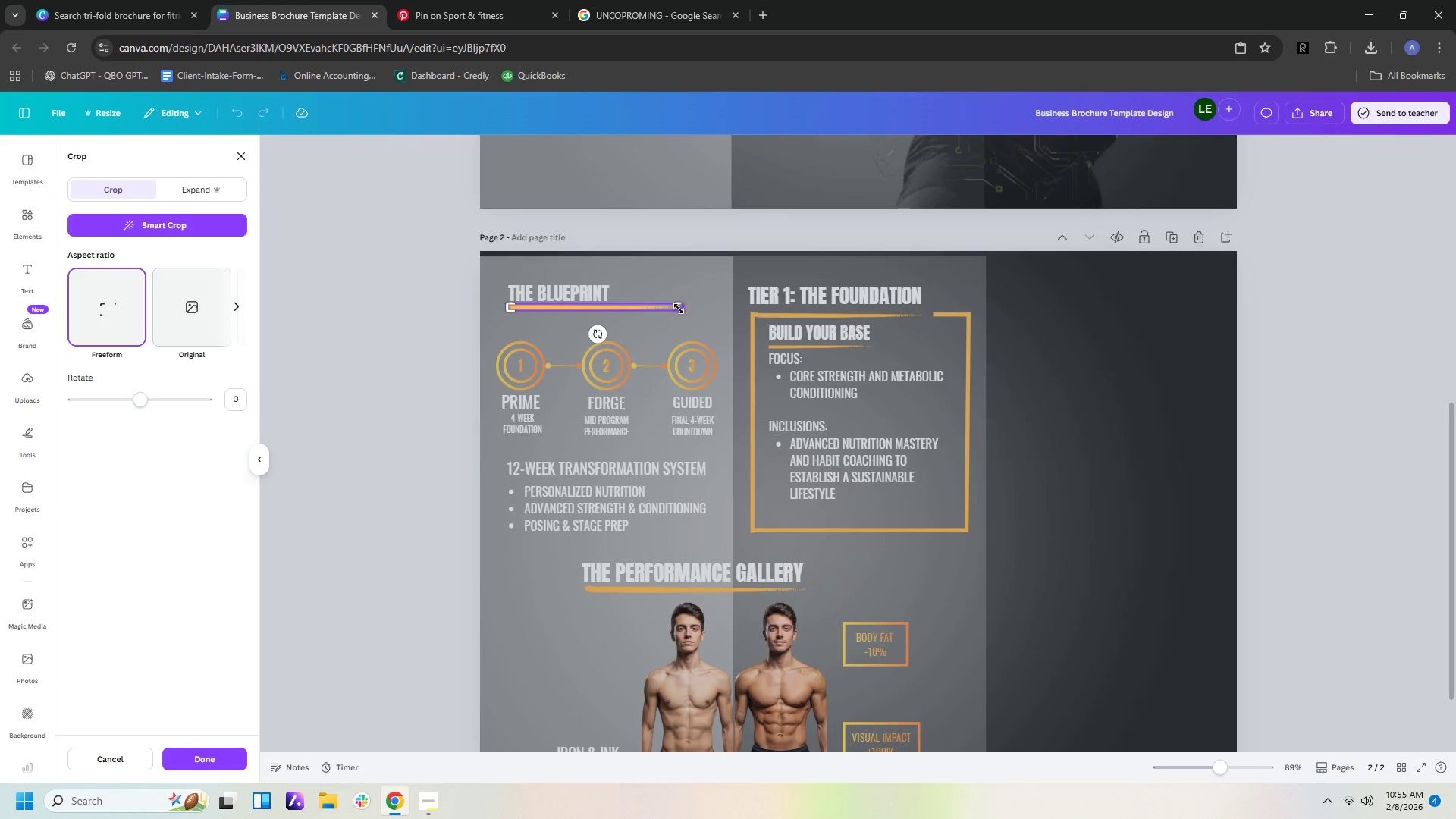 
left_click_drag(start_coordinate=[680, 308], to_coordinate=[619, 308])
 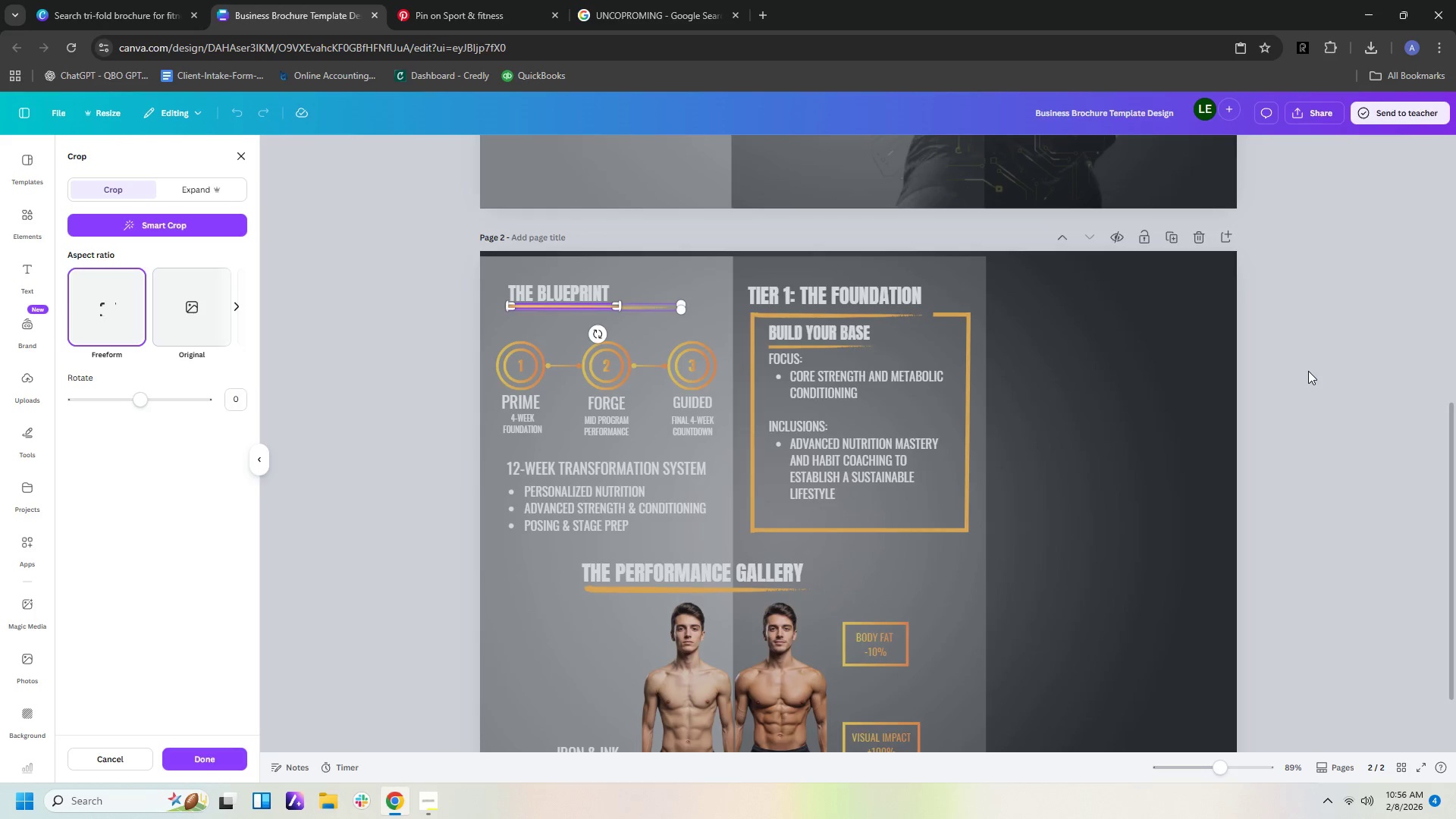 
left_click([1310, 372])
 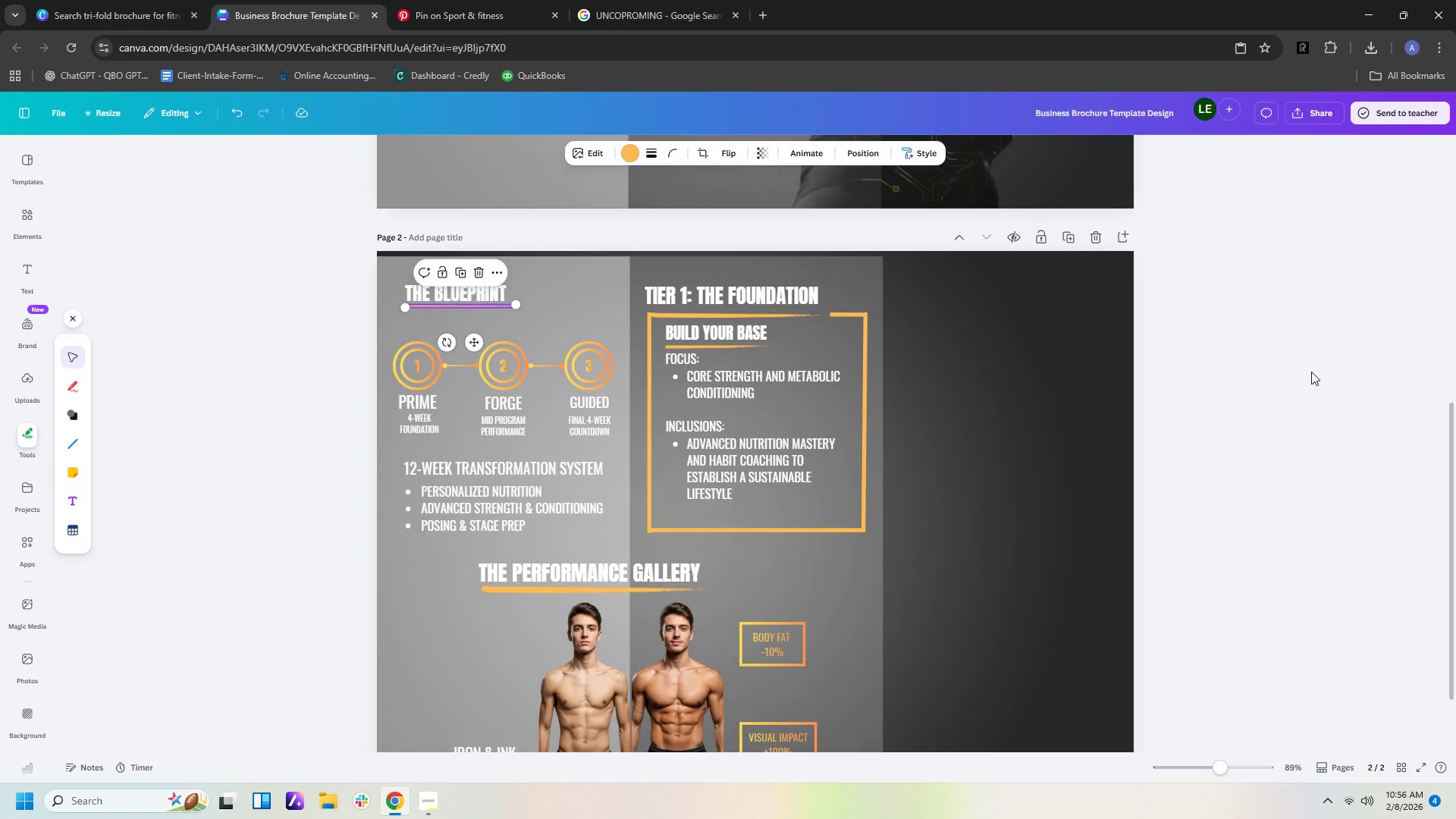 
left_click([1311, 372])
 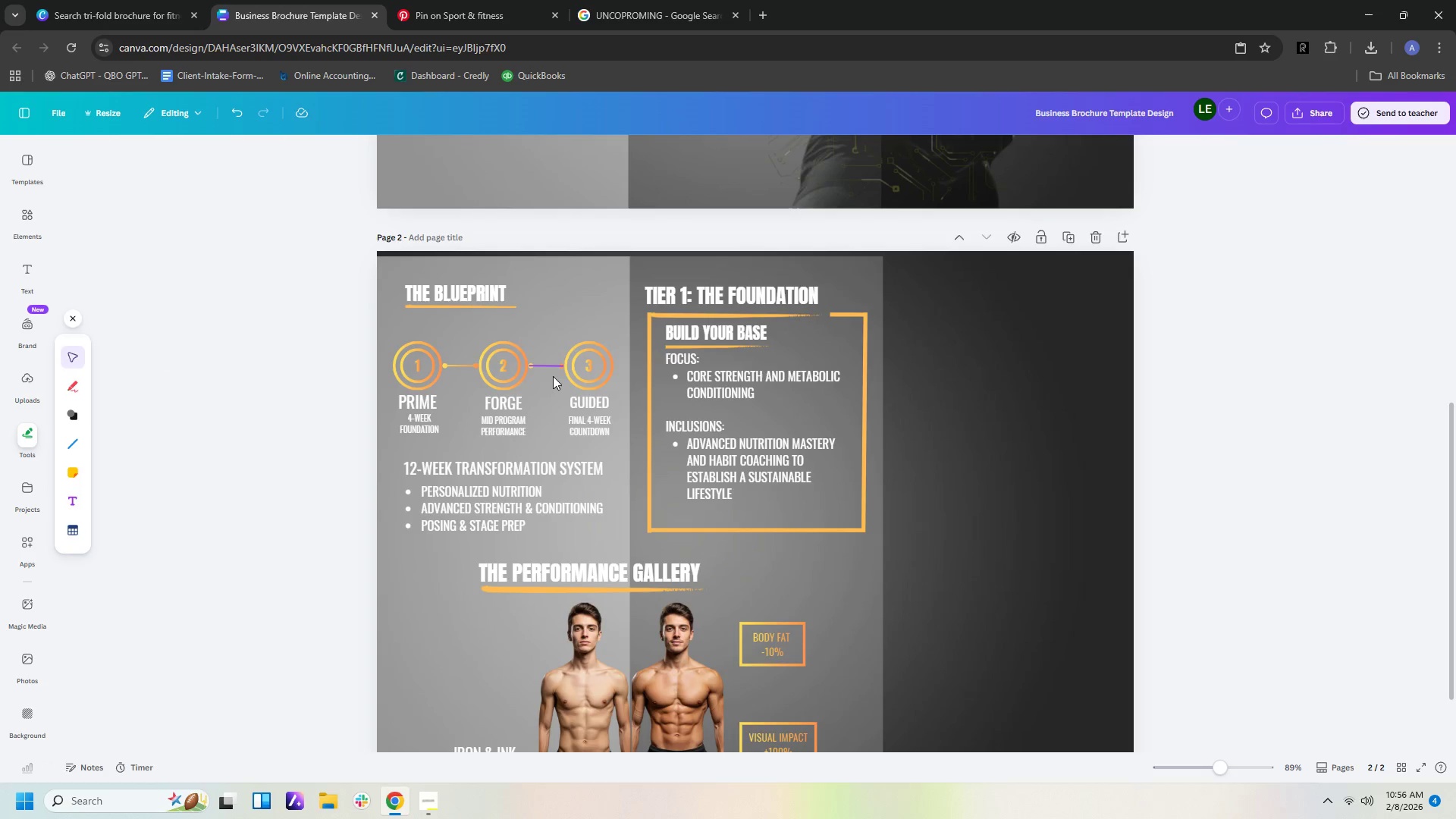 
key(Control+ControlLeft)
 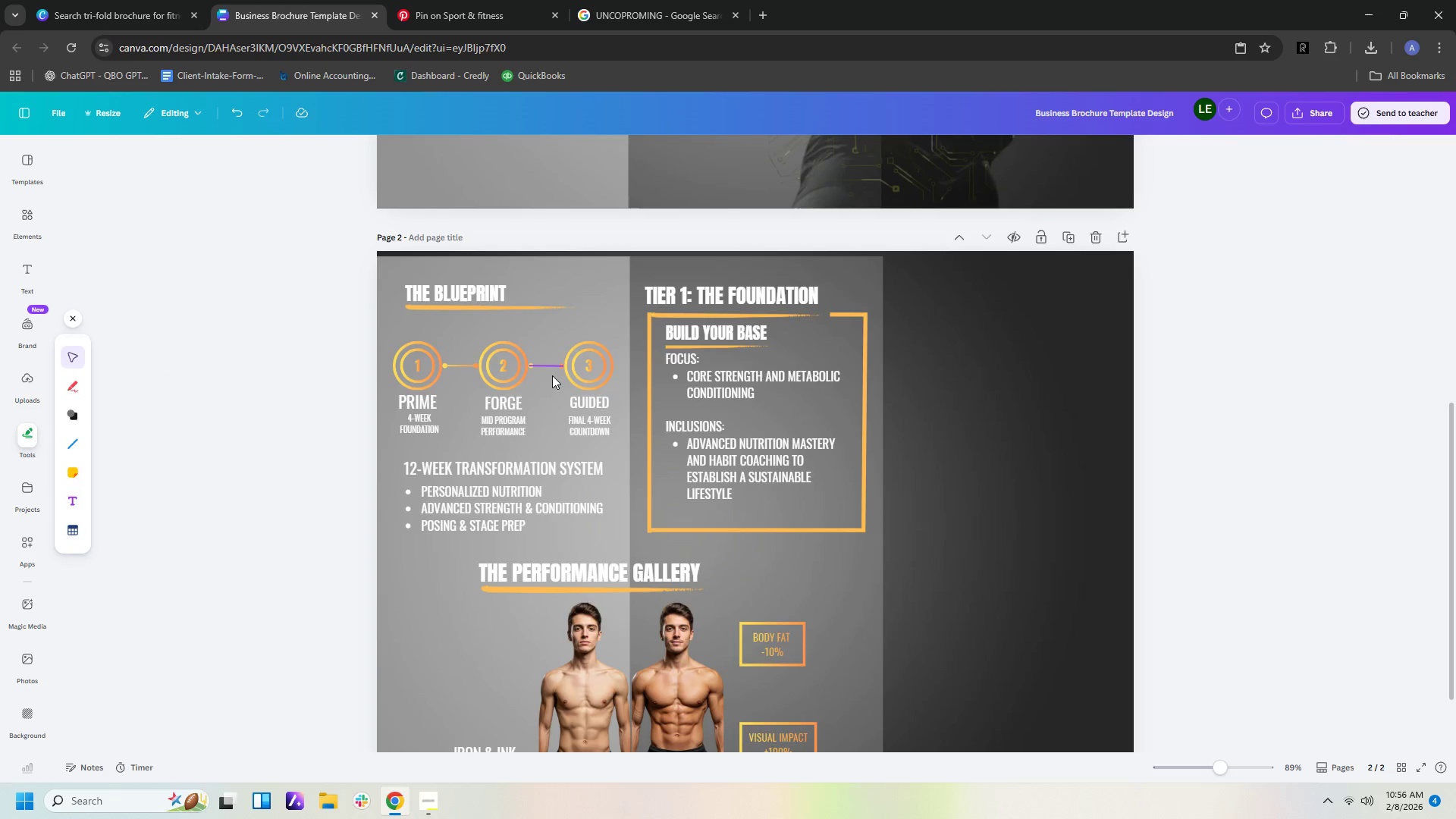 
key(Control+Z)
 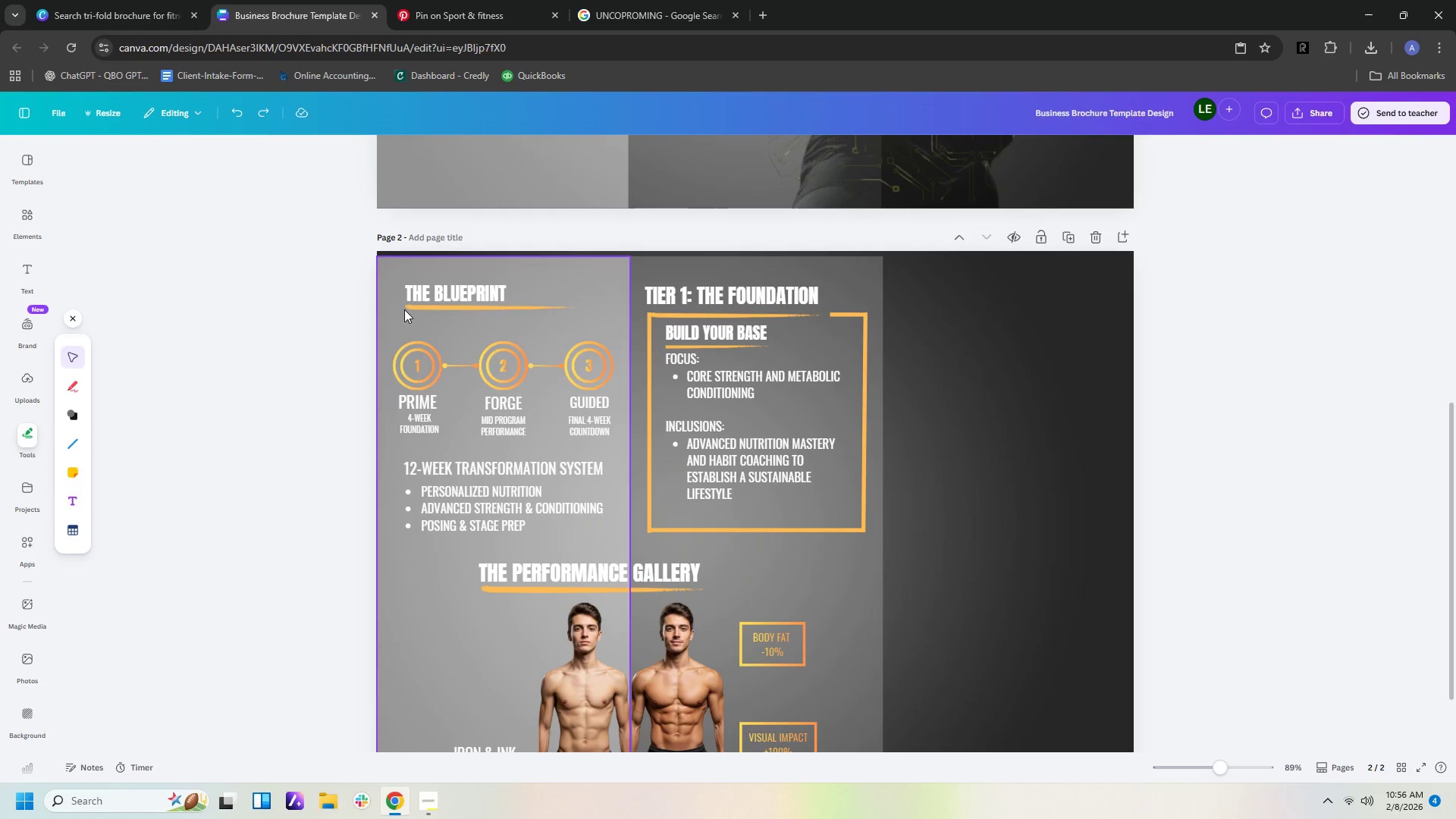 
left_click([409, 303])
 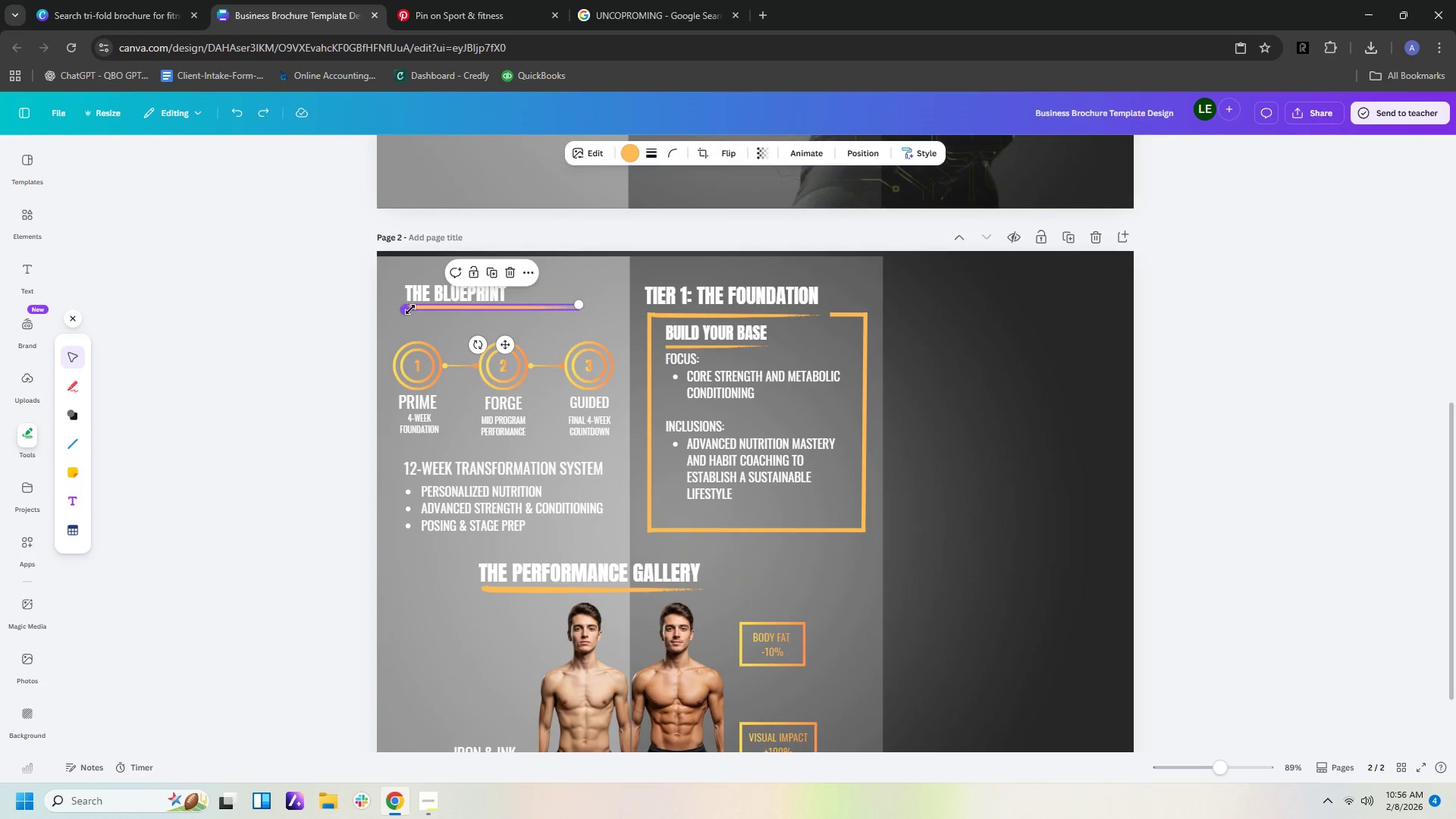 
double_click([410, 309])
 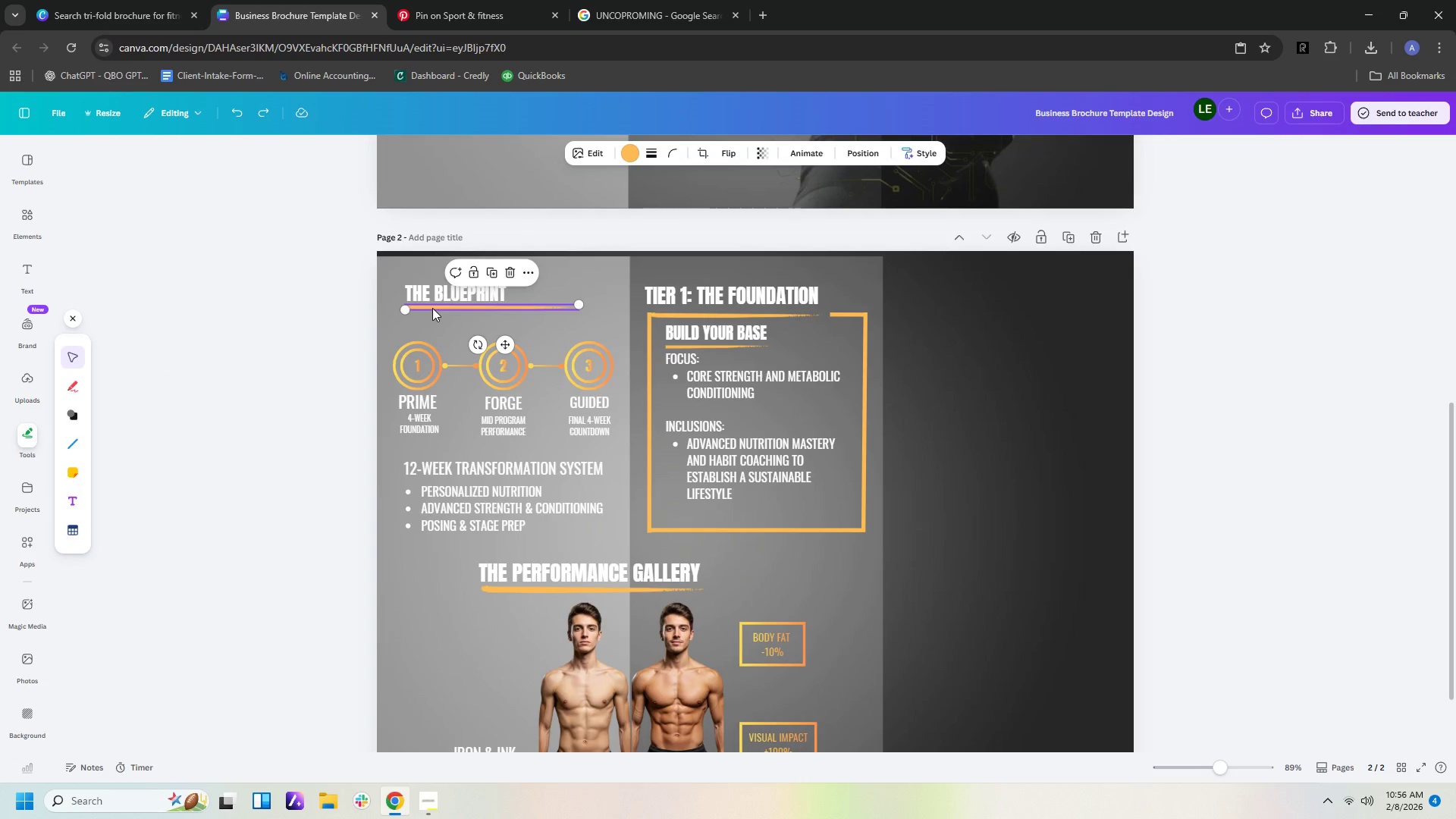 
double_click([432, 308])
 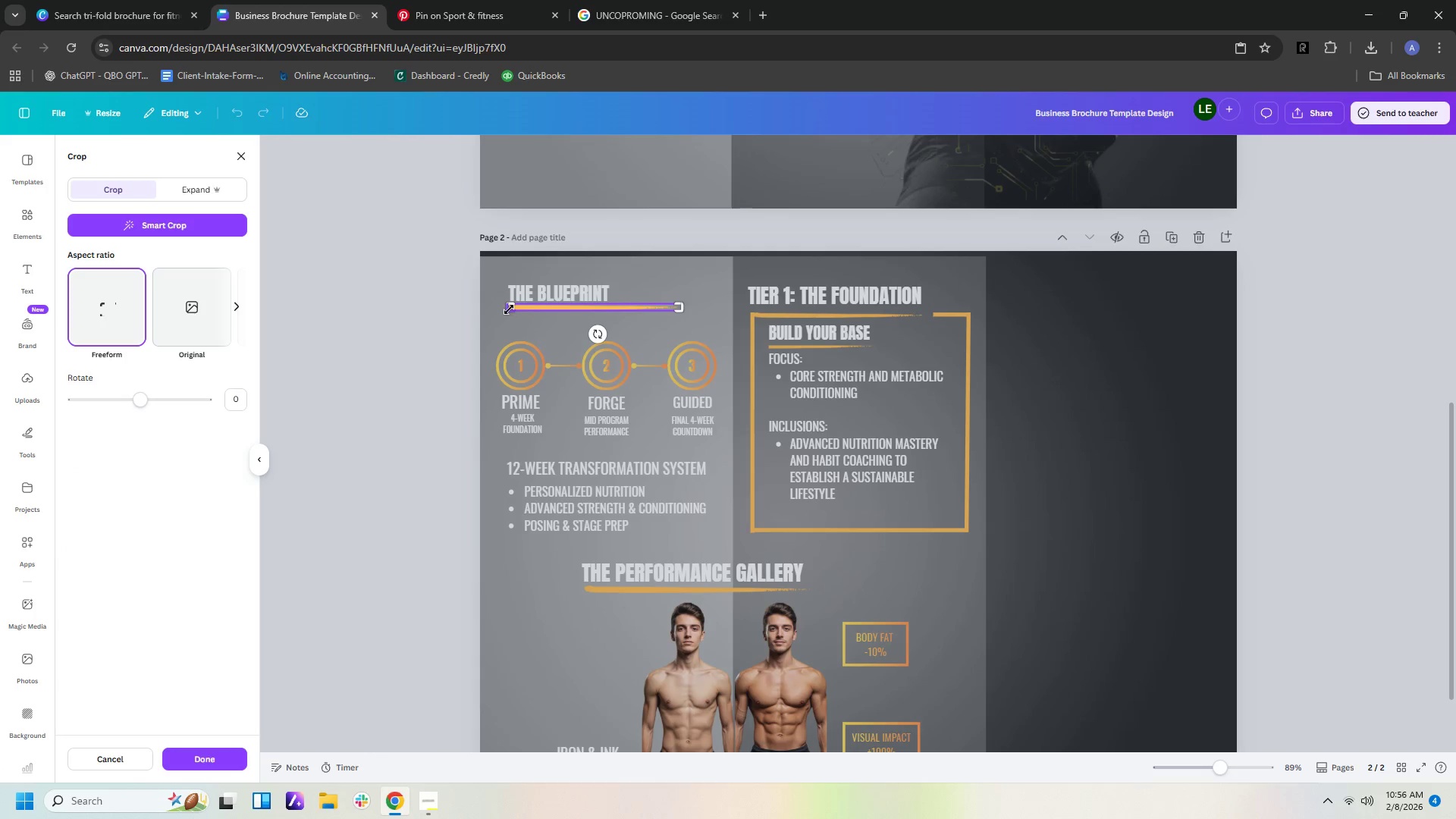 
left_click_drag(start_coordinate=[508, 309], to_coordinate=[572, 314])
 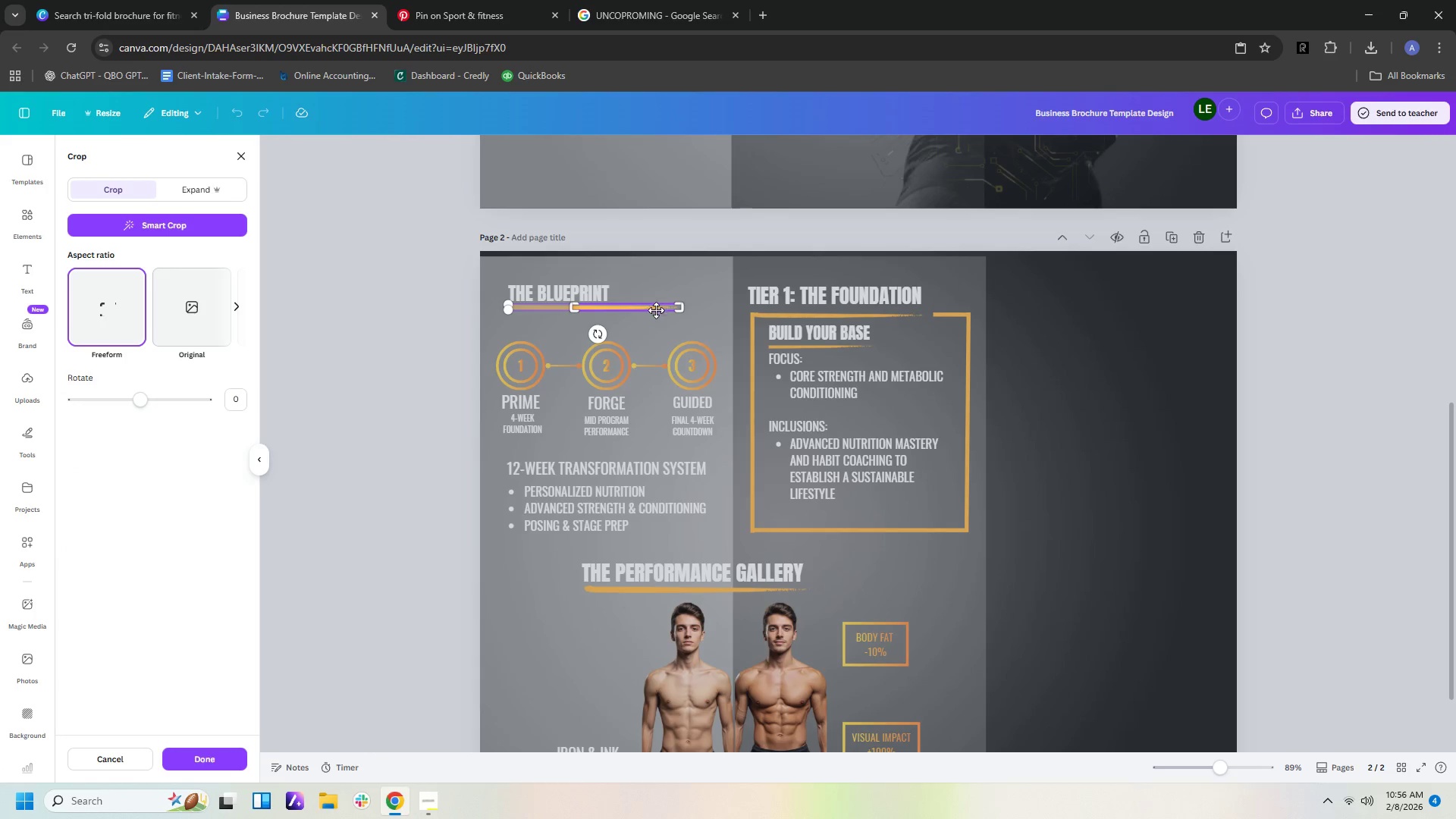 
left_click([661, 325])
 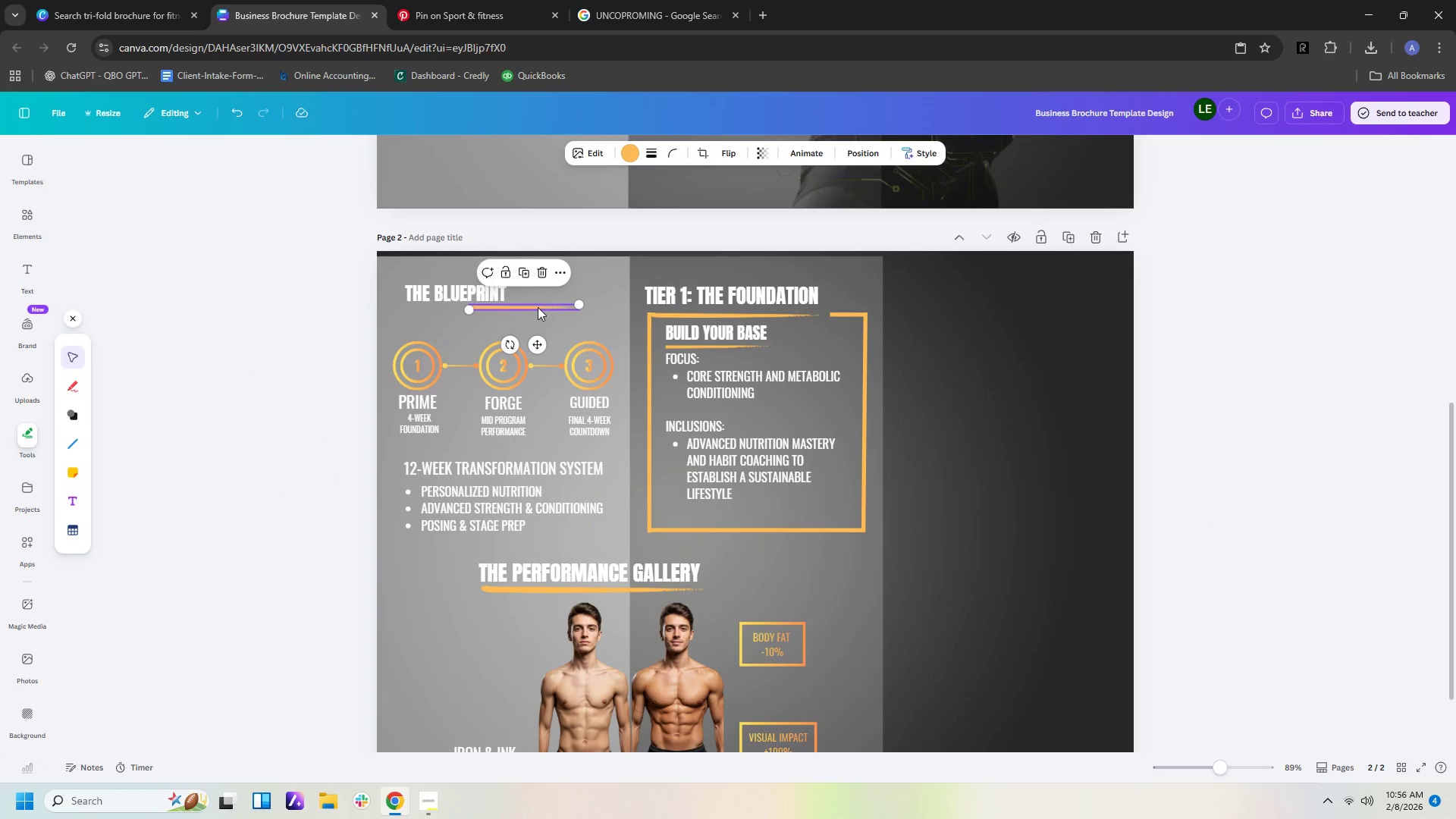 
left_click_drag(start_coordinate=[537, 307], to_coordinate=[473, 306])
 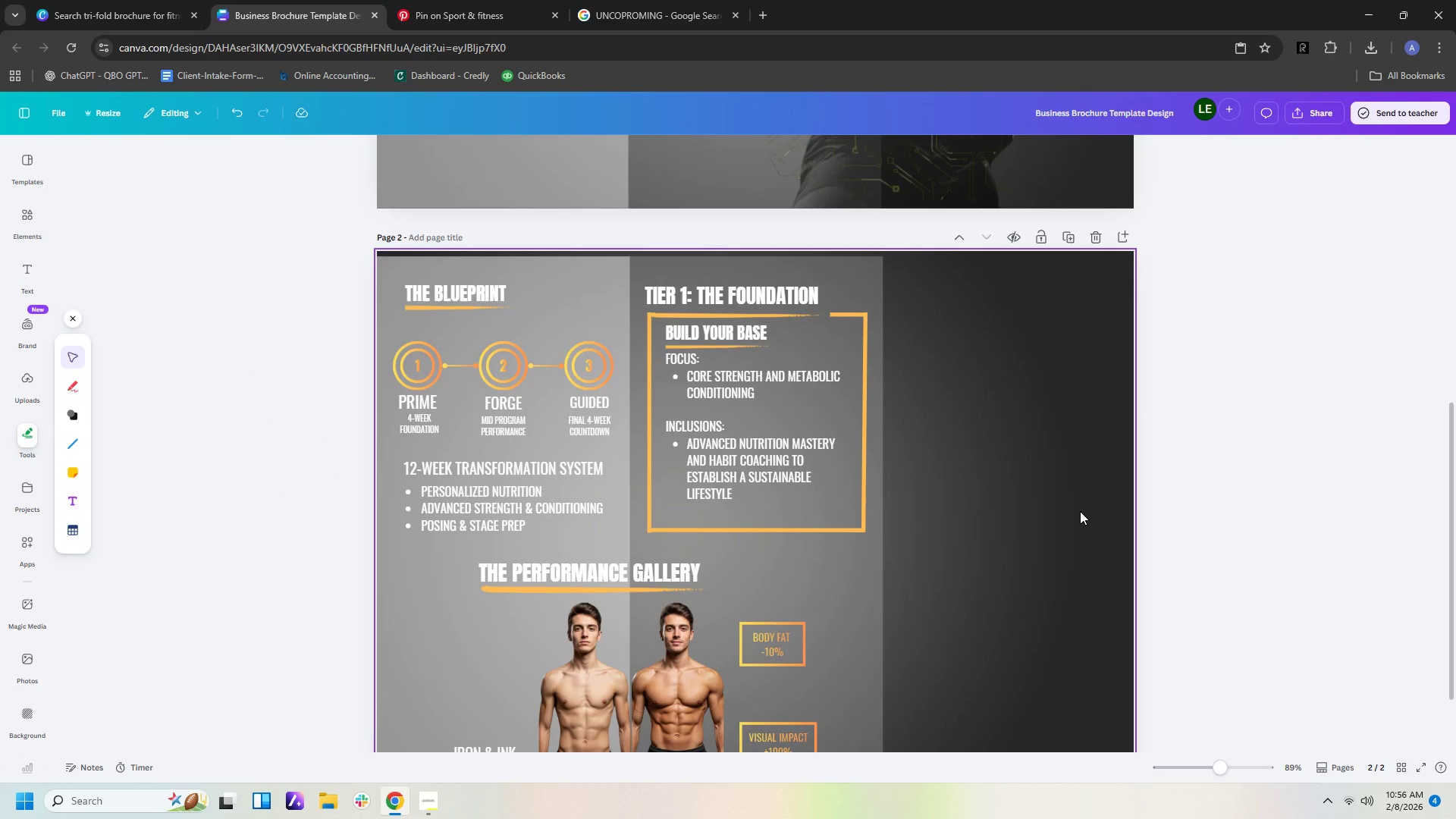 
wait(9.53)
 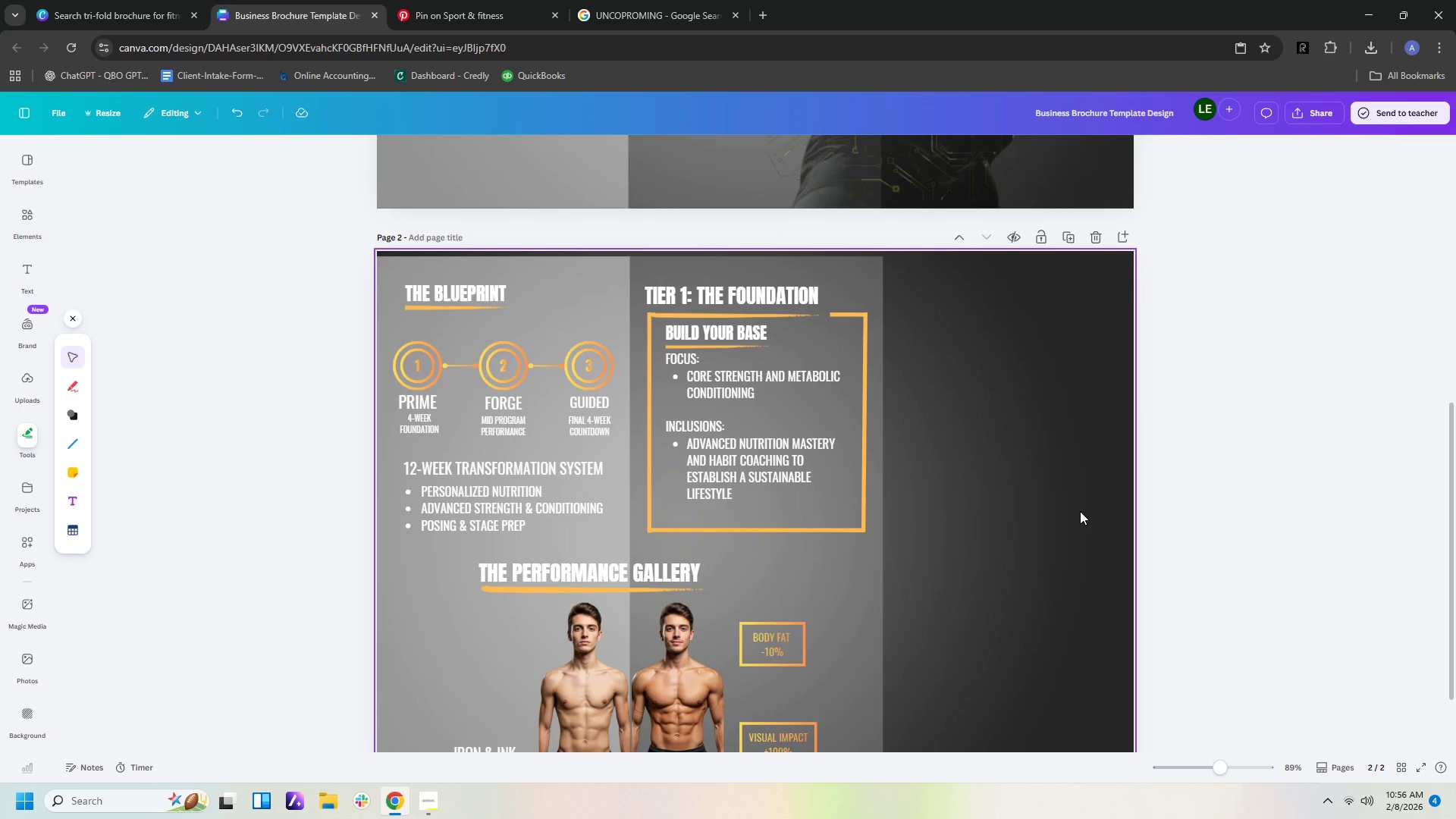 
scroll: coordinate [1068, 428], scroll_direction: up, amount: 7.0
 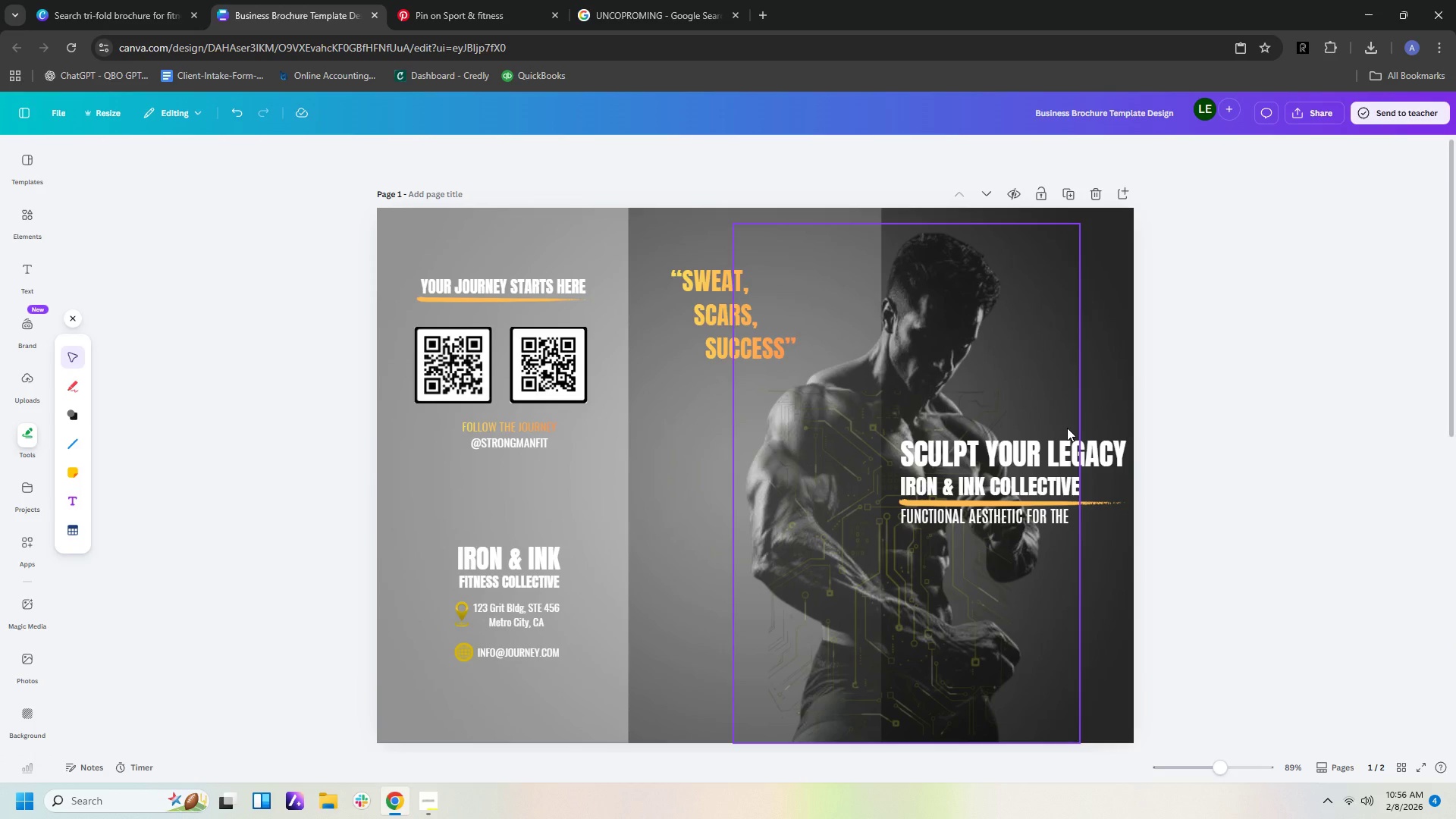 
scroll: coordinate [1068, 432], scroll_direction: down, amount: 8.0
 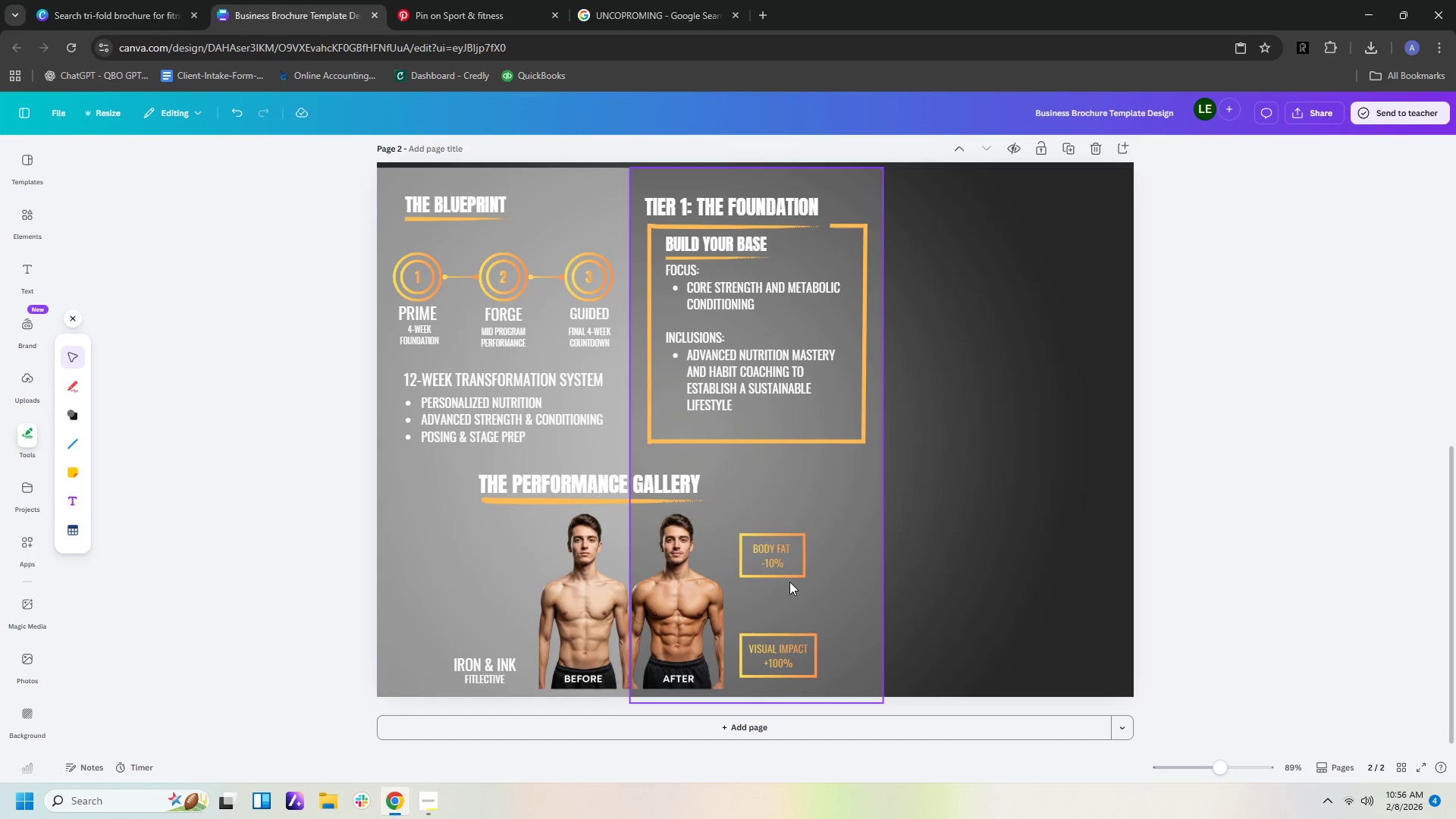 
left_click([792, 577])
 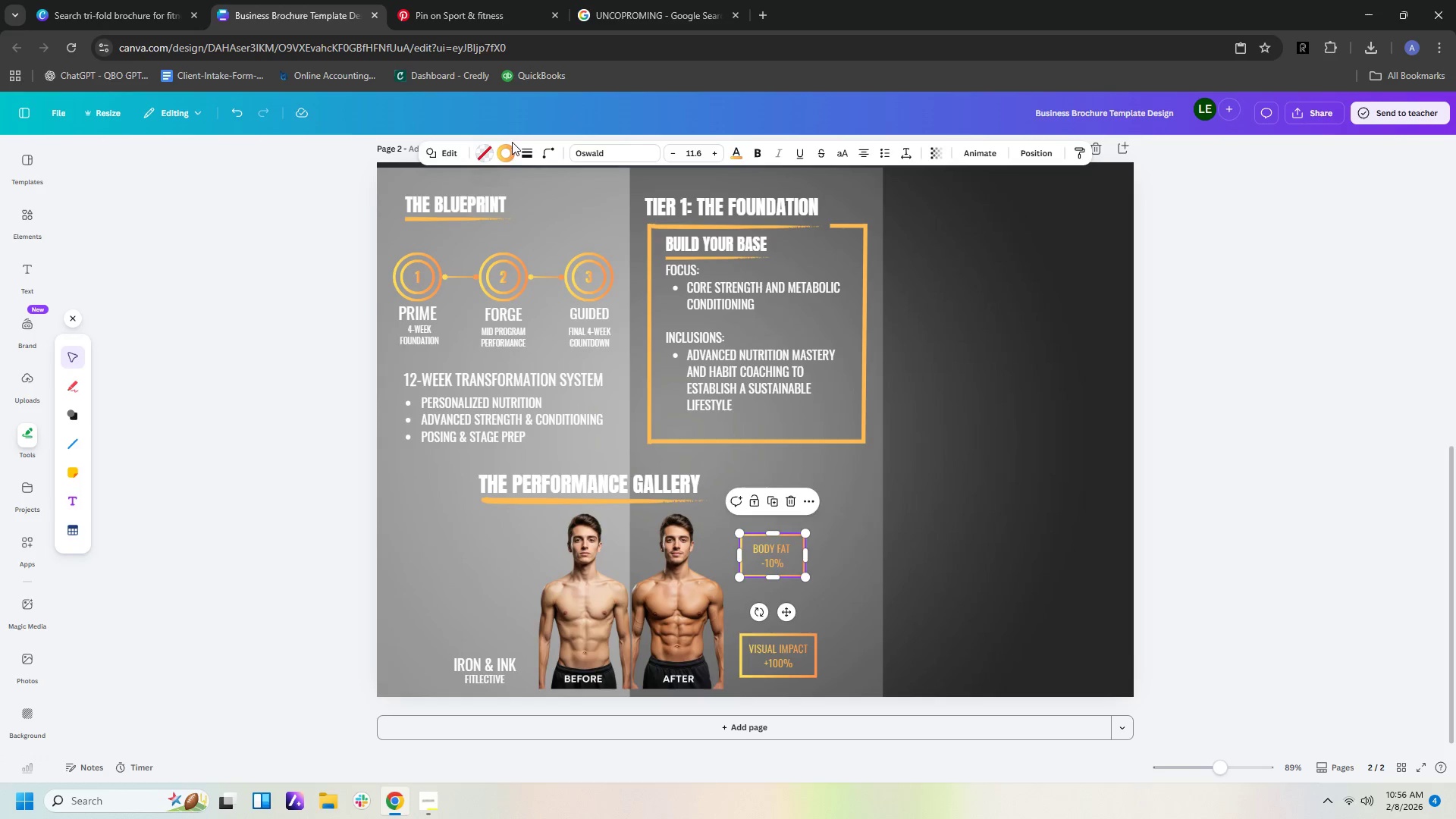 
left_click([512, 155])
 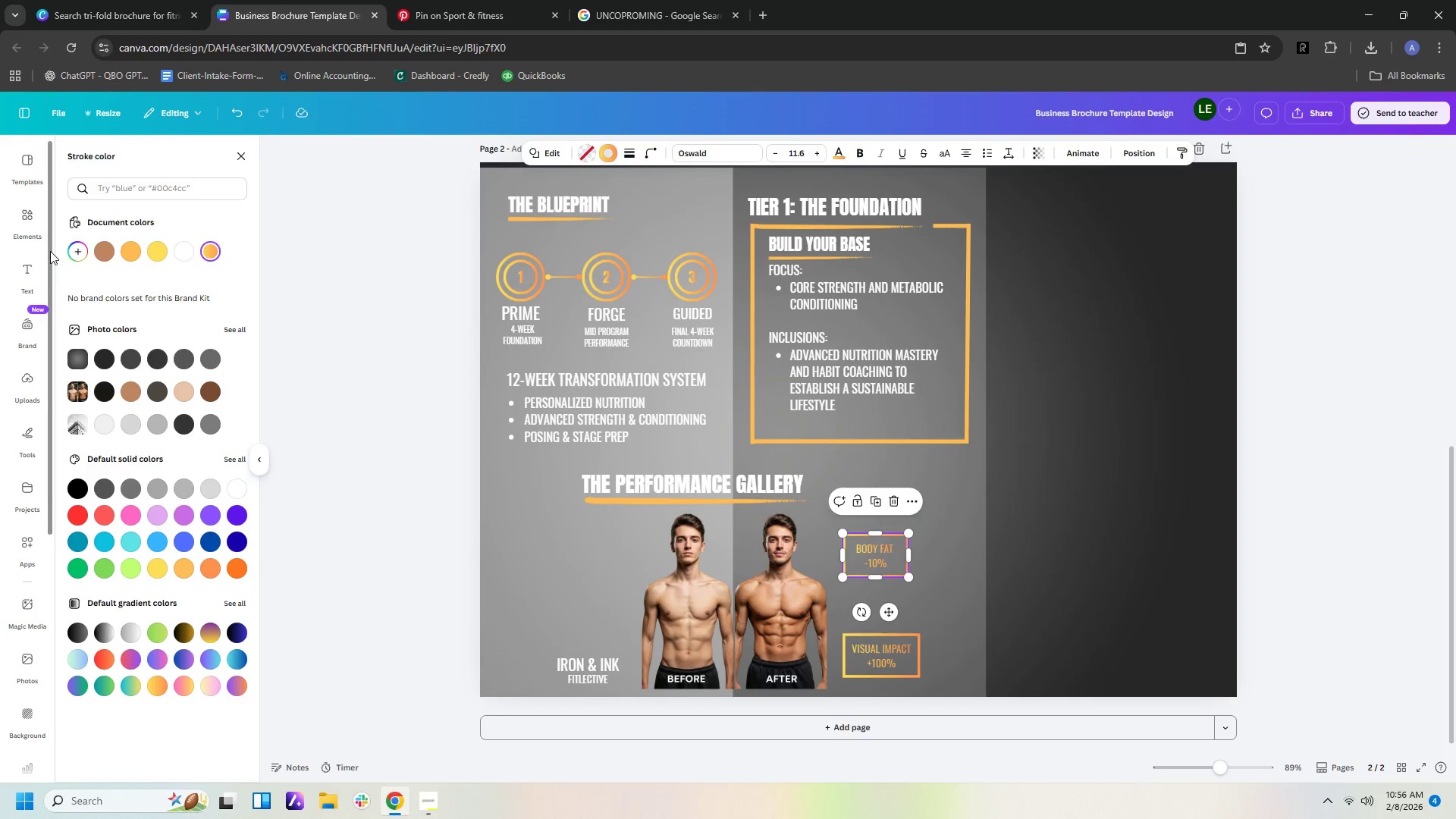 
left_click([80, 249])
 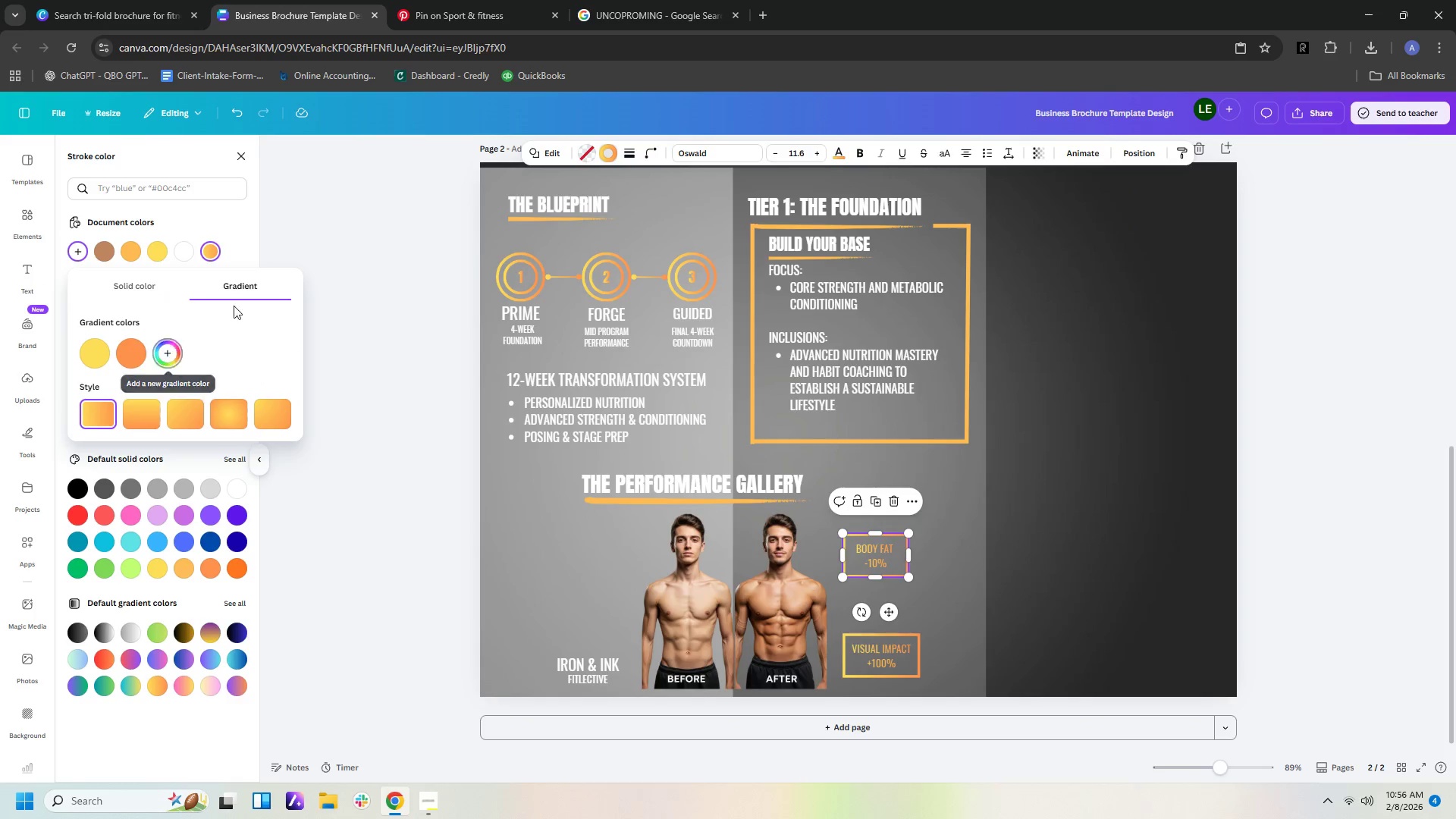 
left_click([152, 283])
 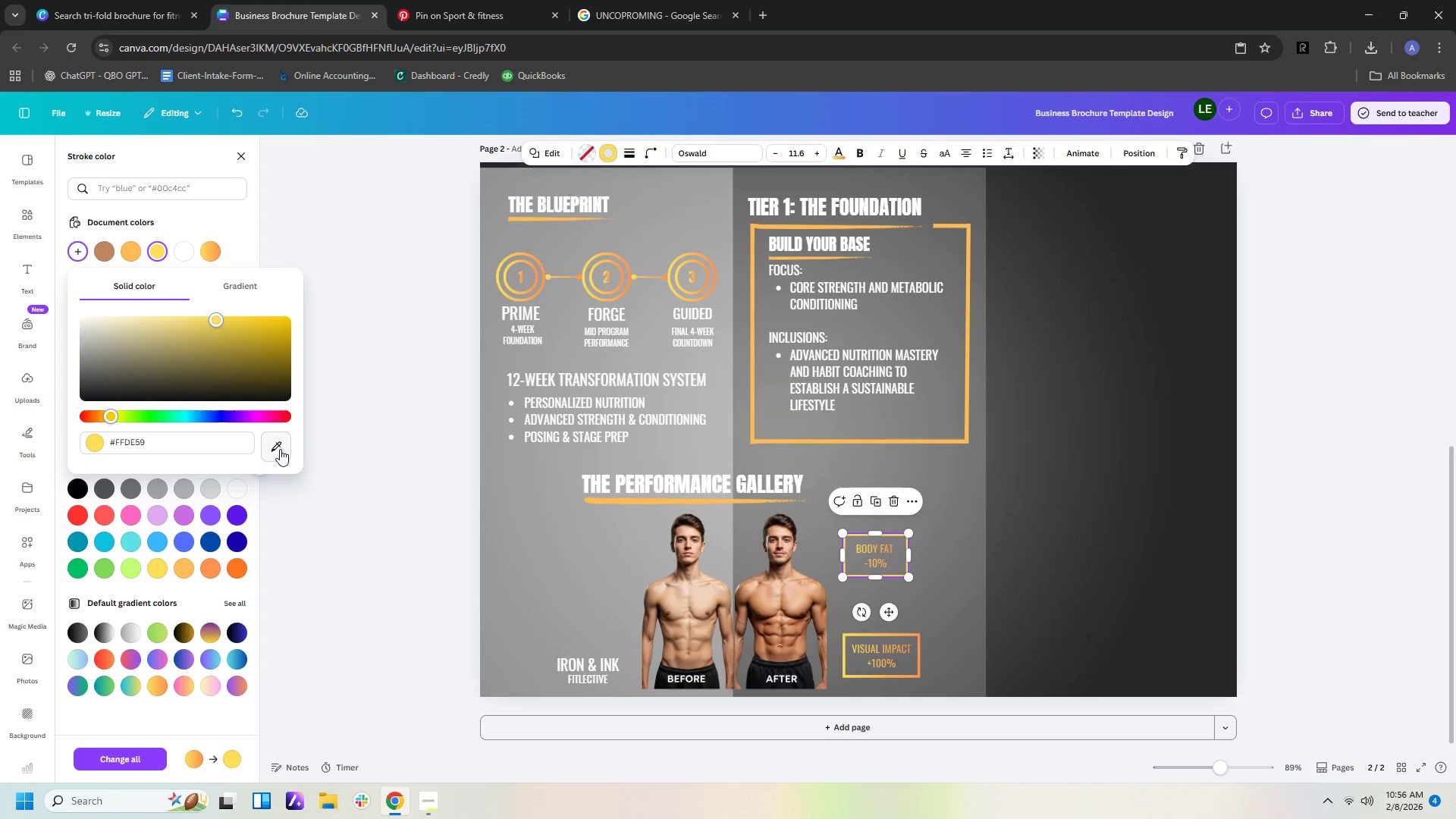 
left_click([281, 449])
 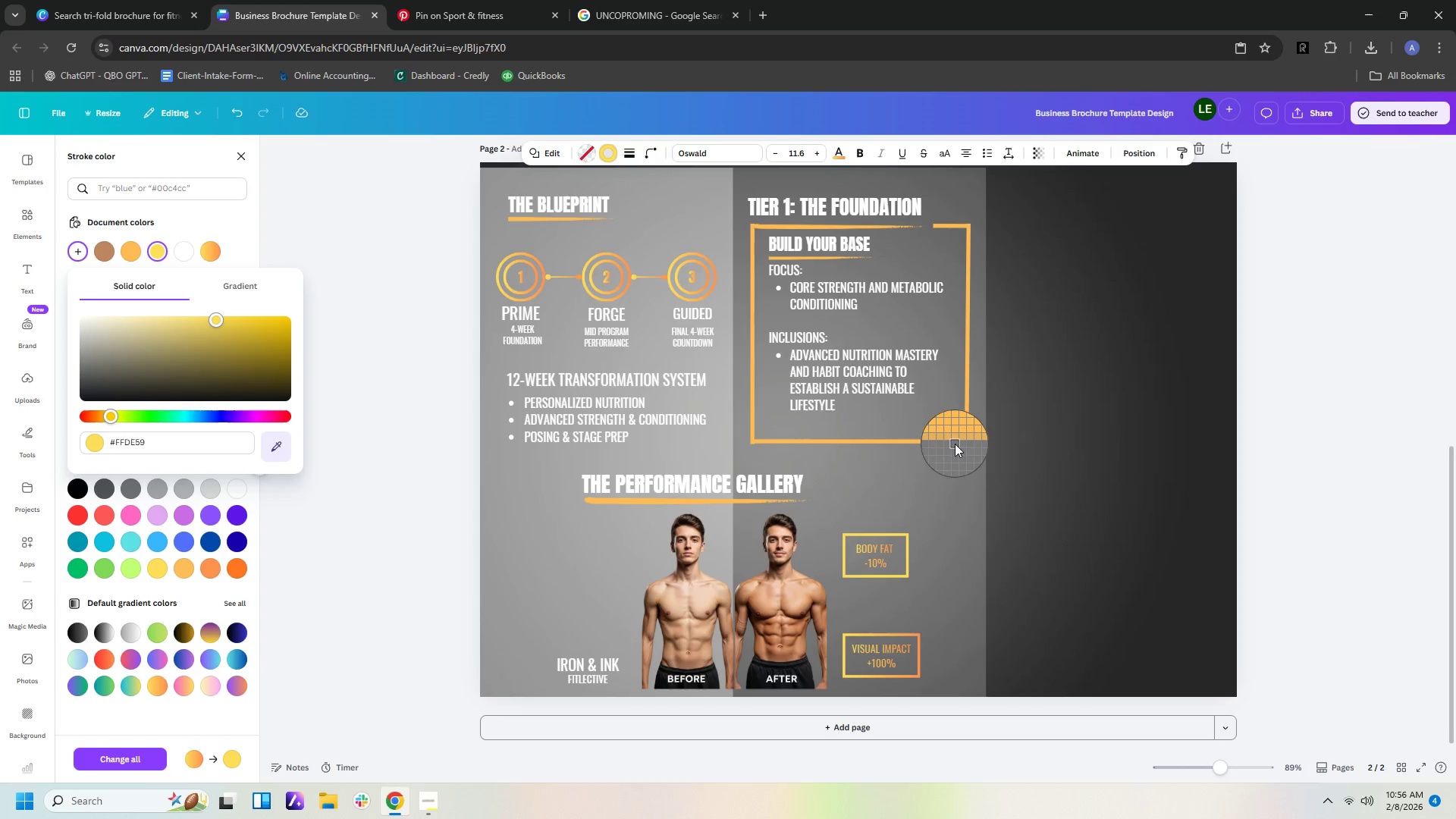 
left_click([955, 441])
 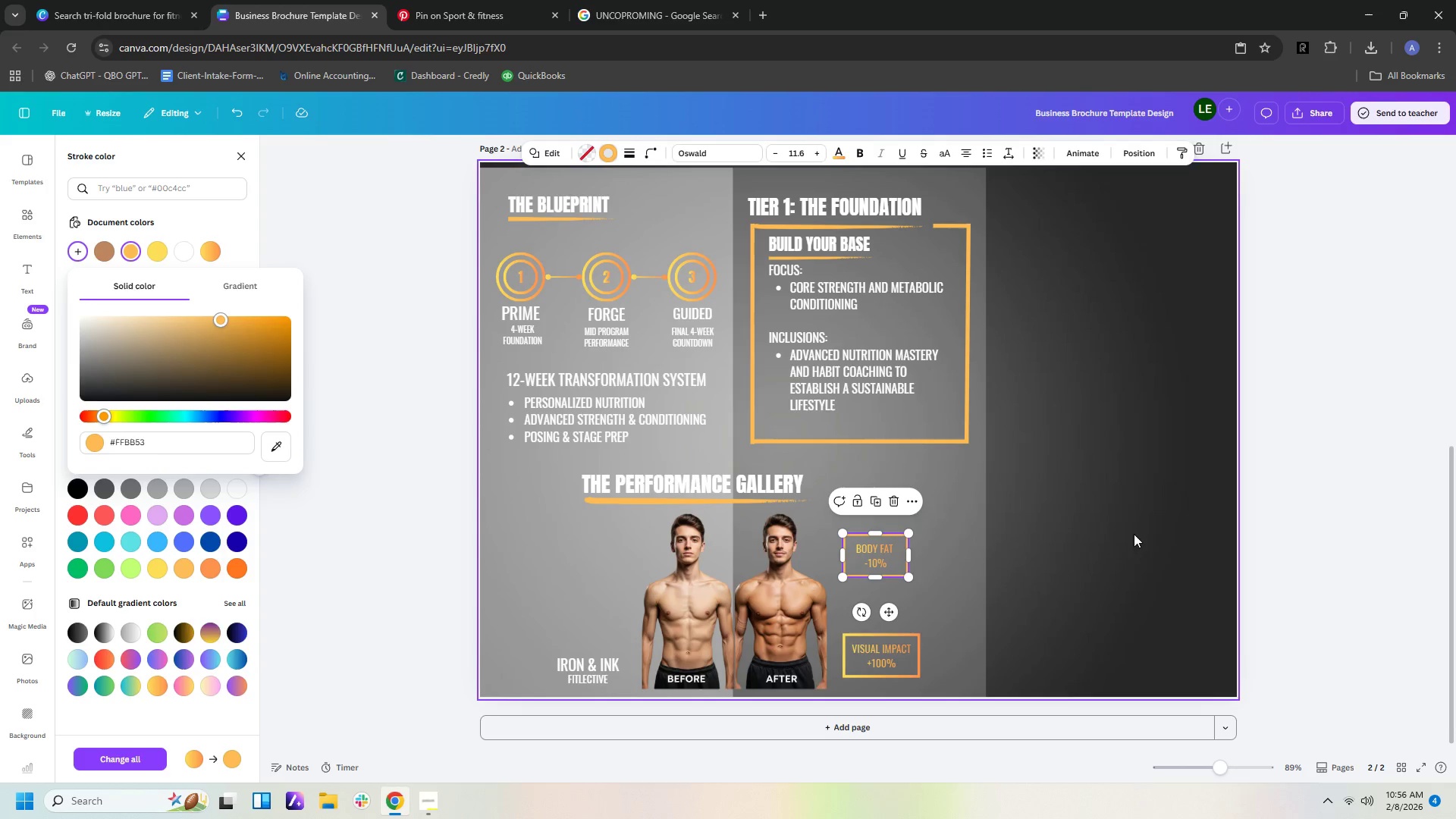 
left_click([1158, 542])
 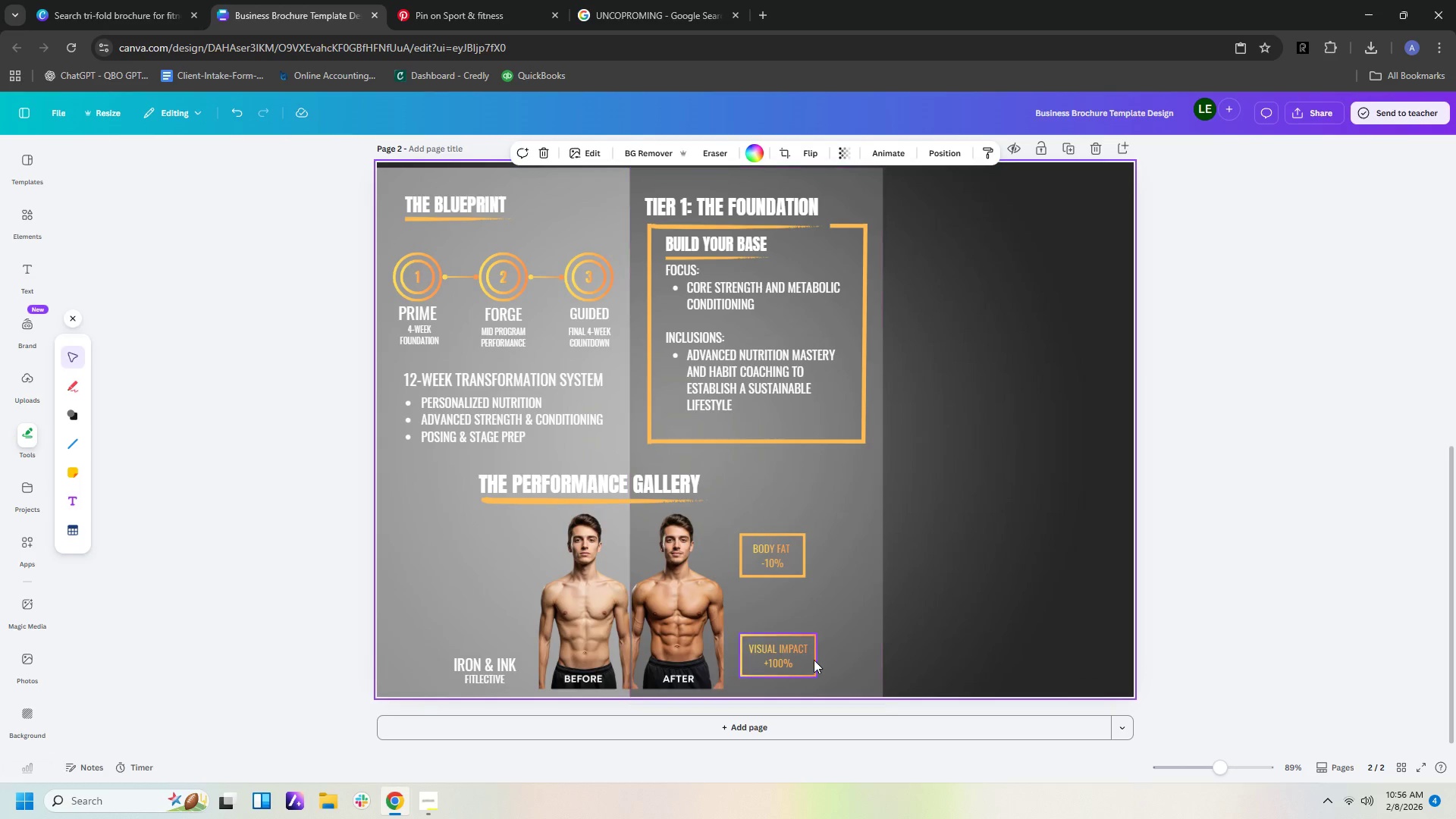 
left_click([813, 660])
 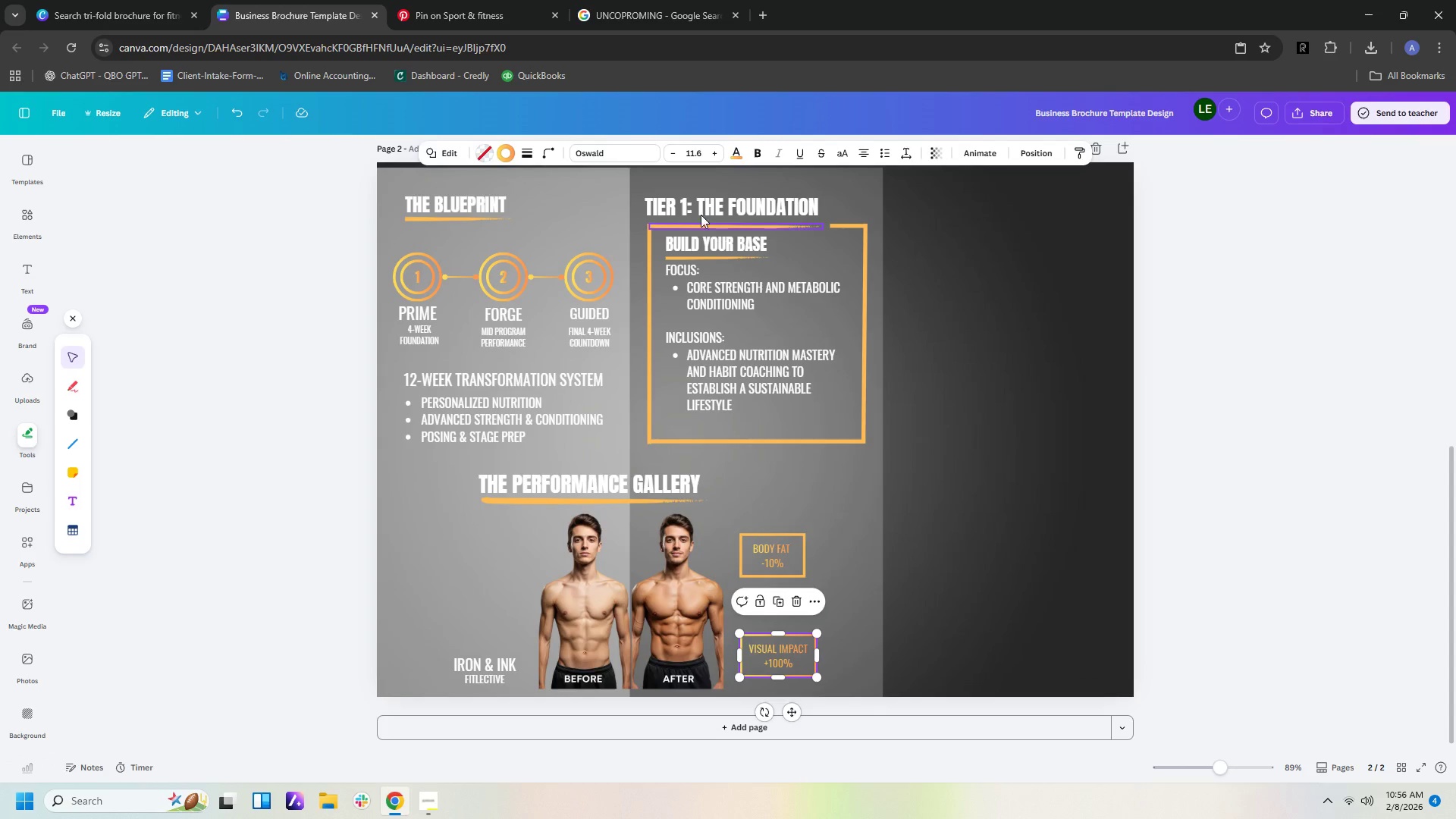 
left_click([502, 153])
 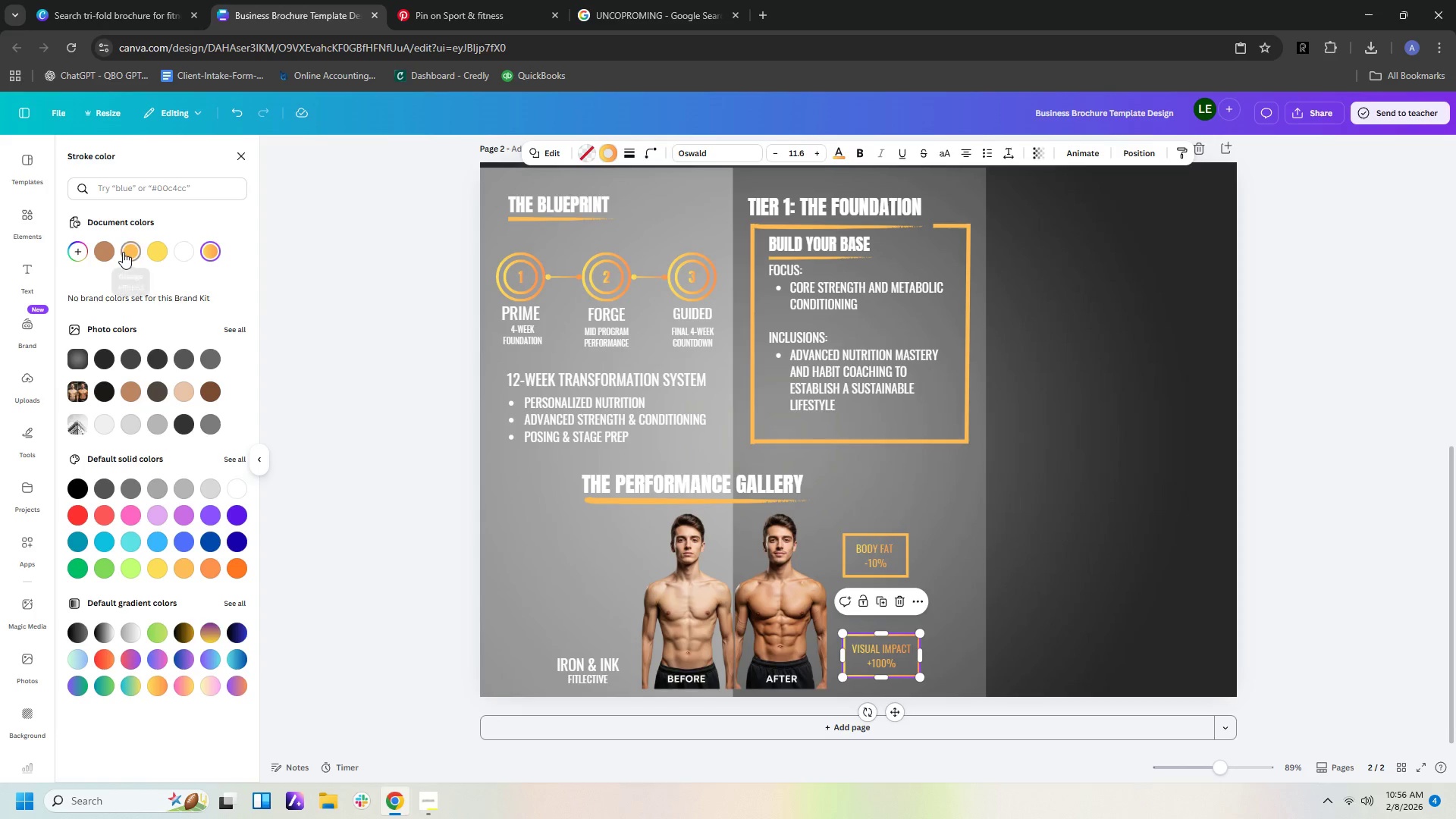 
left_click([80, 251])
 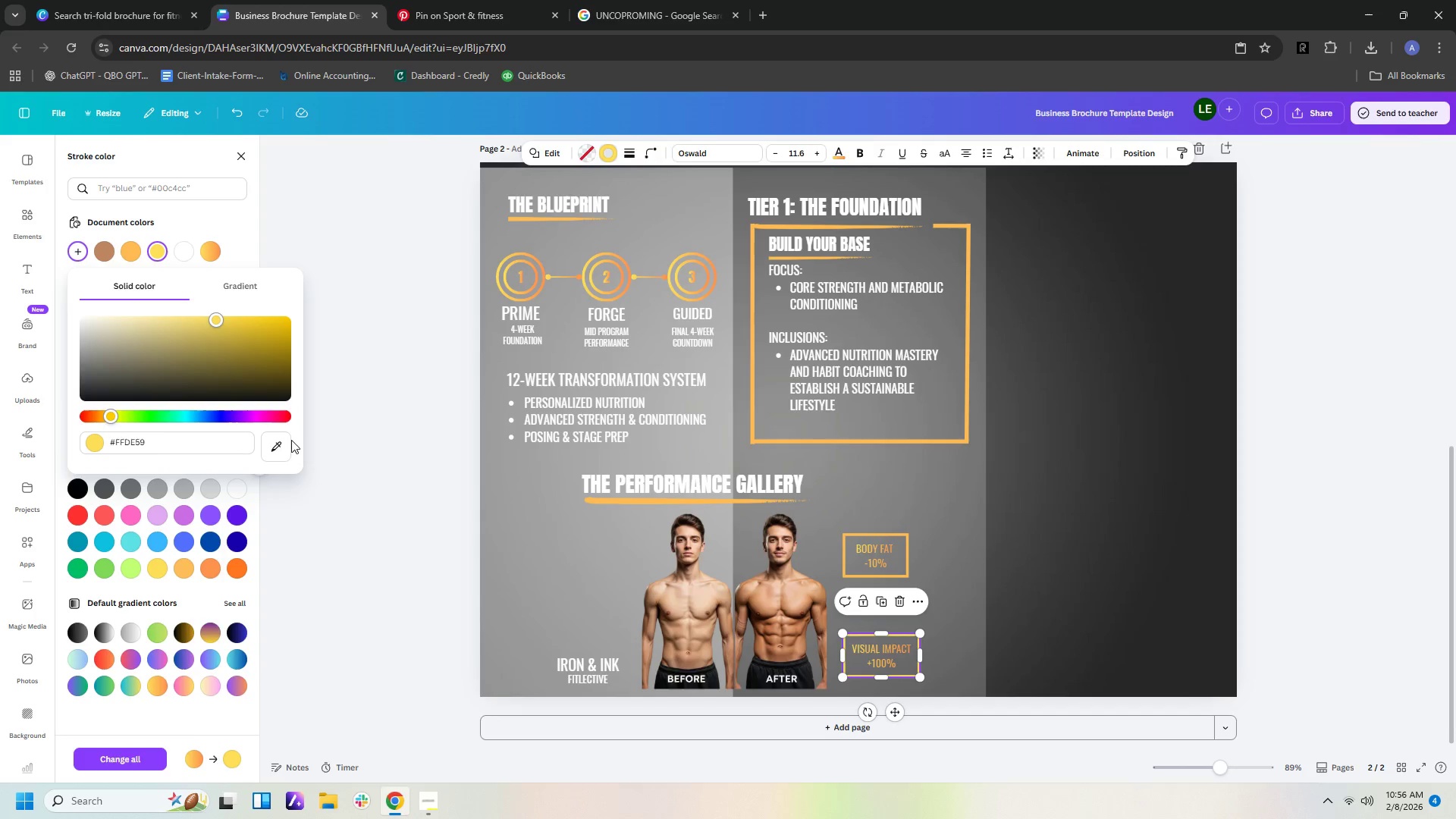 
left_click([281, 446])
 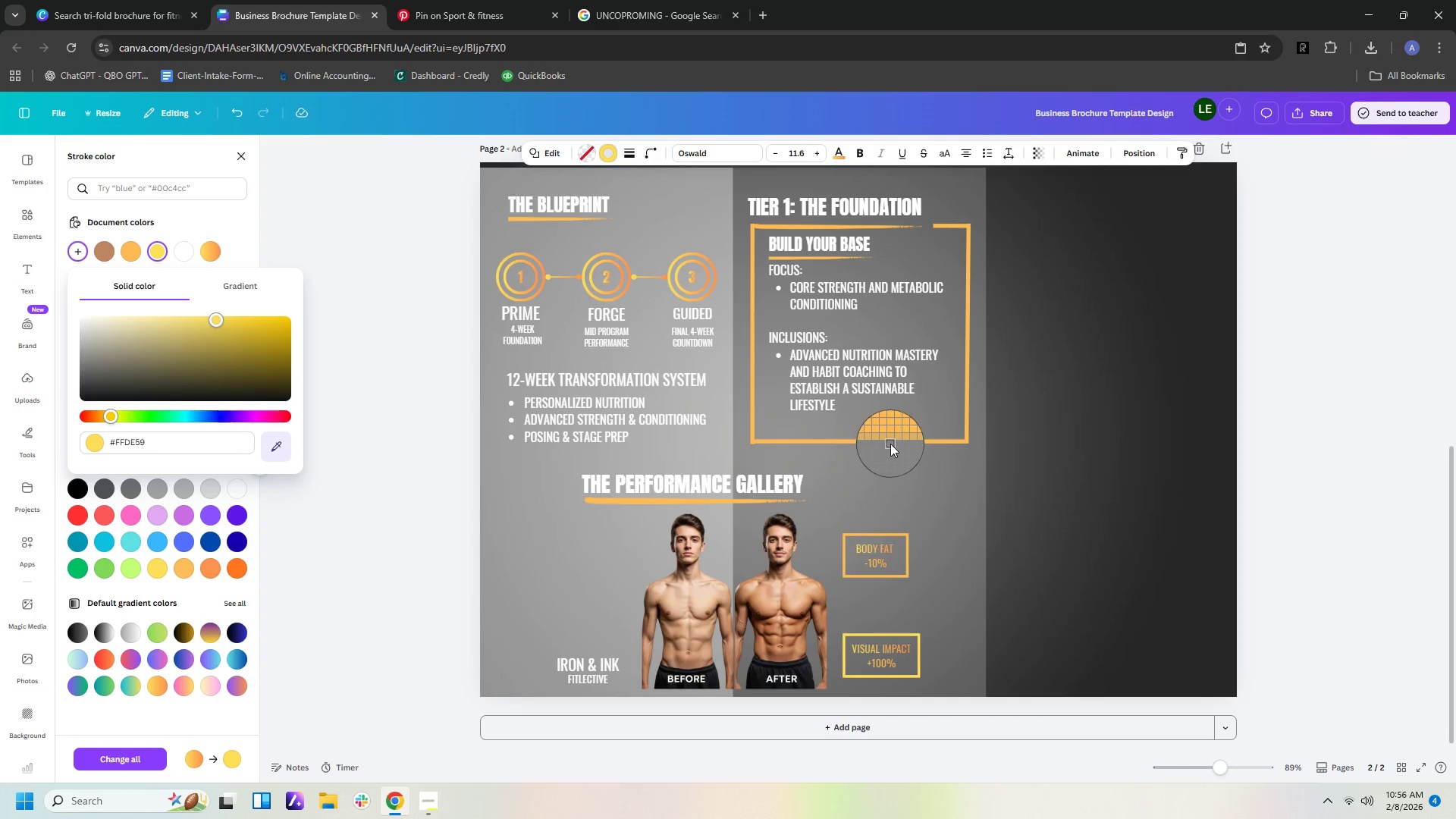 
left_click([890, 441])
 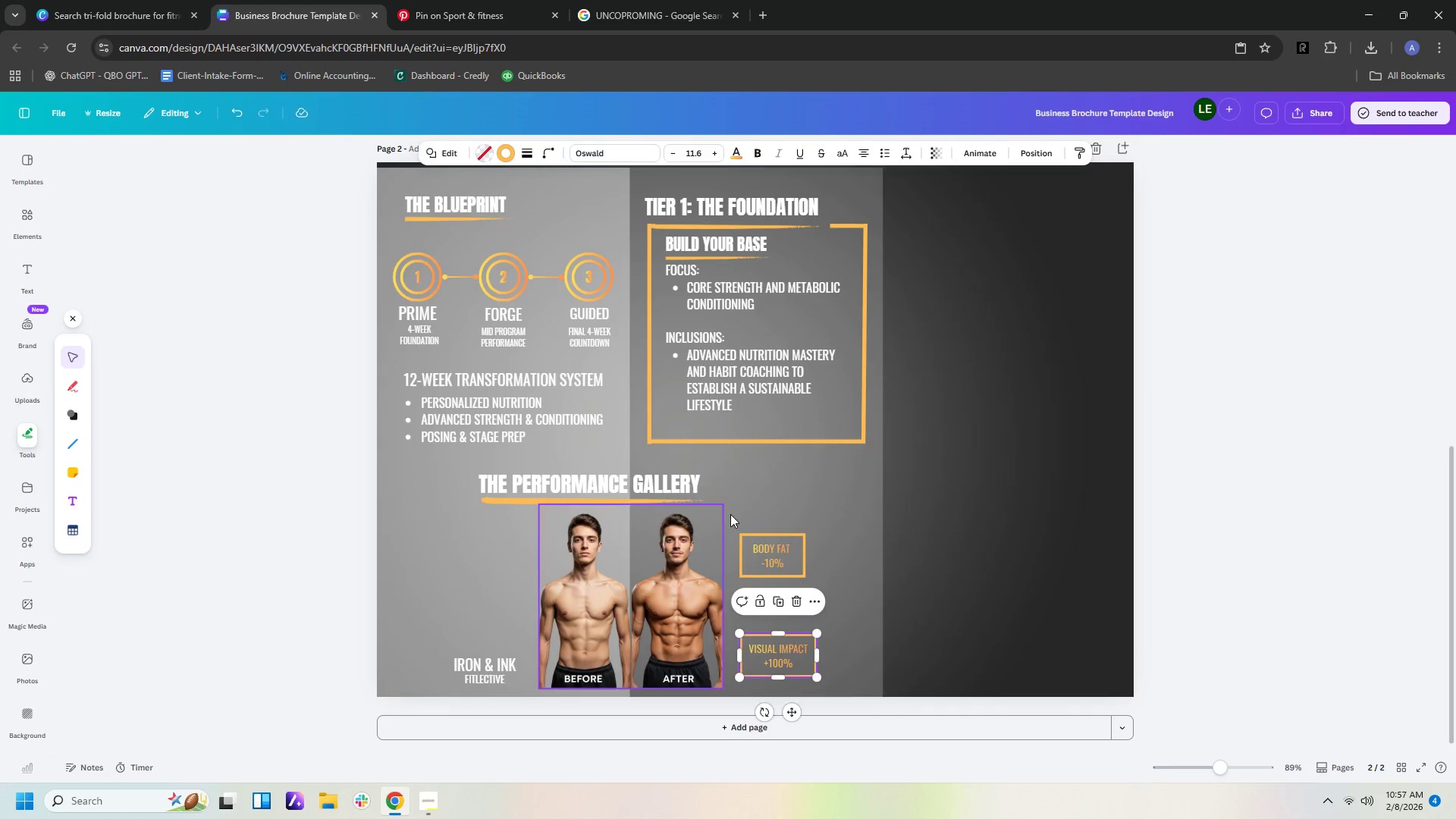 
double_click([766, 546])
 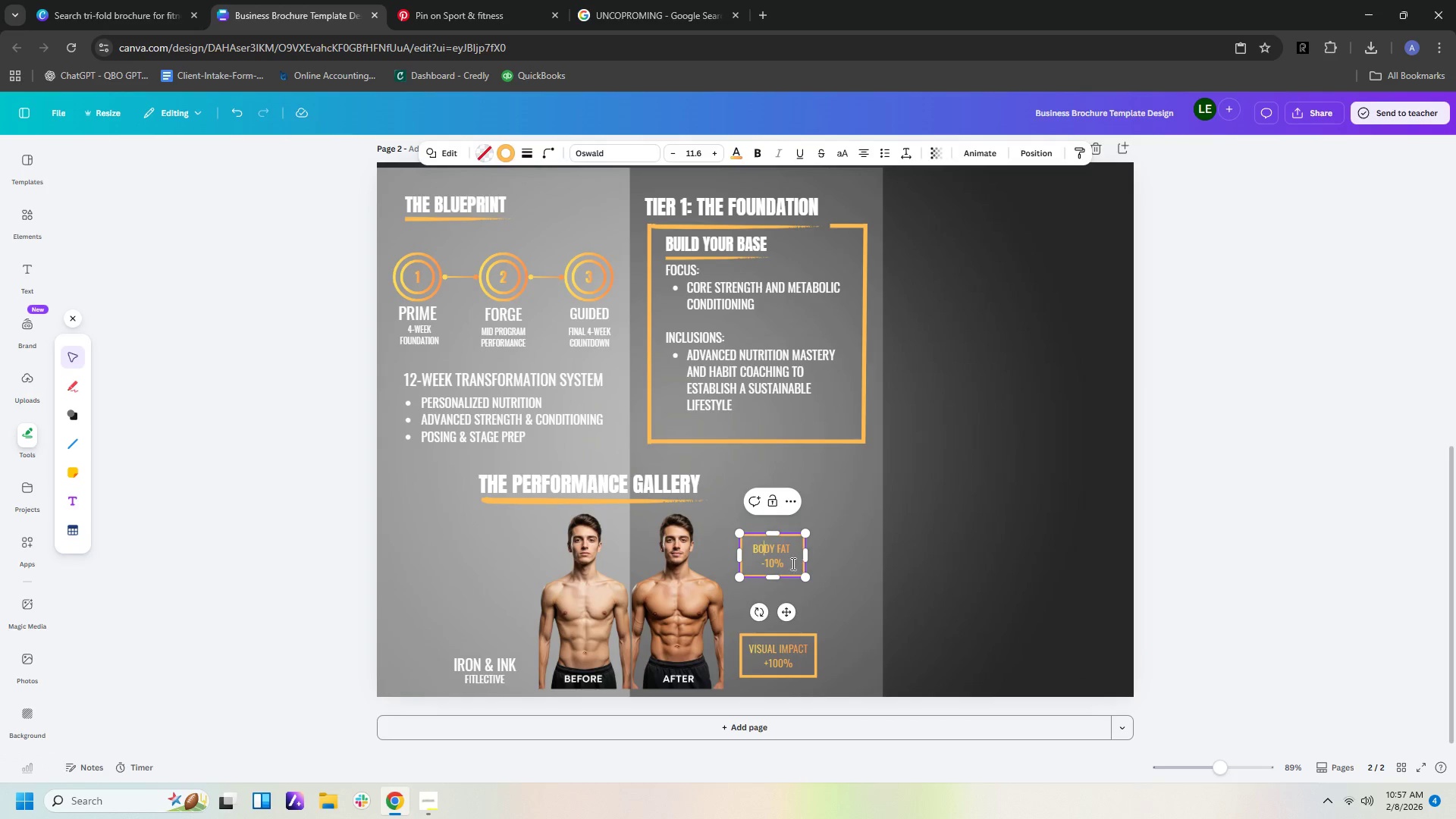 
left_click([791, 563])
 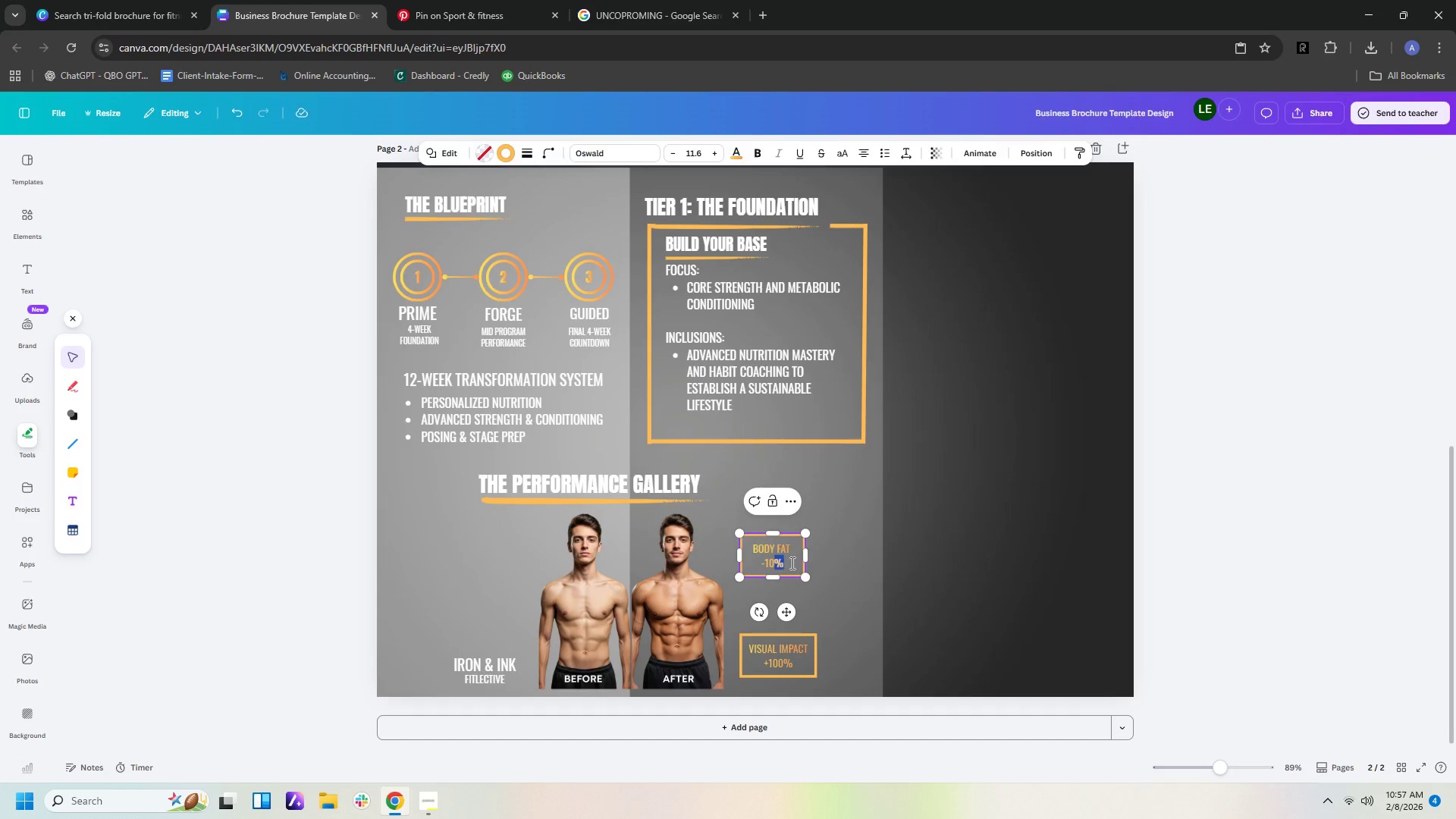 
left_click_drag(start_coordinate=[791, 563], to_coordinate=[748, 546])
 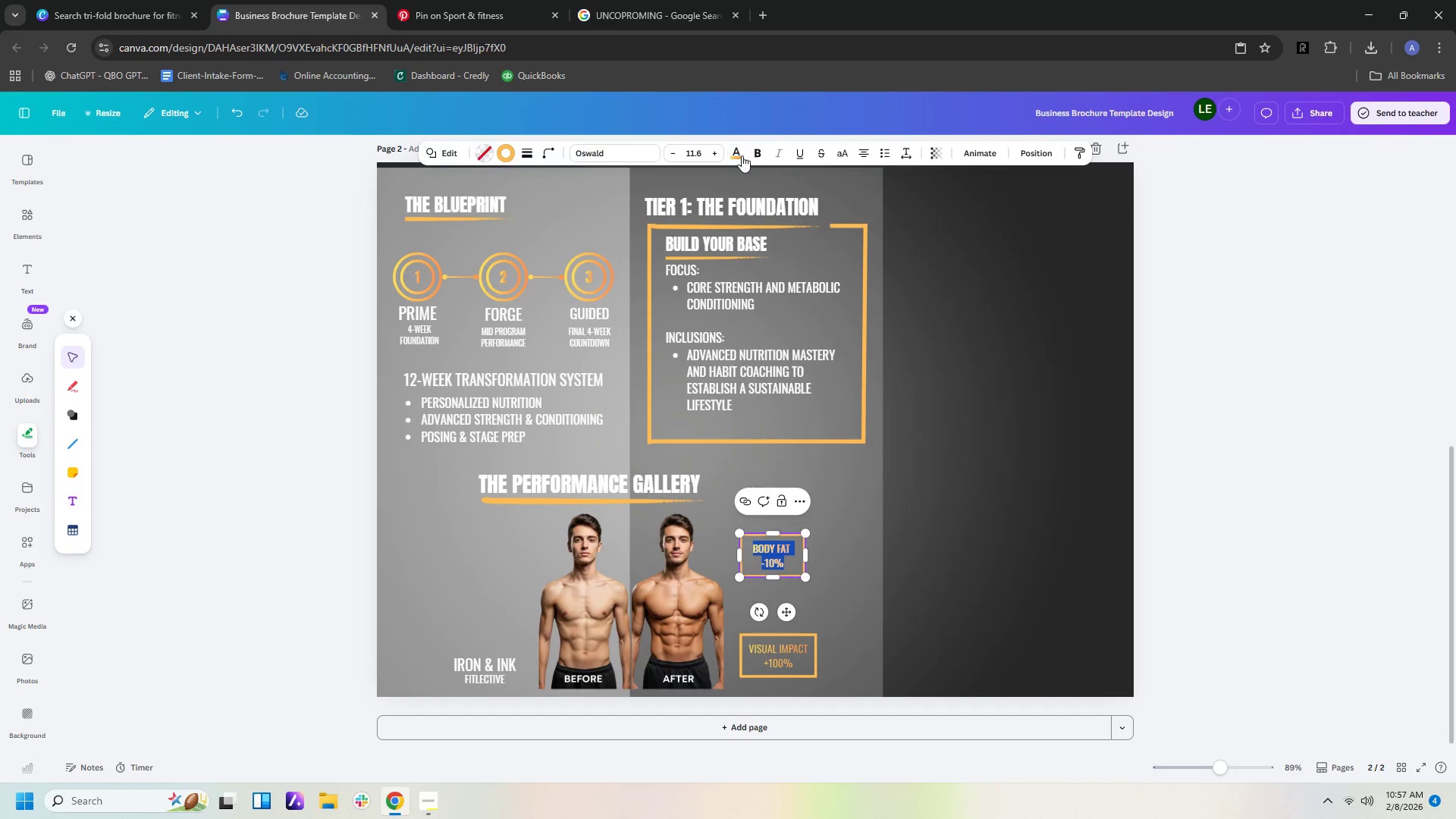 
left_click([740, 155])
 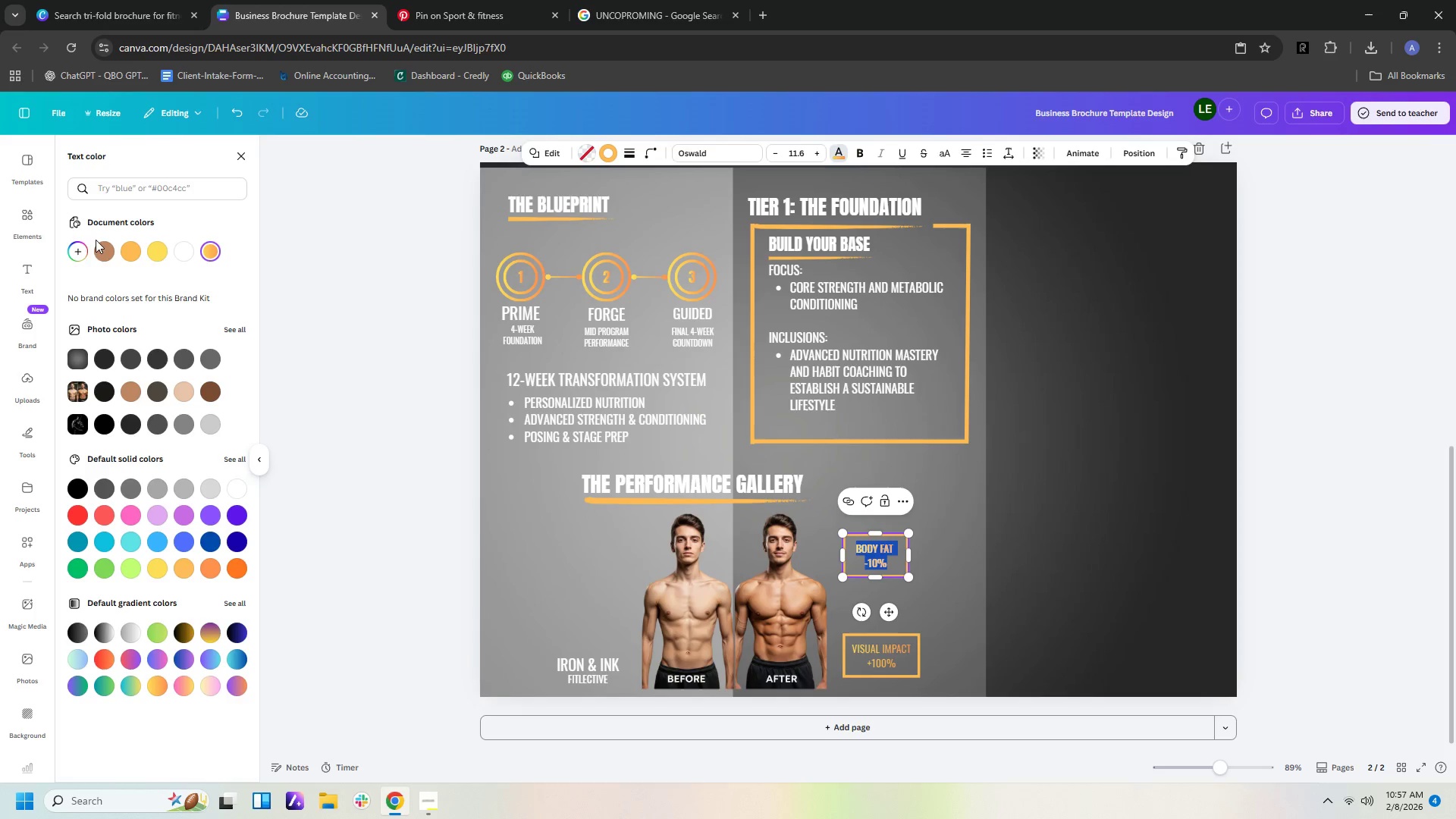 
left_click([78, 251])
 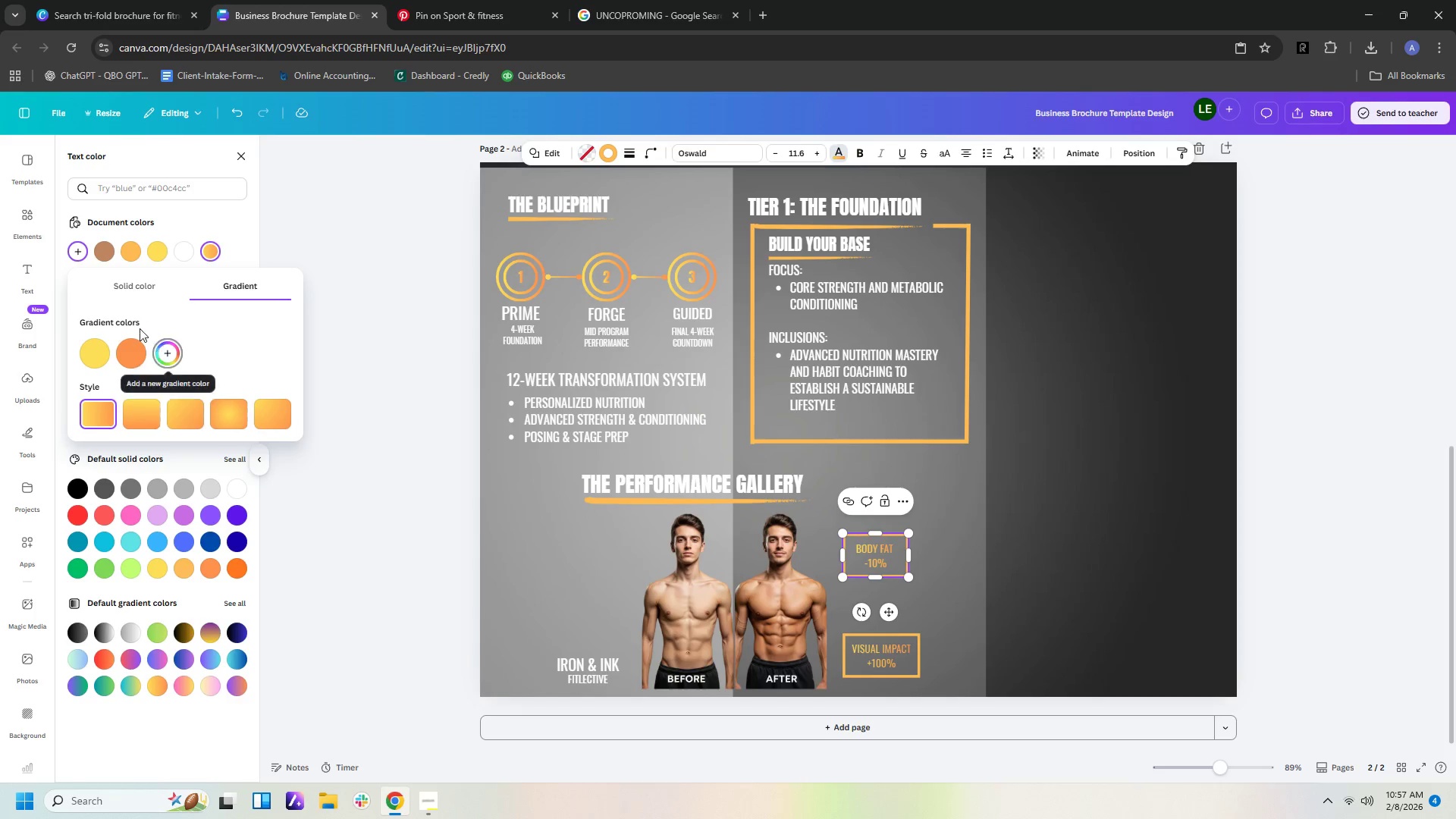 
left_click([136, 281])
 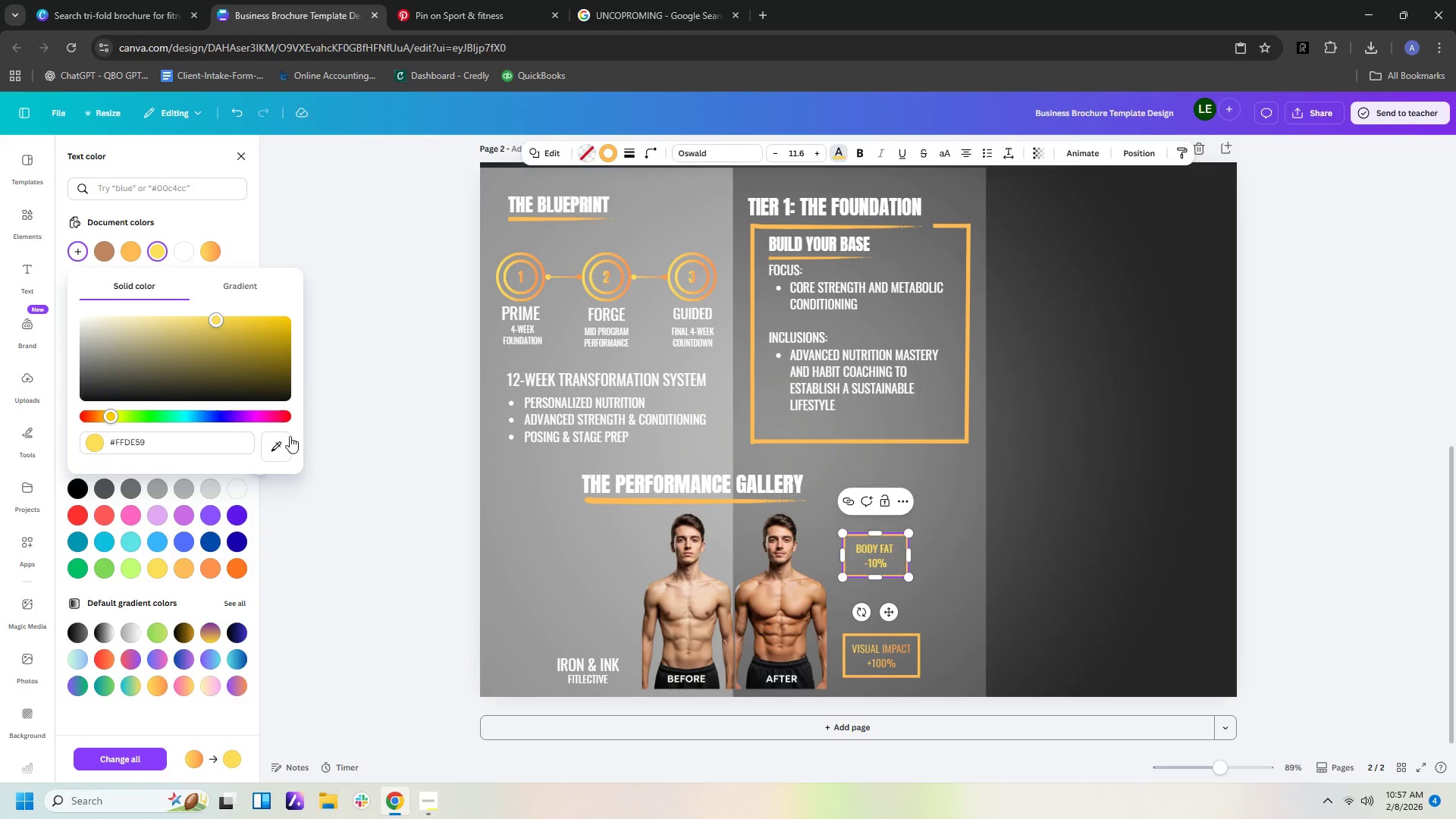 
left_click([278, 447])
 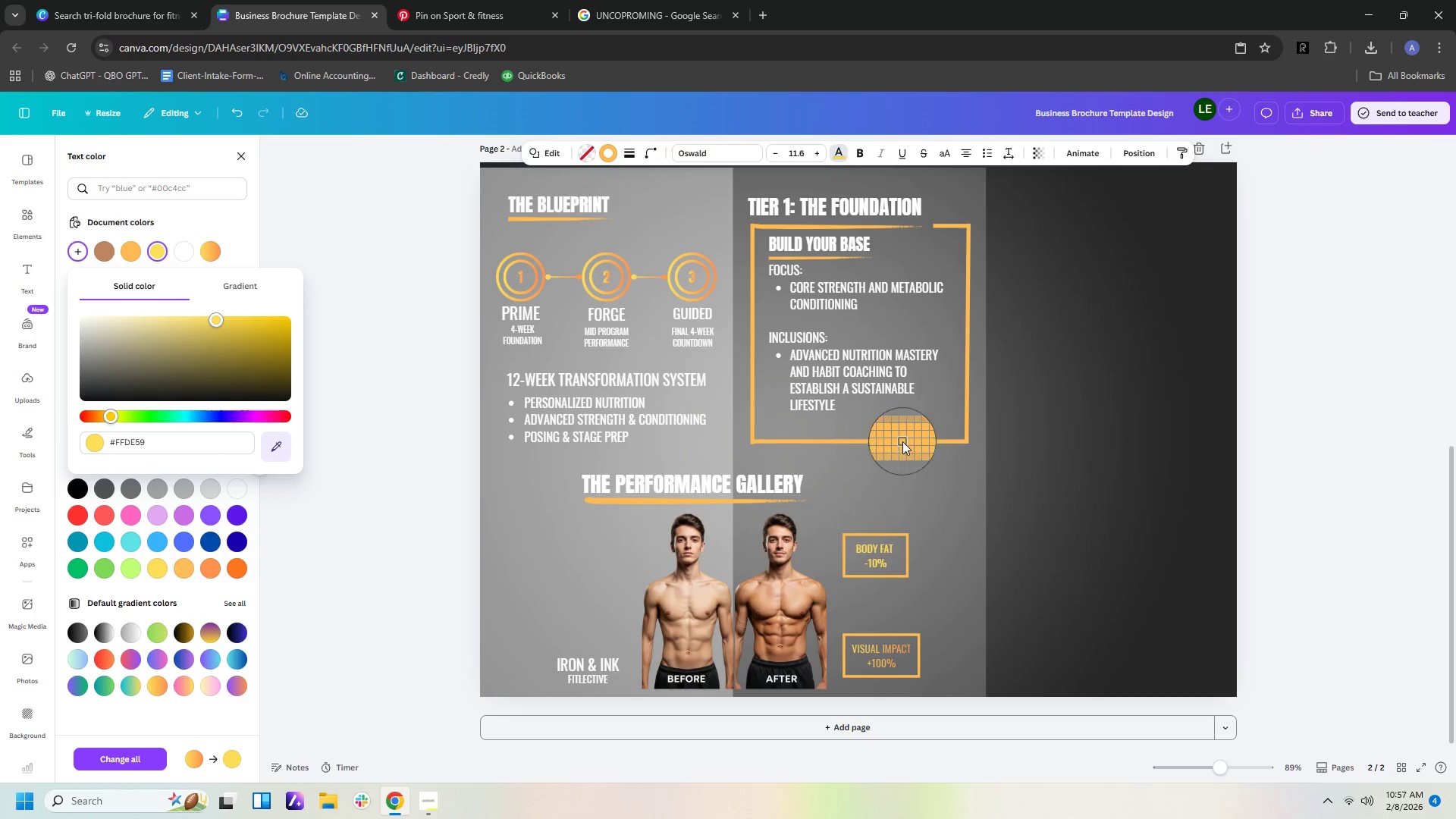 
left_click([902, 441])
 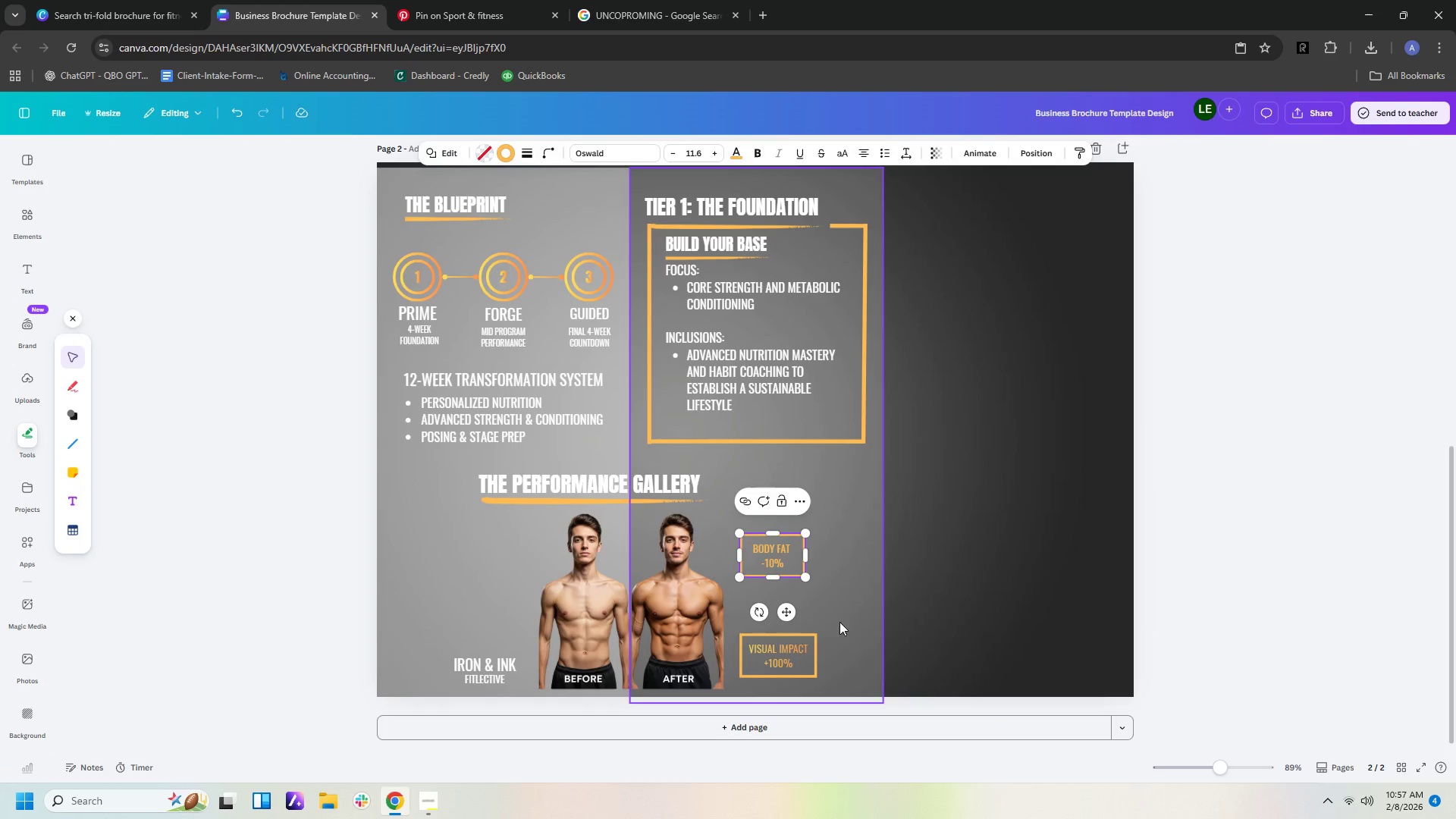 
left_click([790, 657])
 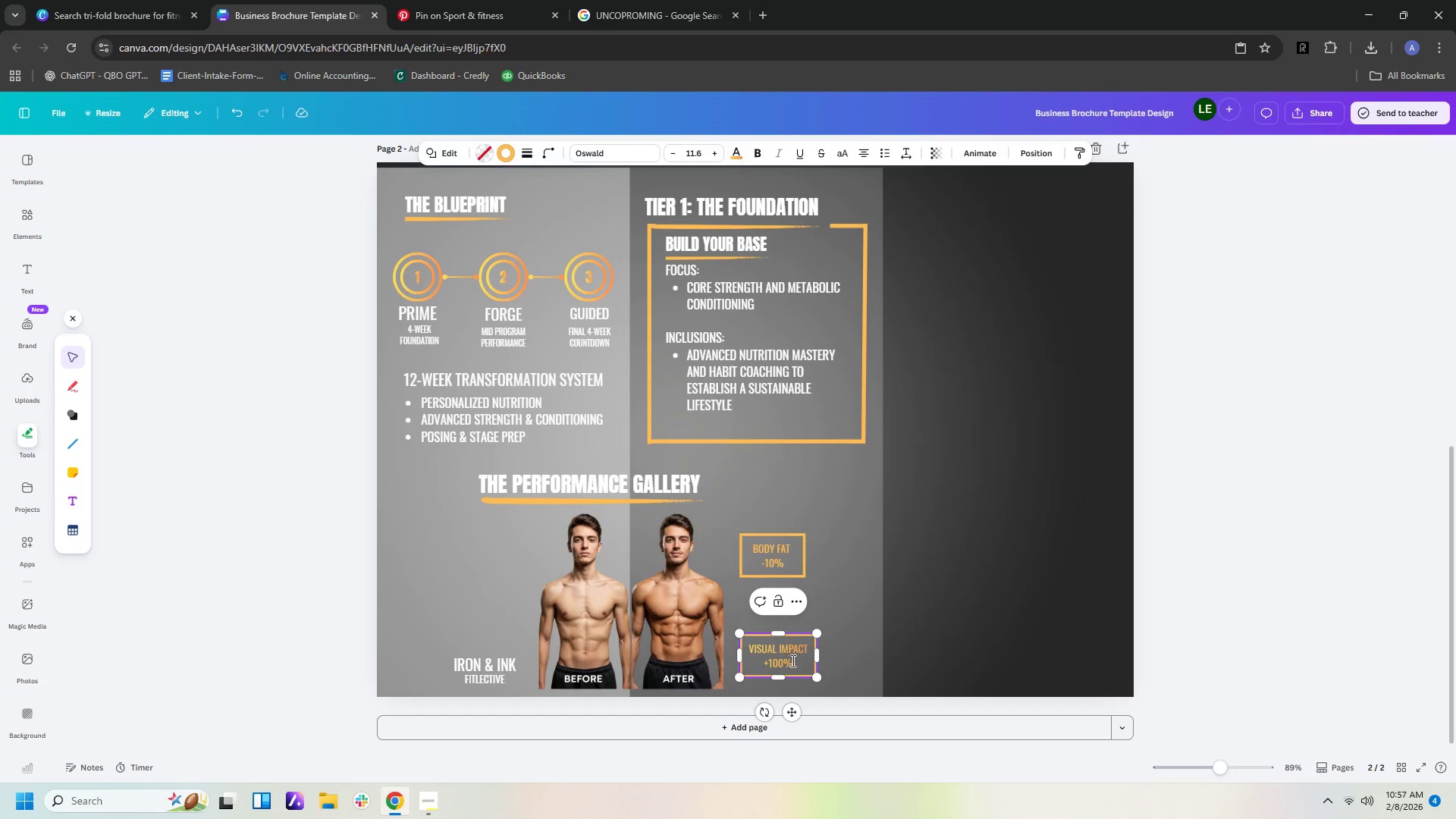 
left_click_drag(start_coordinate=[792, 661], to_coordinate=[746, 645])
 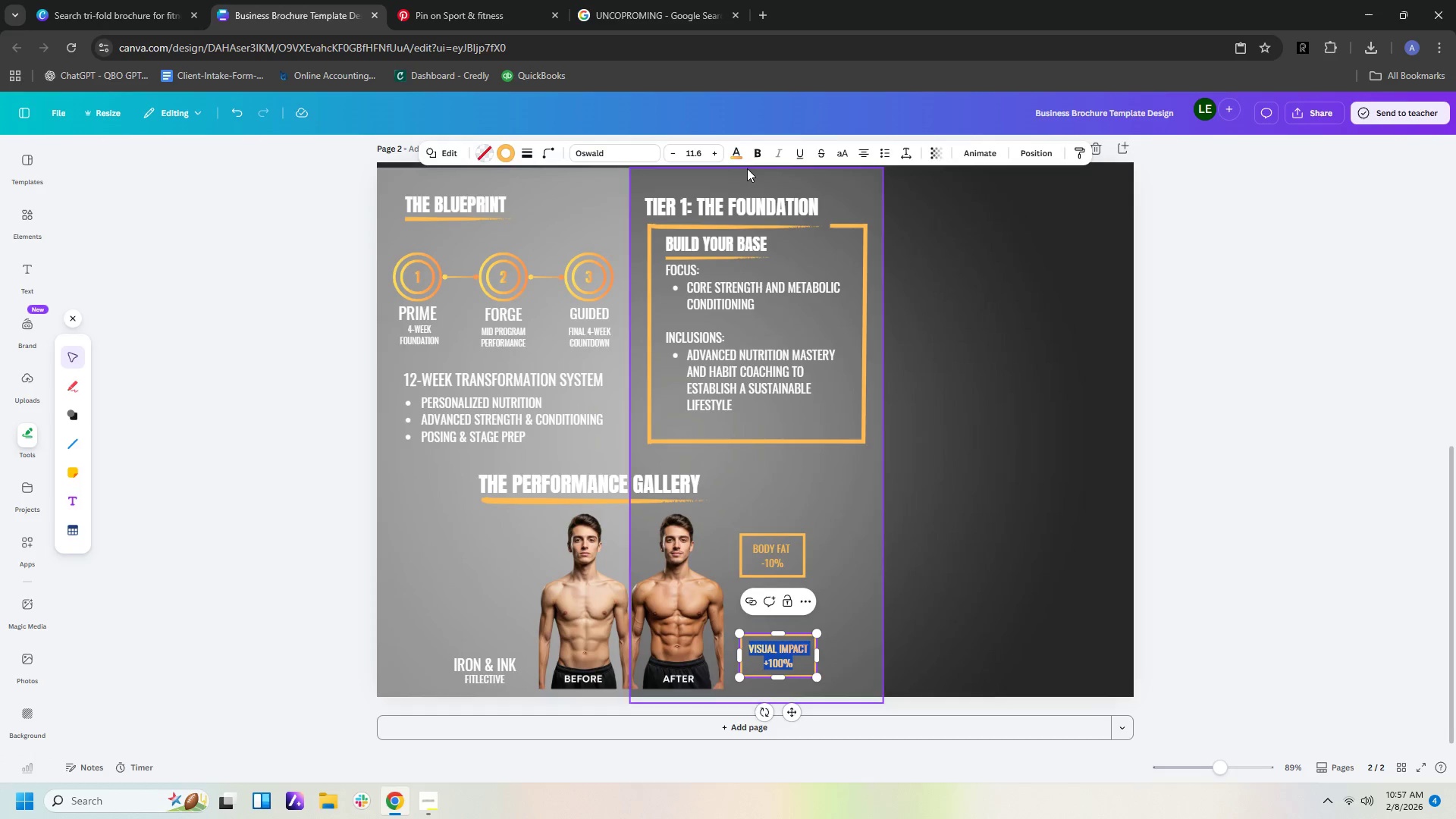 
left_click([741, 154])
 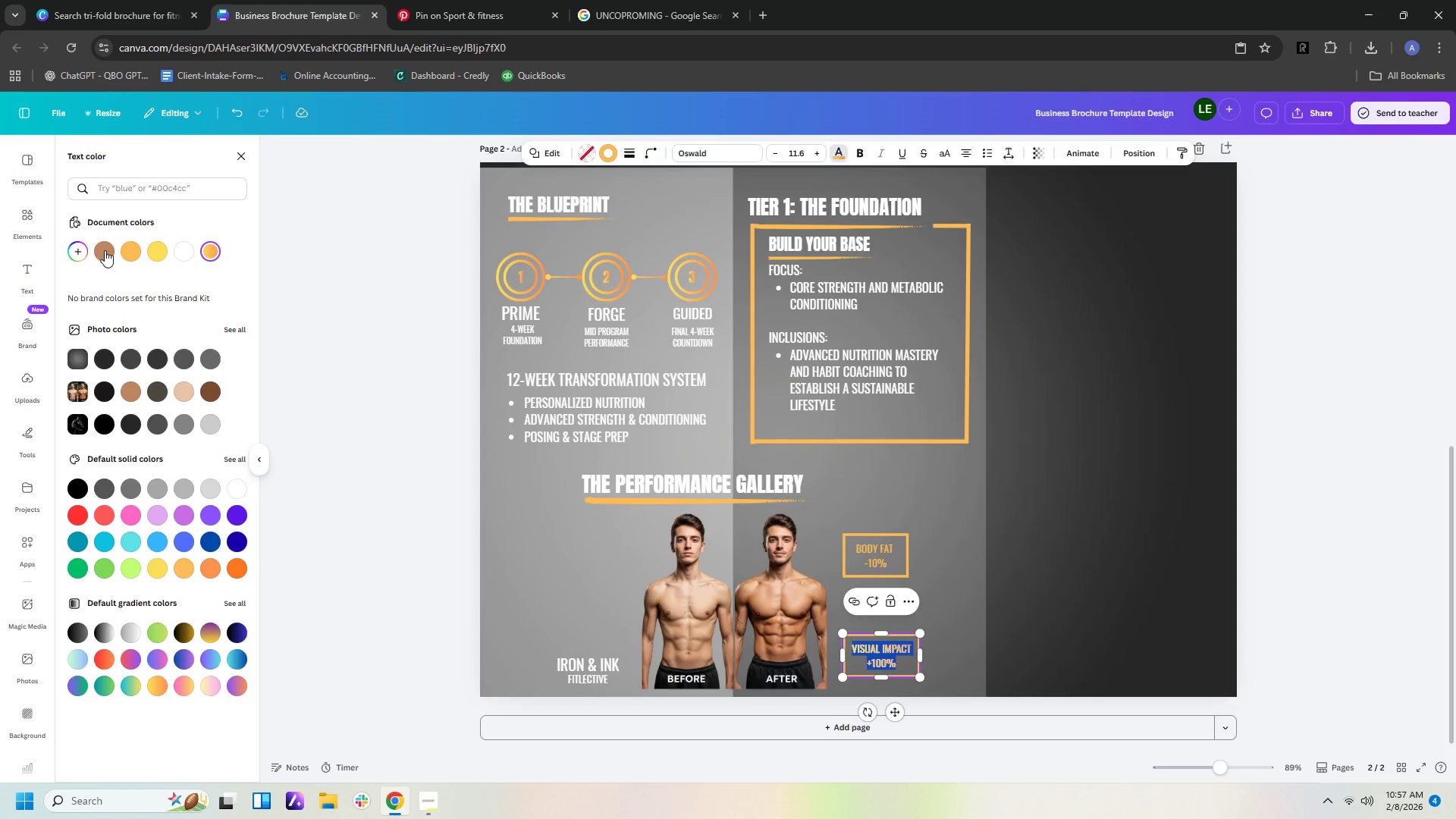 
left_click([78, 248])
 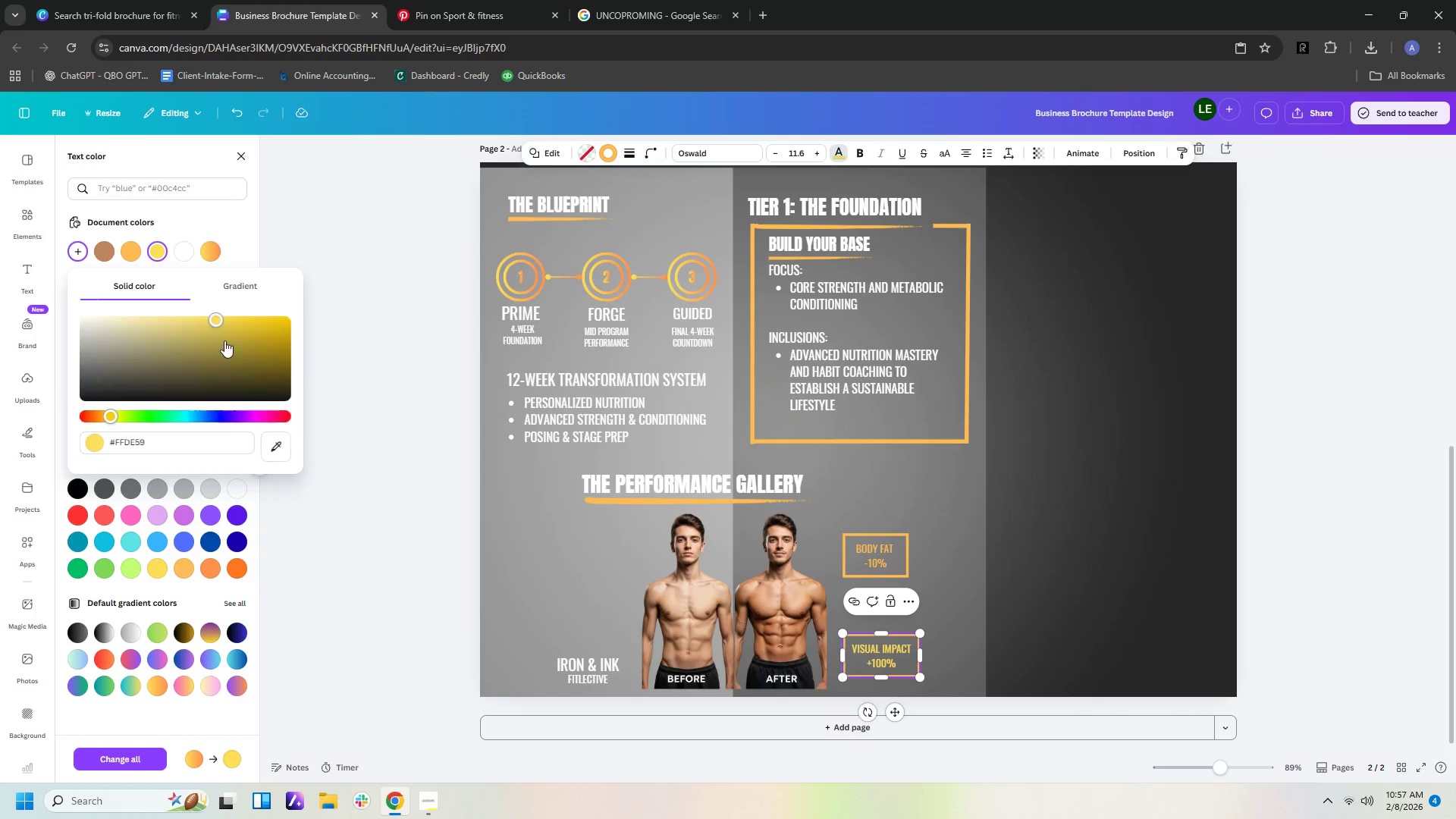 
left_click([286, 451])
 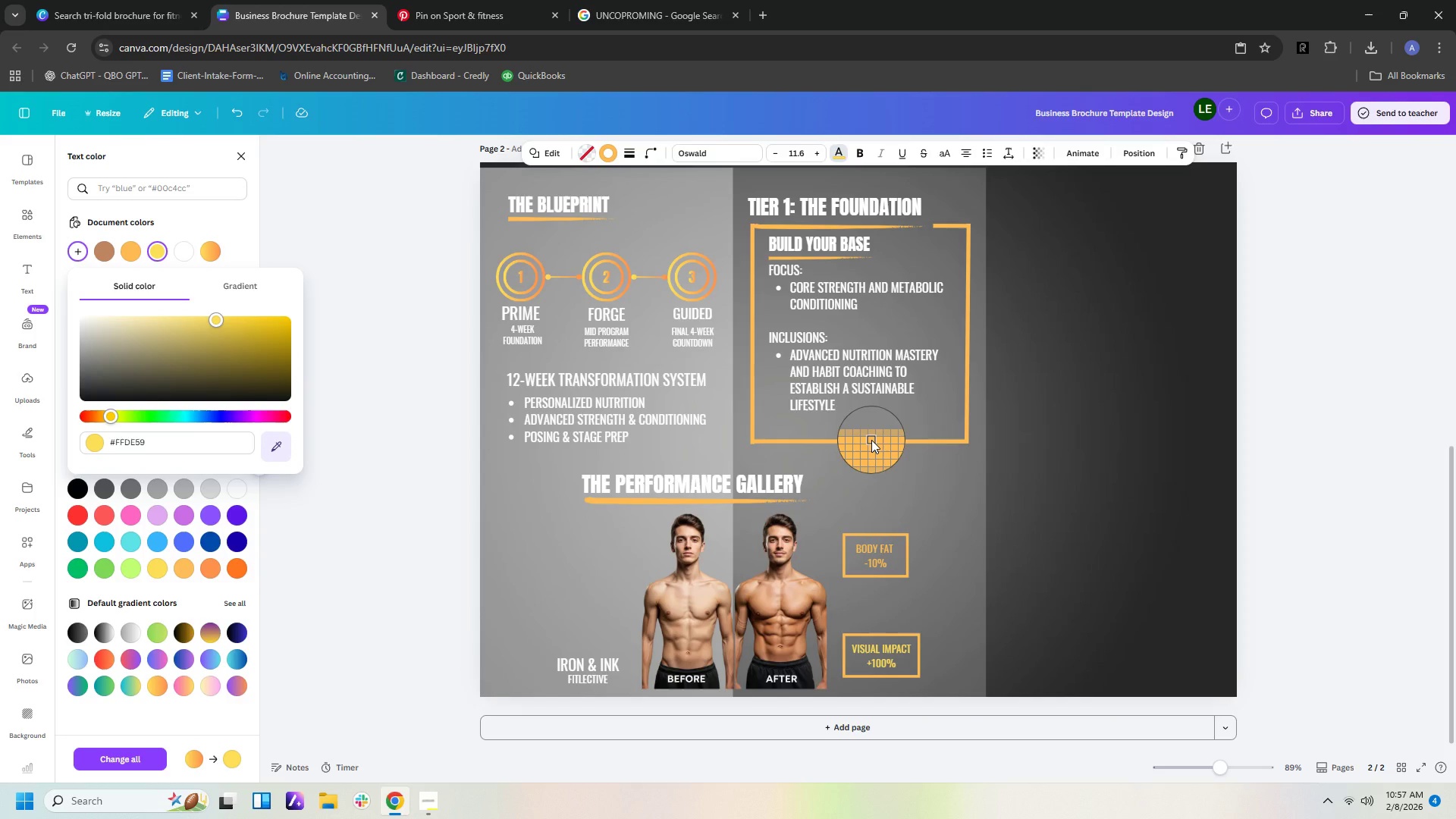 
left_click([871, 441])
 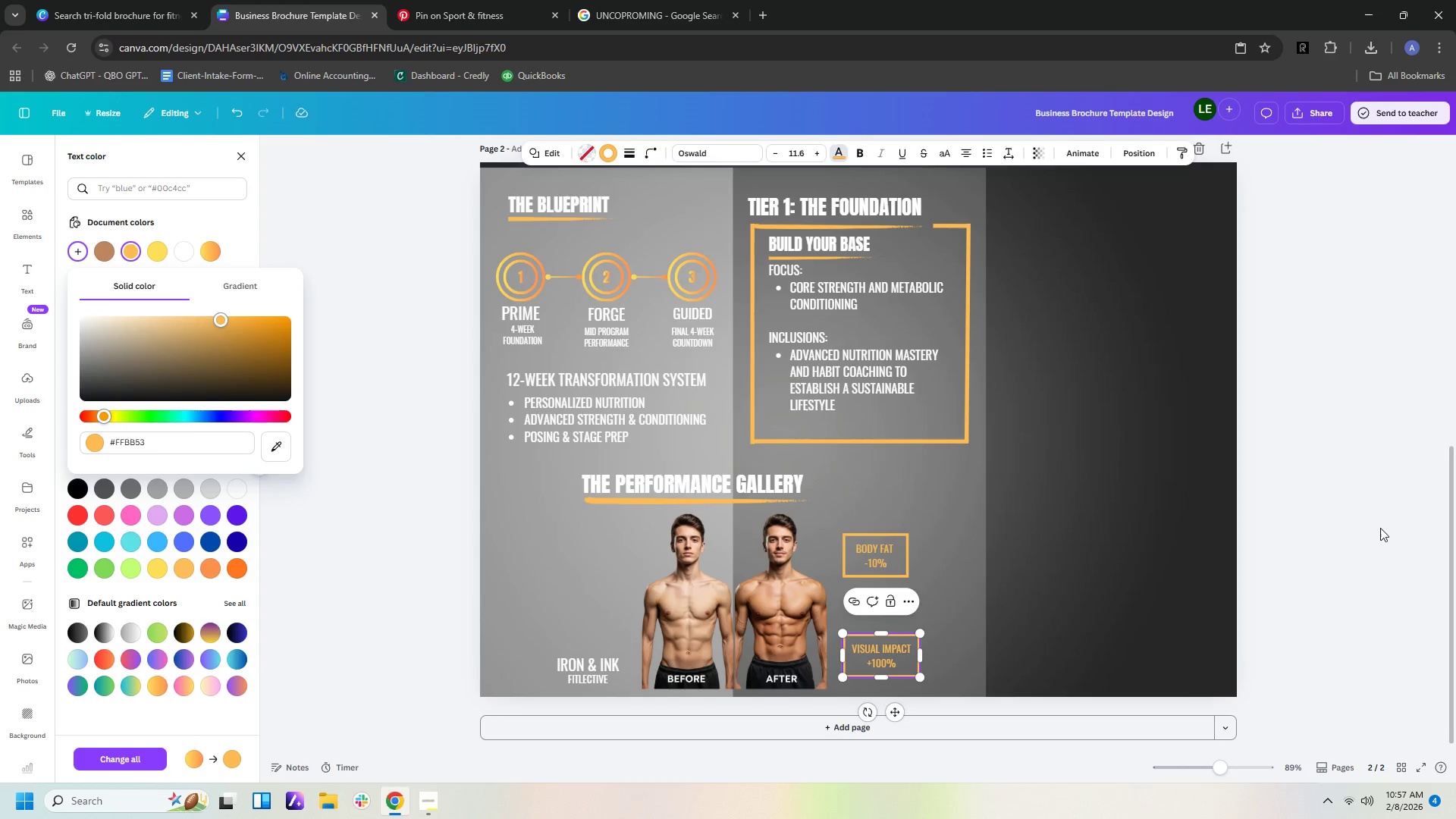 
left_click([1380, 528])
 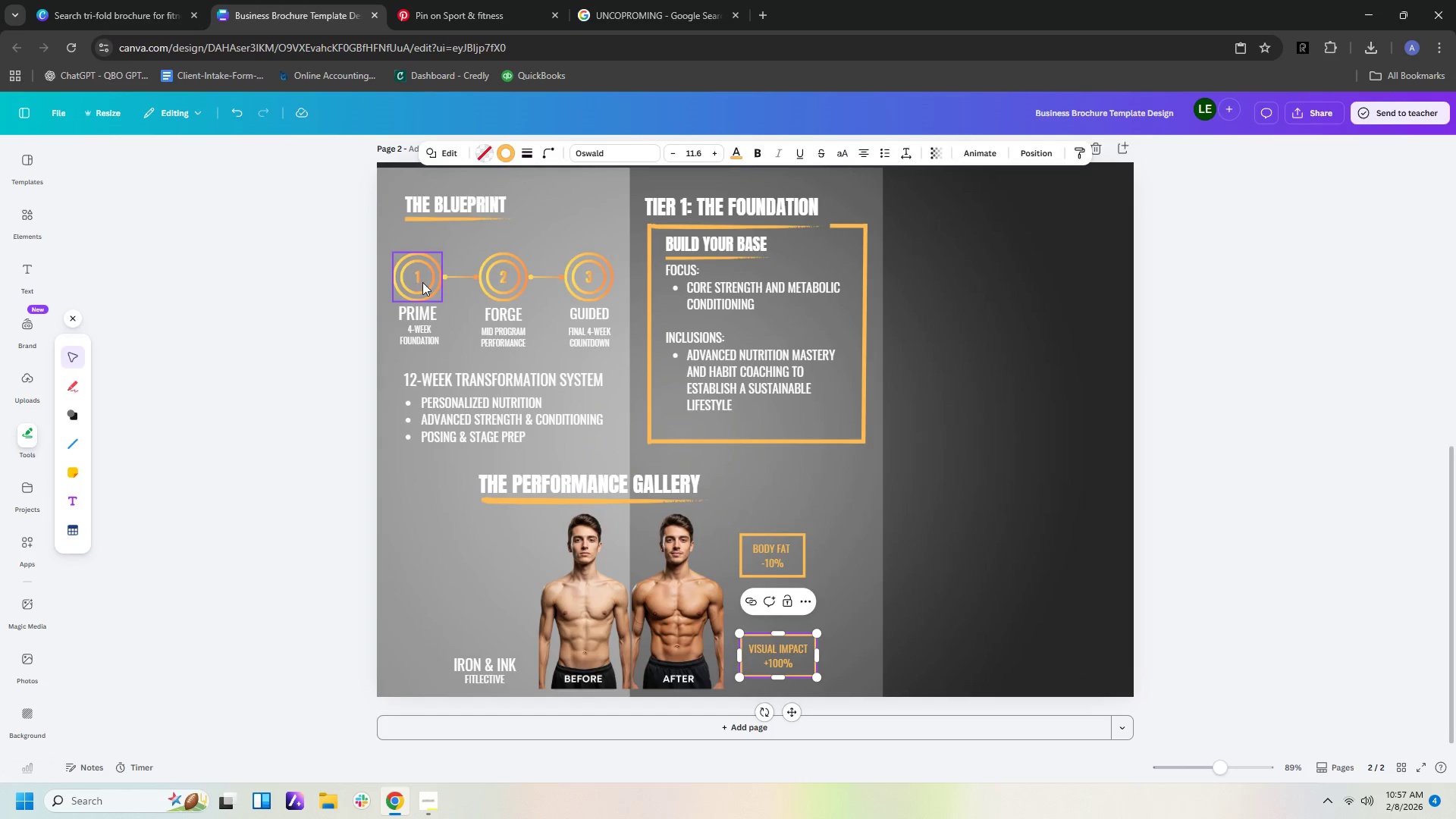 
left_click([422, 281])
 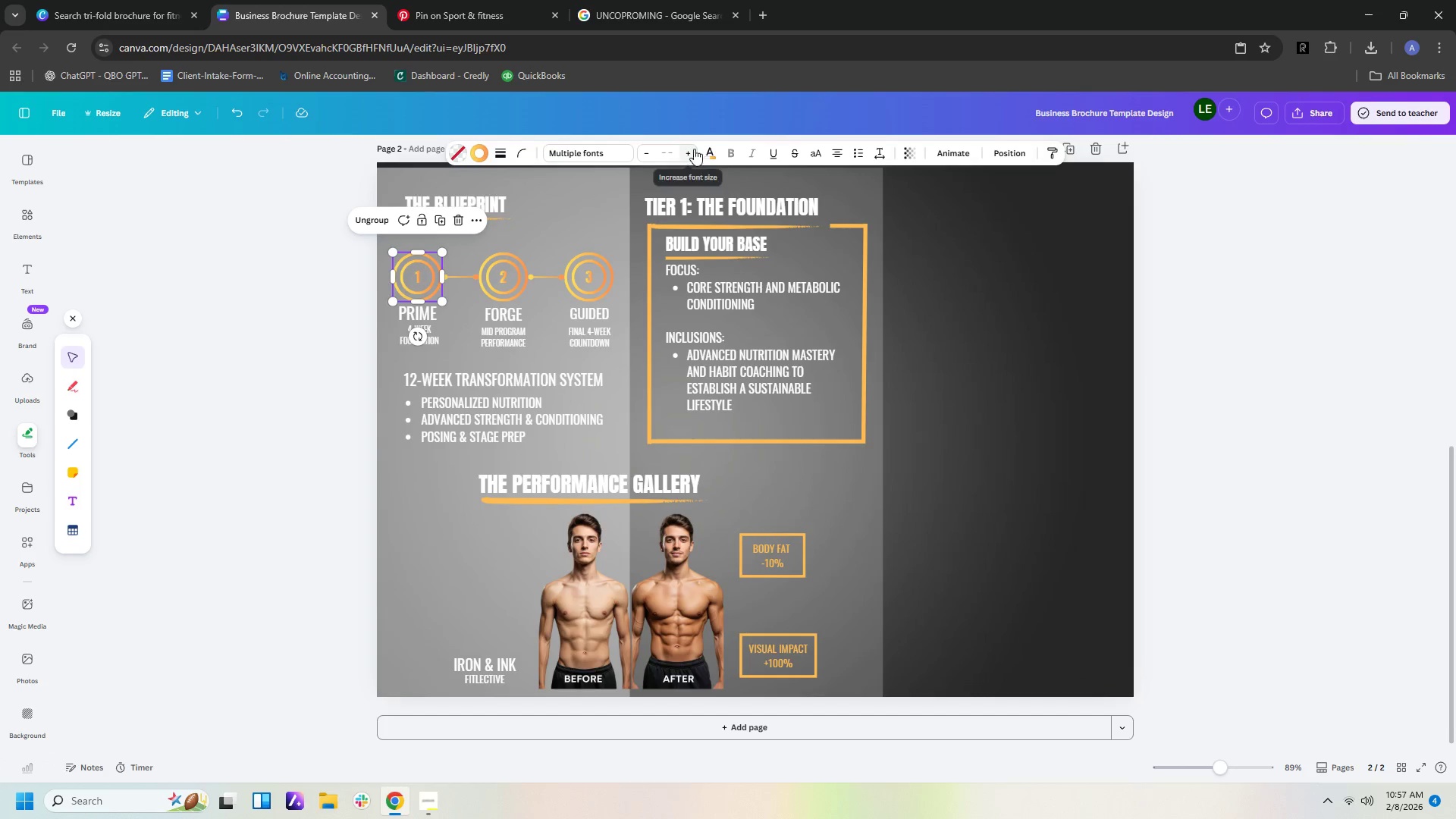 
left_click([706, 149])
 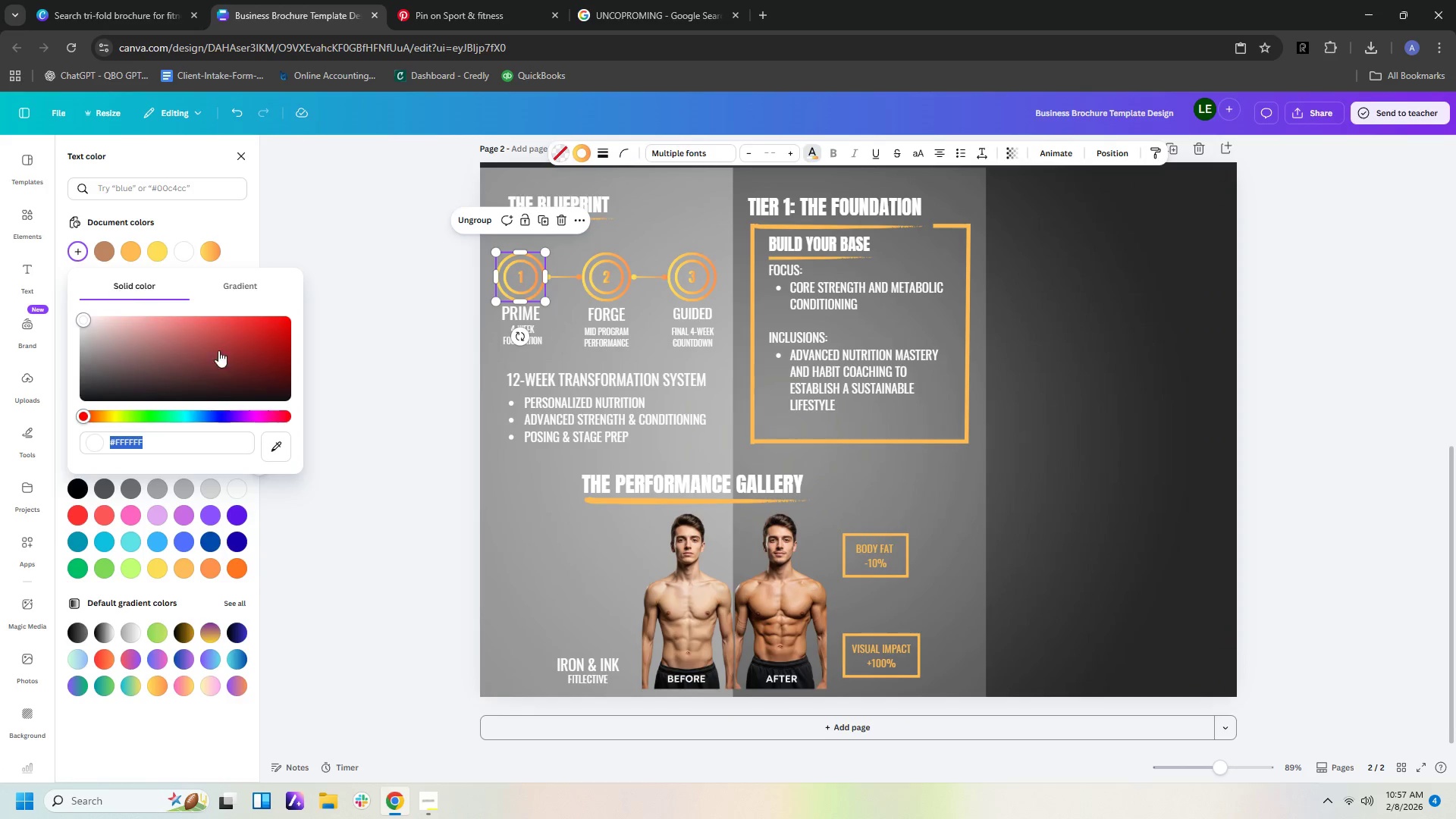 
left_click([279, 452])
 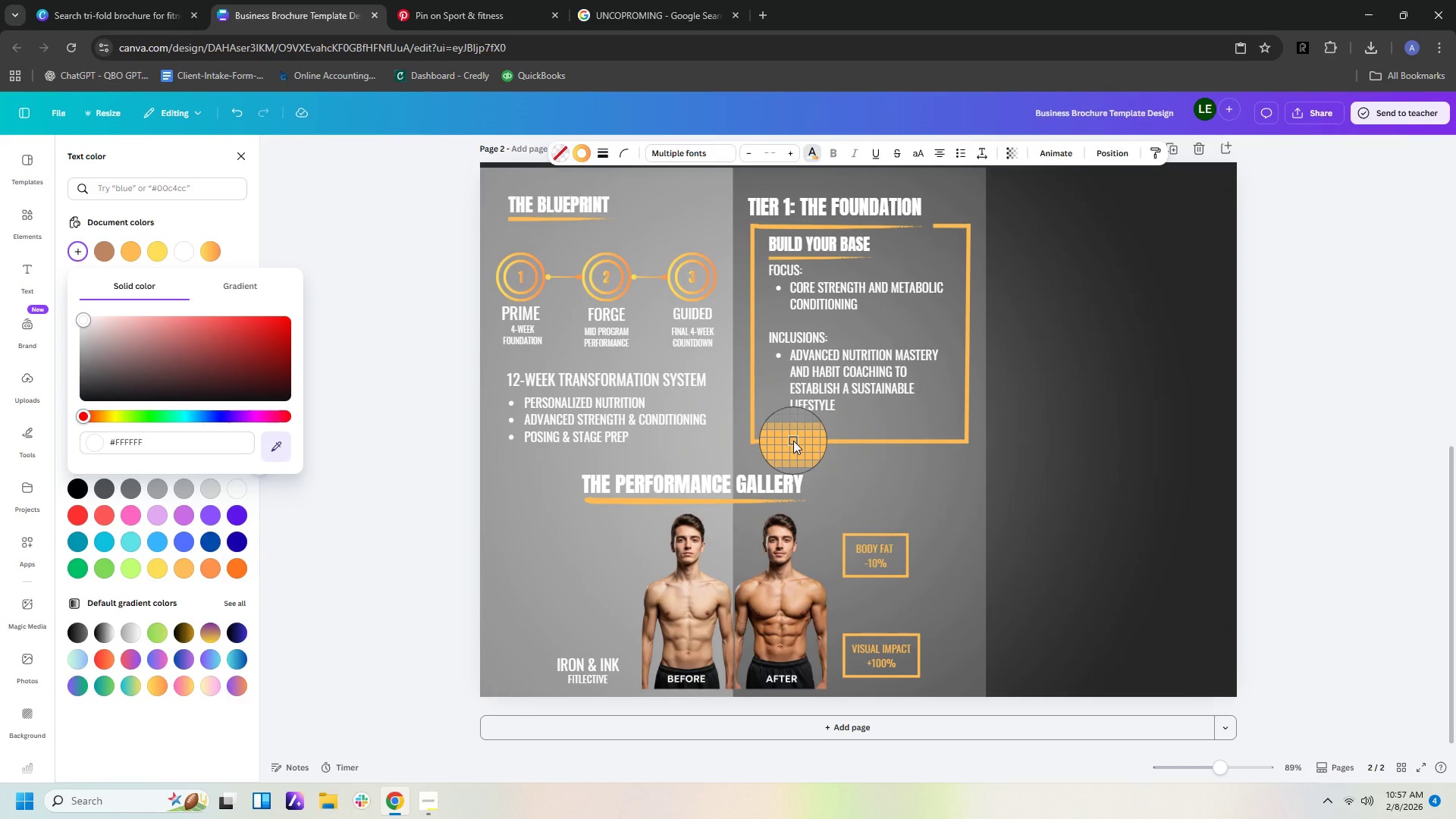 
left_click([793, 441])
 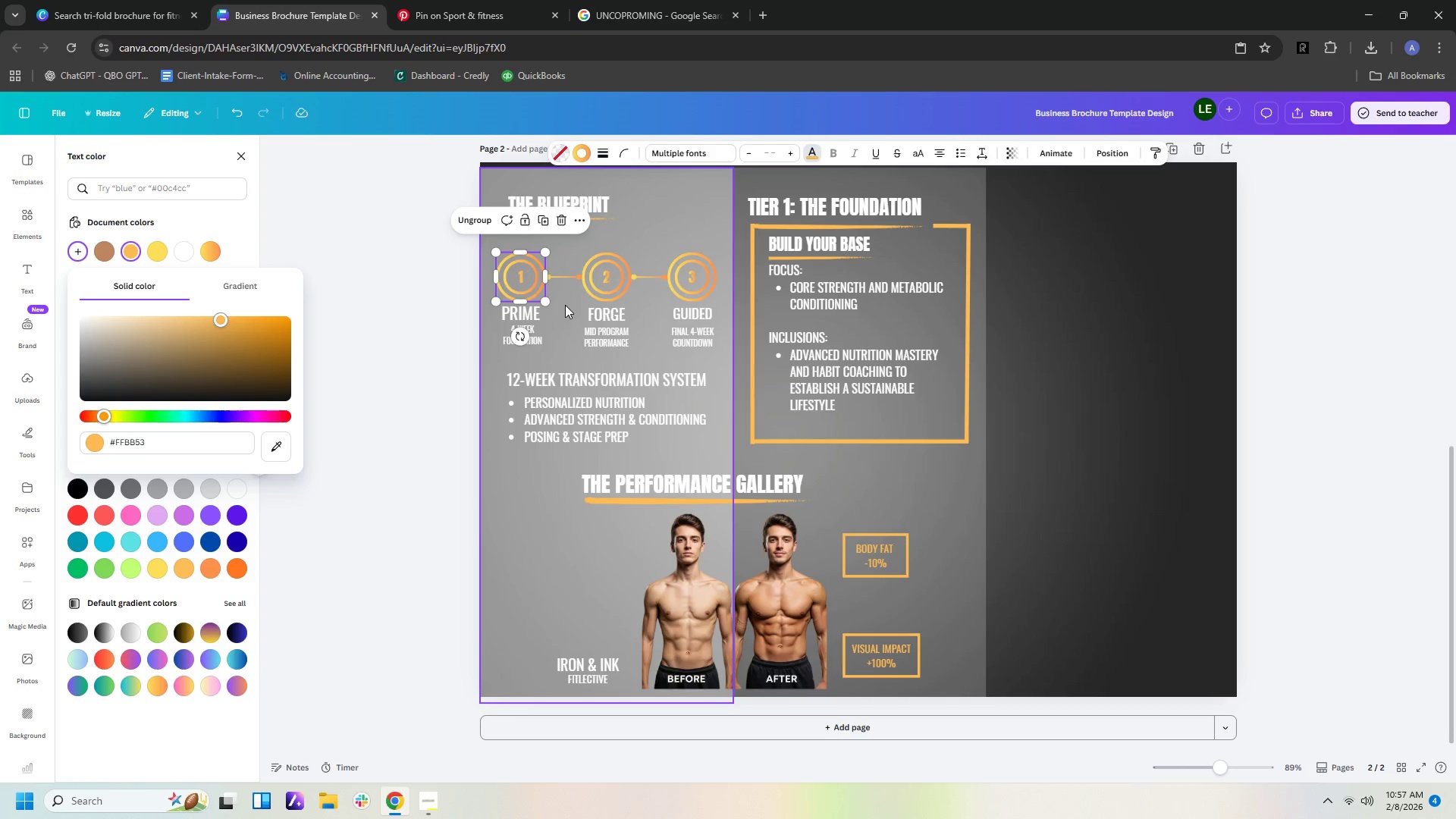 
left_click([576, 157])
 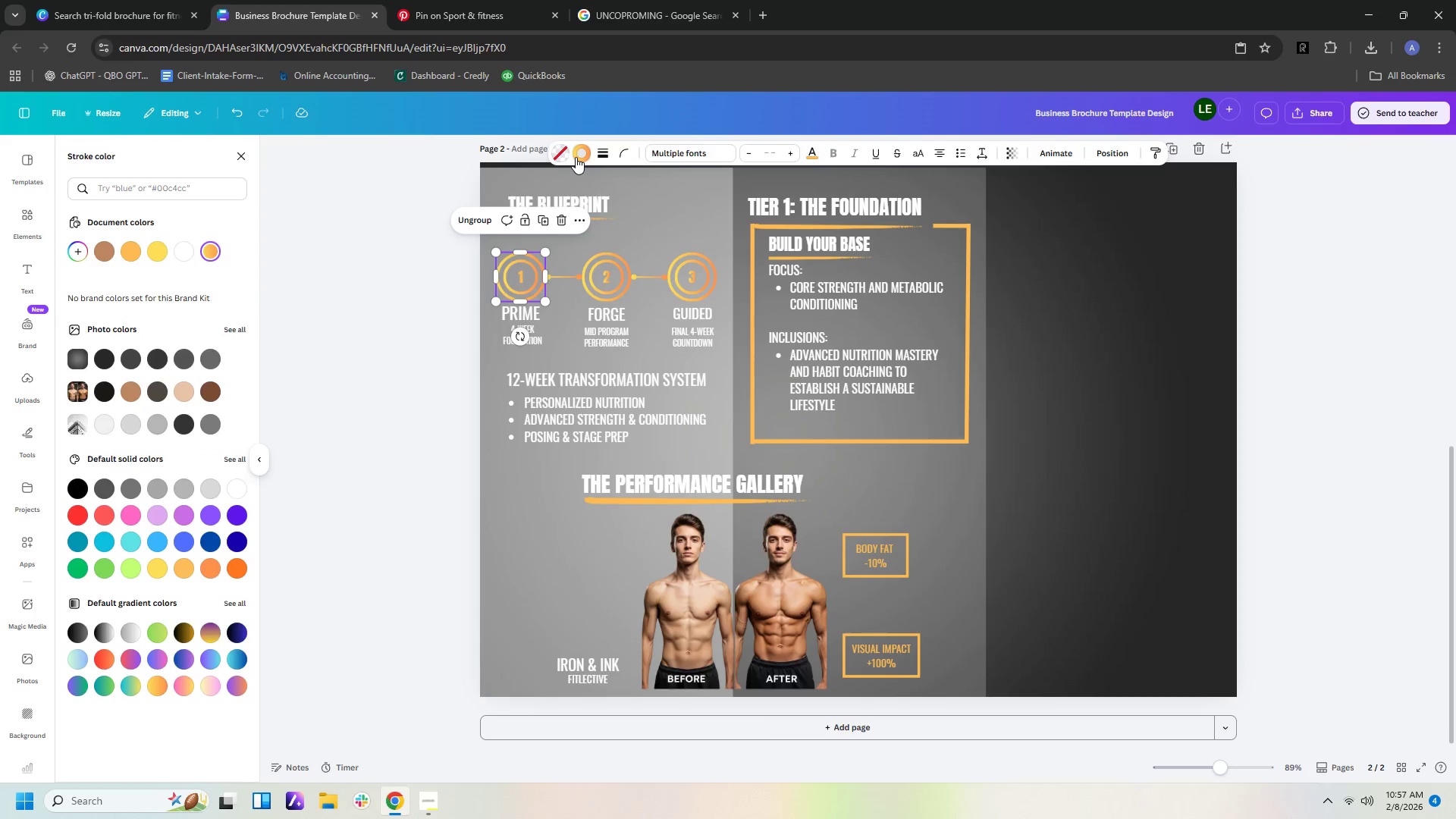 
left_click([576, 157])
 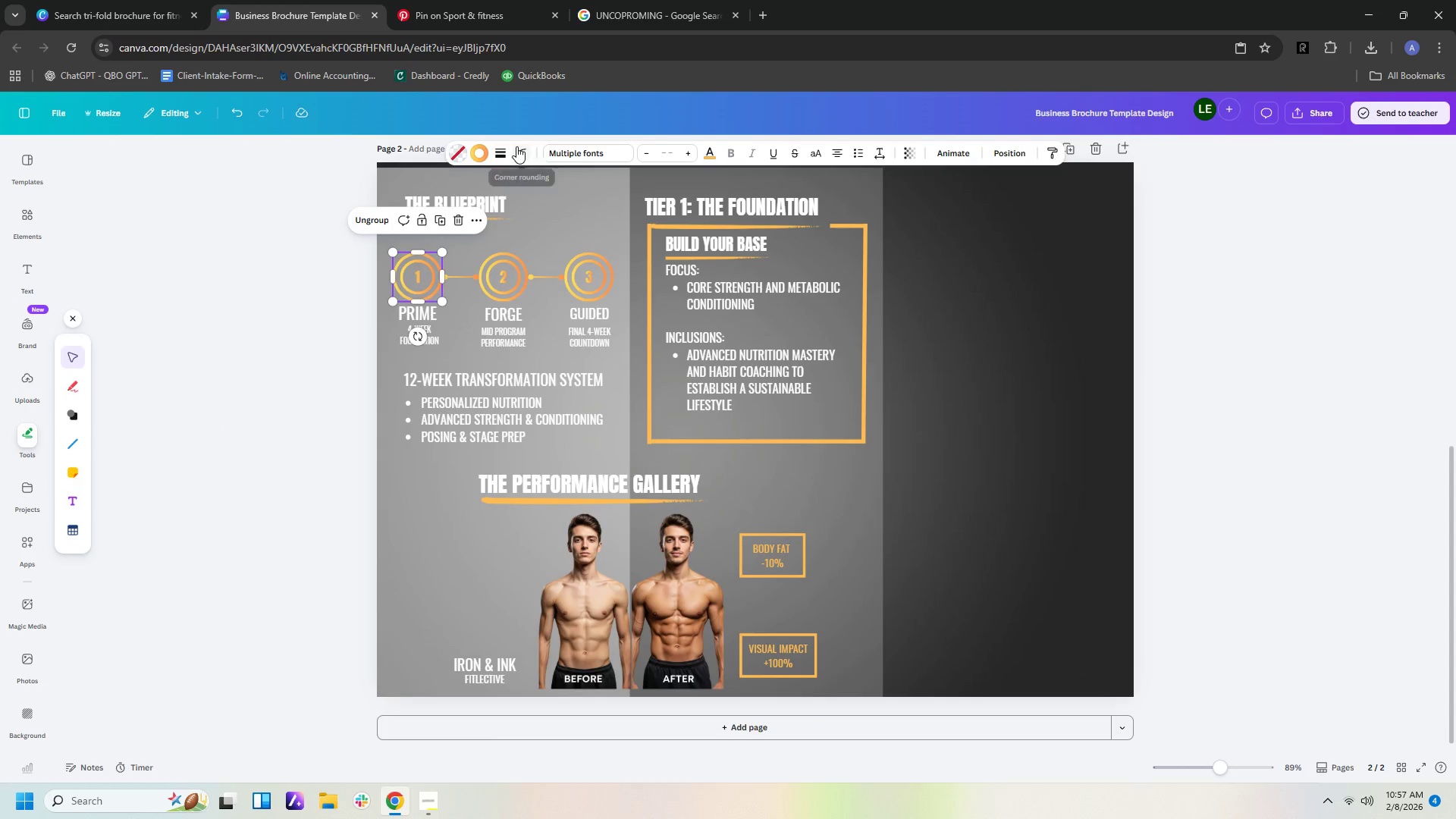 
left_click([477, 155])
 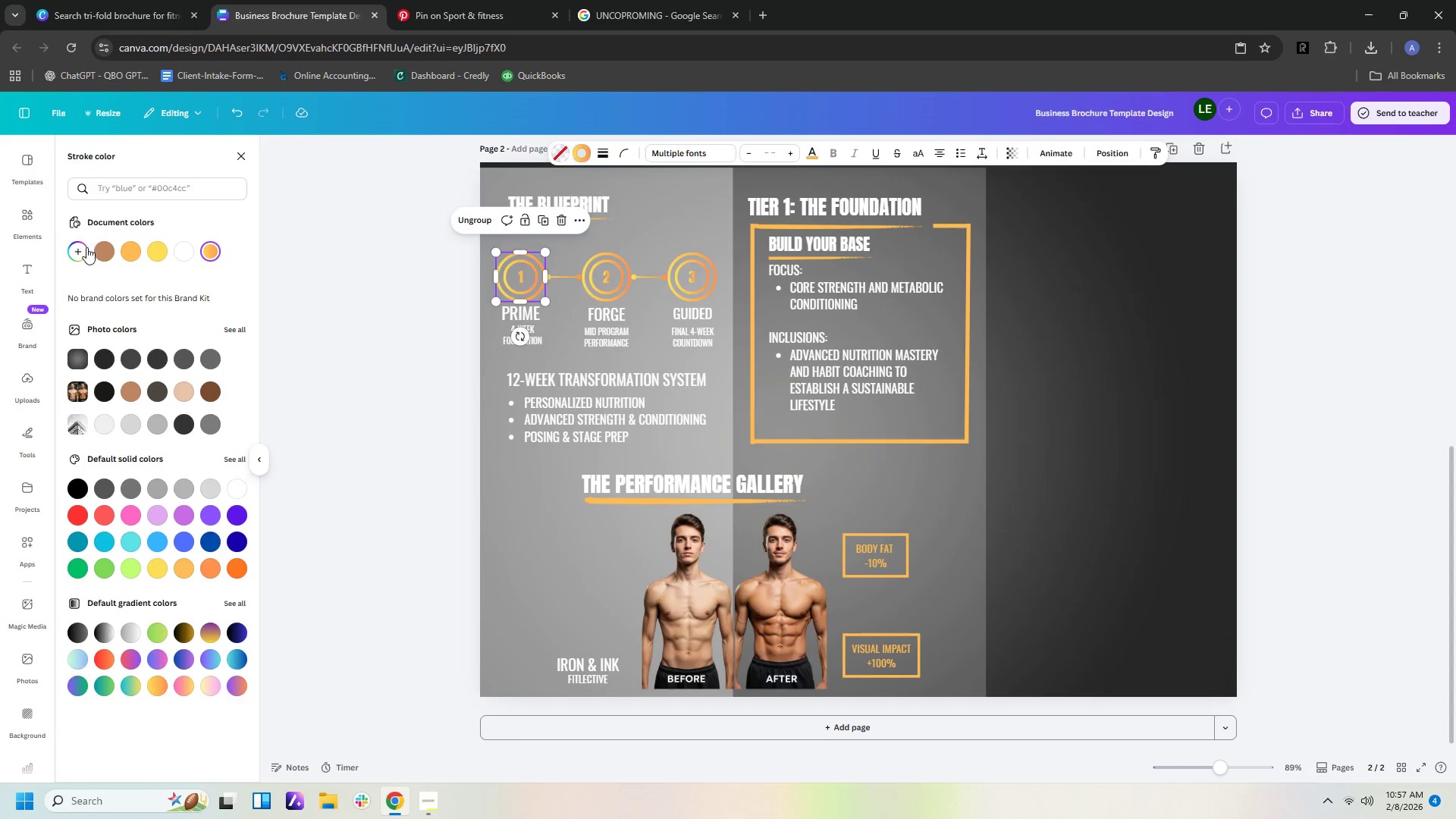 
left_click([83, 253])
 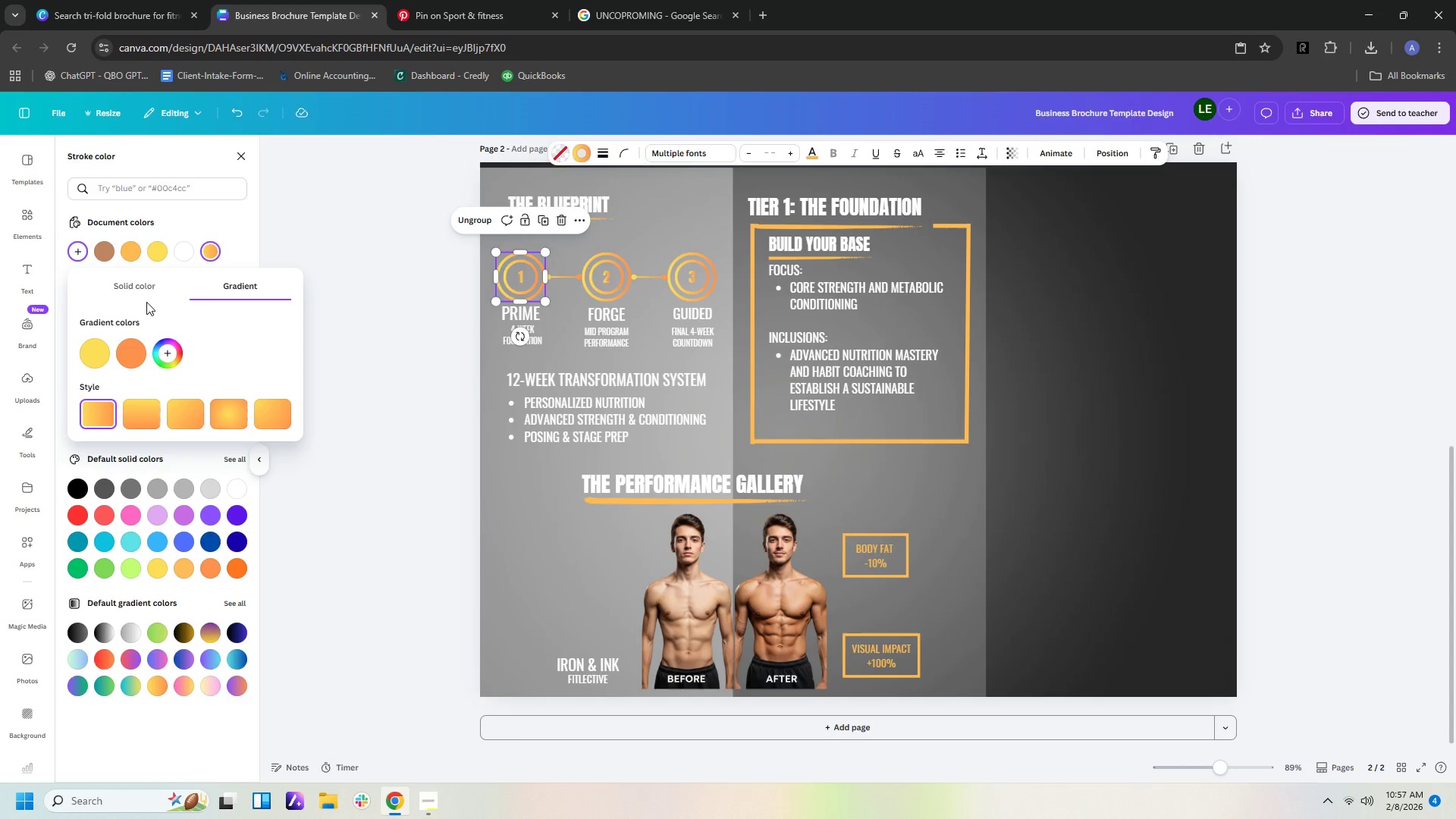 
double_click([146, 289])
 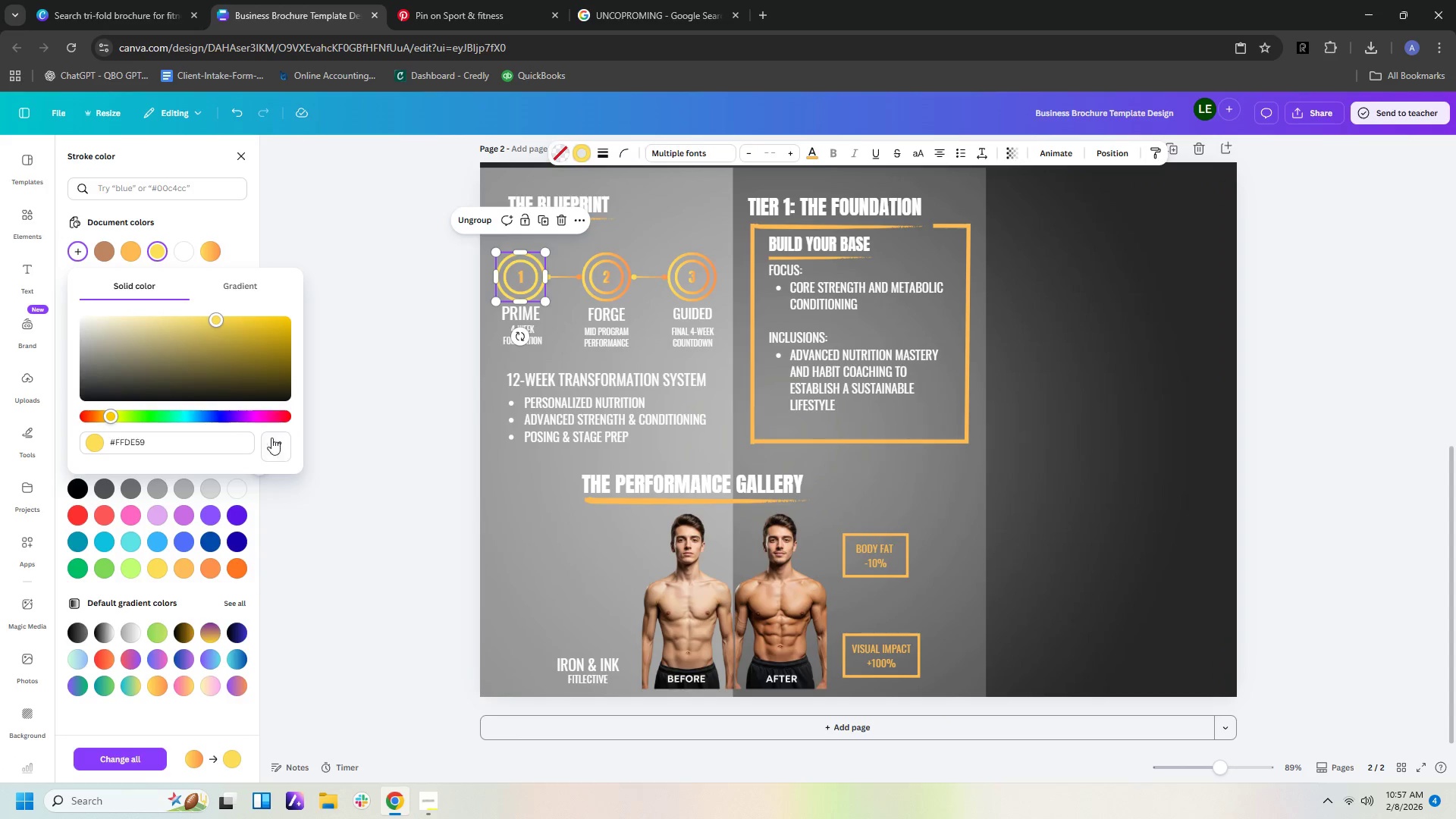 
left_click([279, 443])
 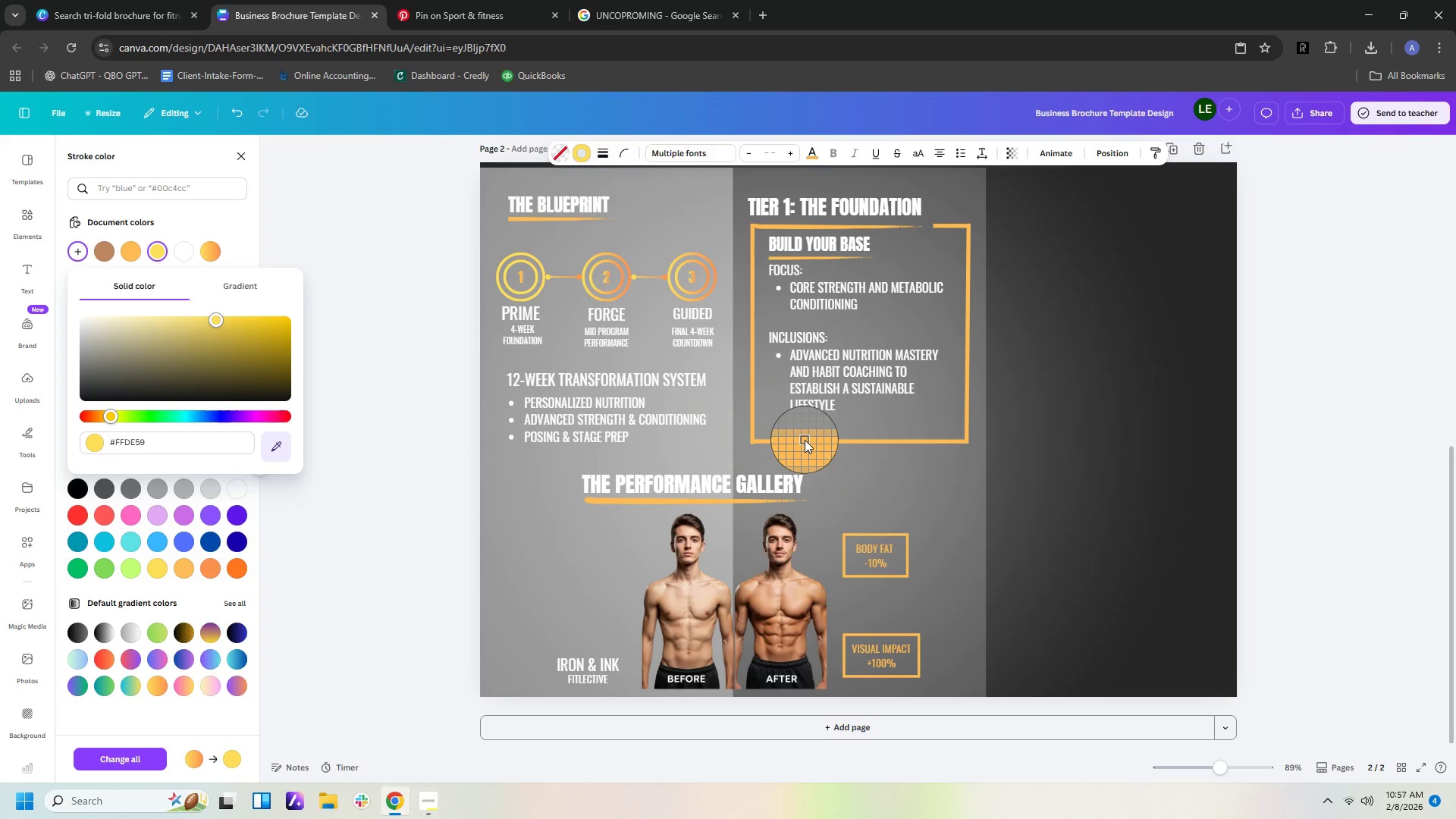 
left_click([805, 441])
 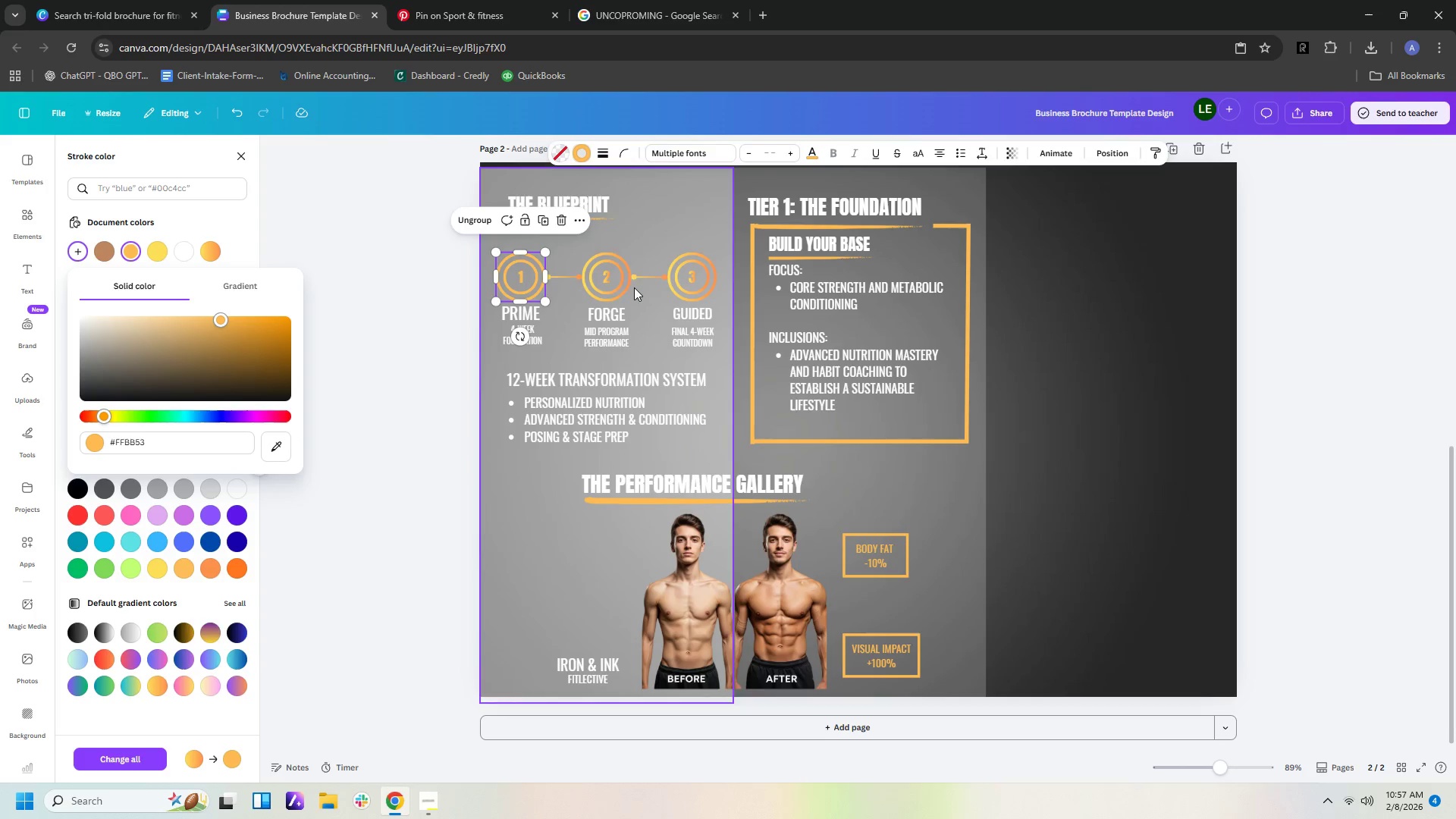 
left_click([607, 281])
 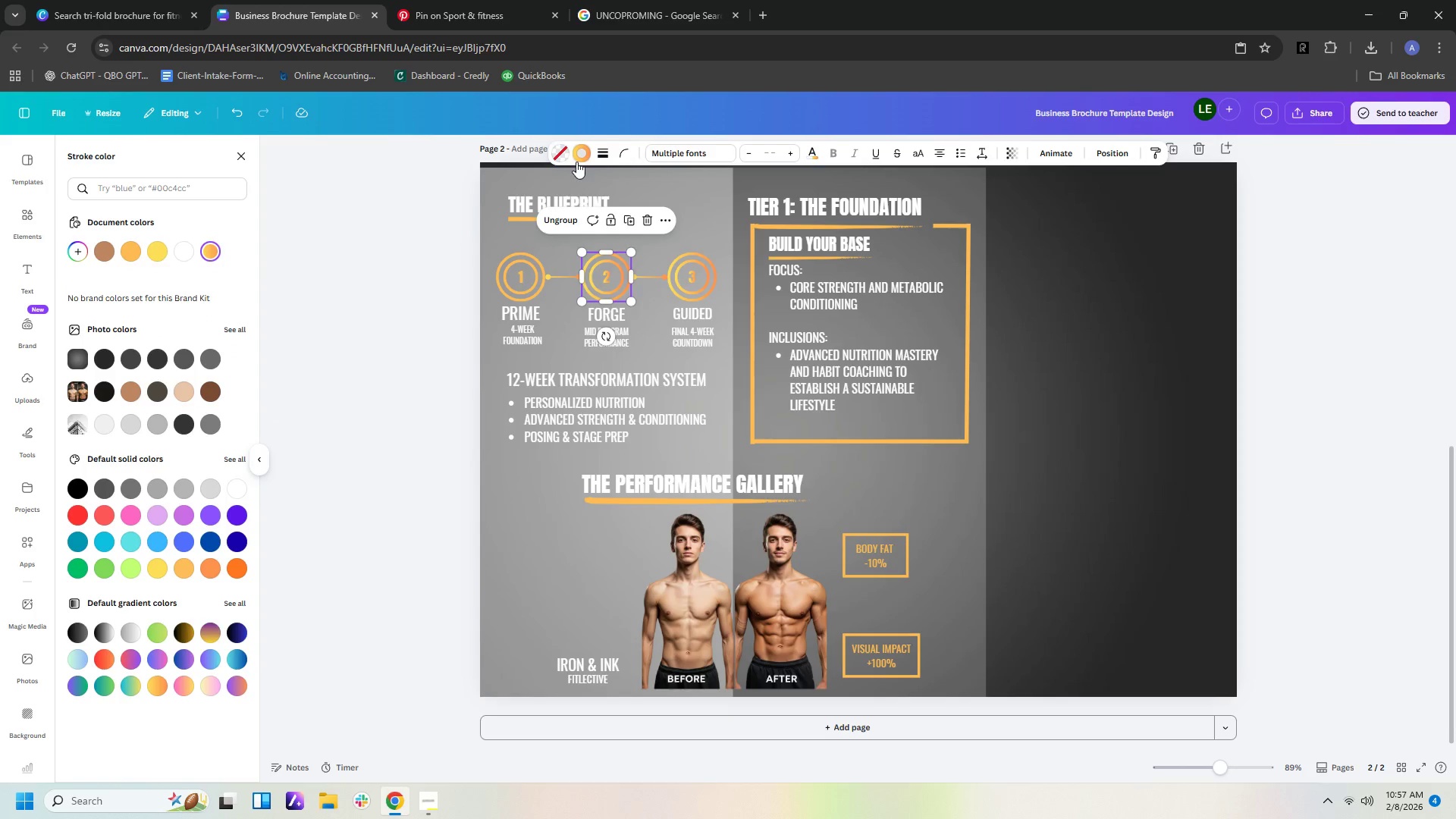 
left_click([576, 157])
 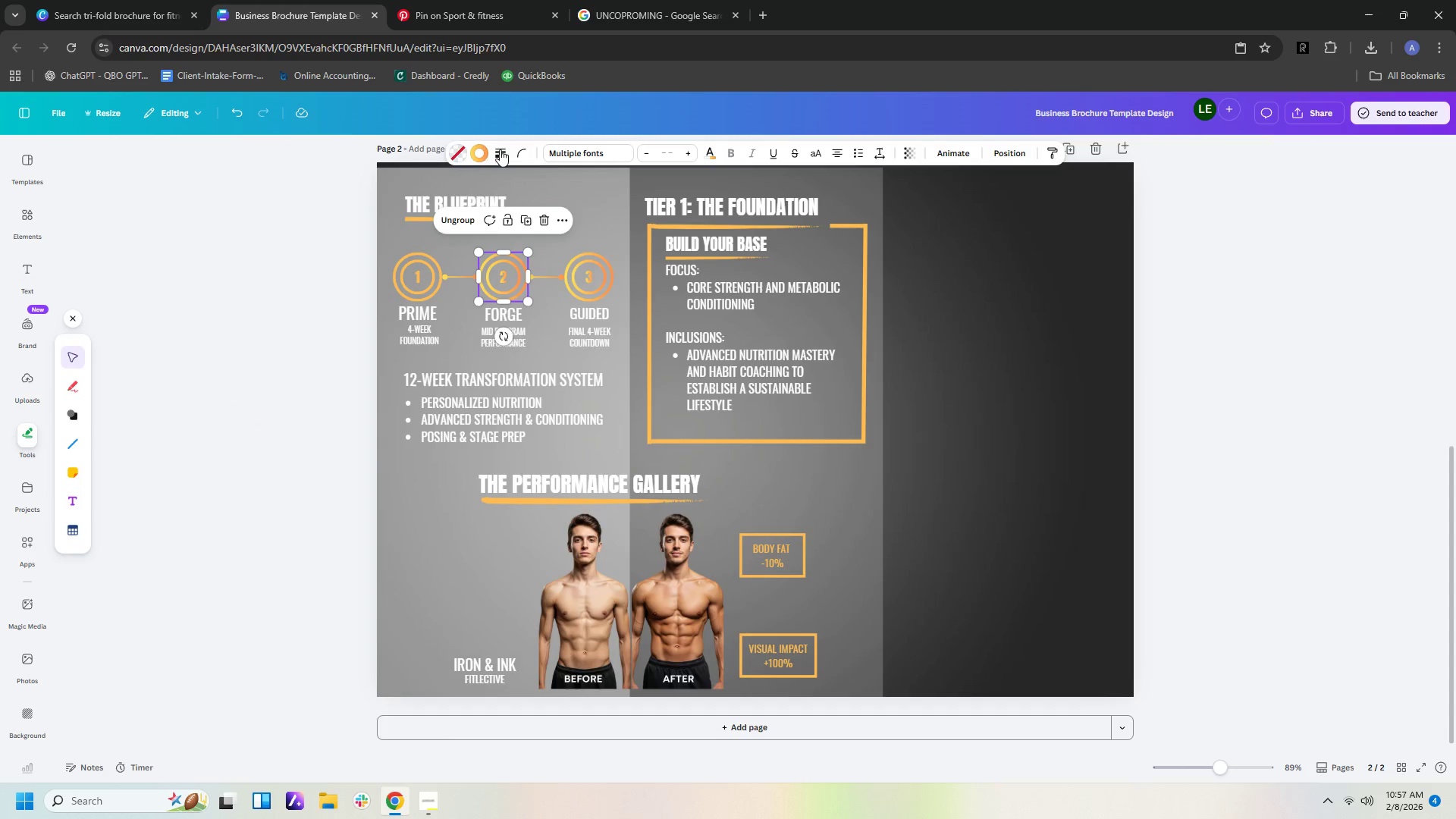 
left_click([476, 162])
 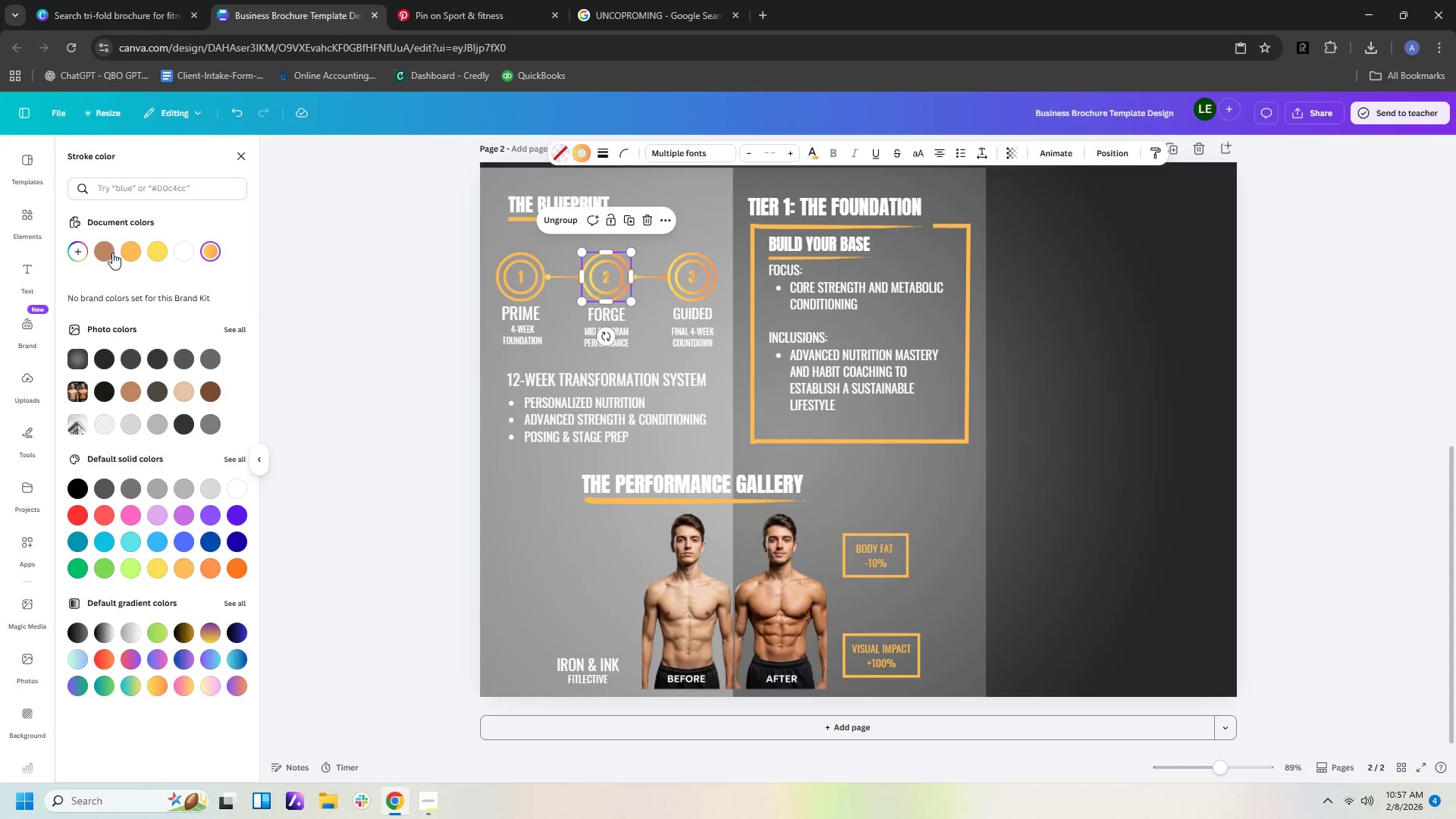 
left_click([83, 253])
 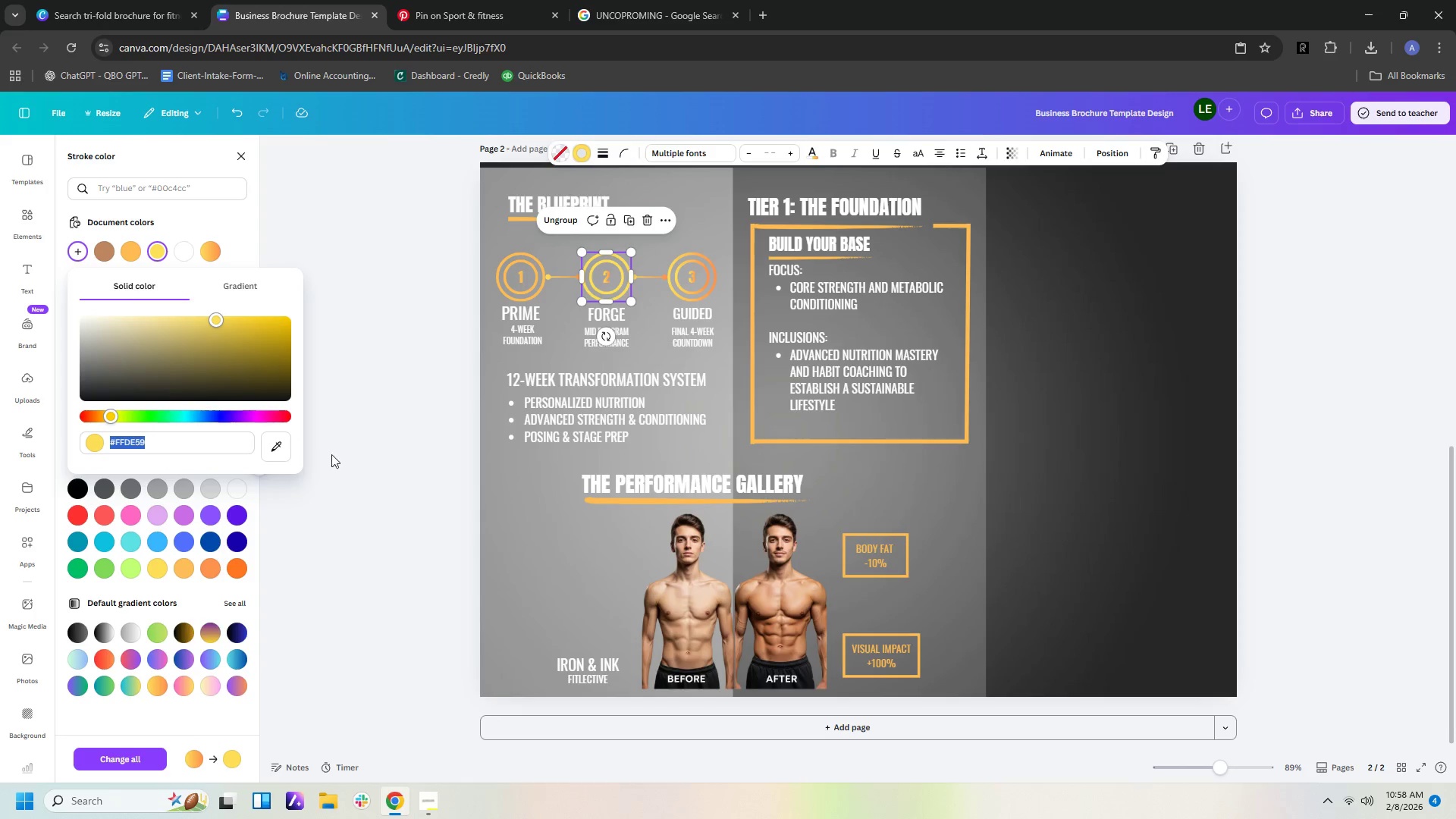 
left_click([268, 448])
 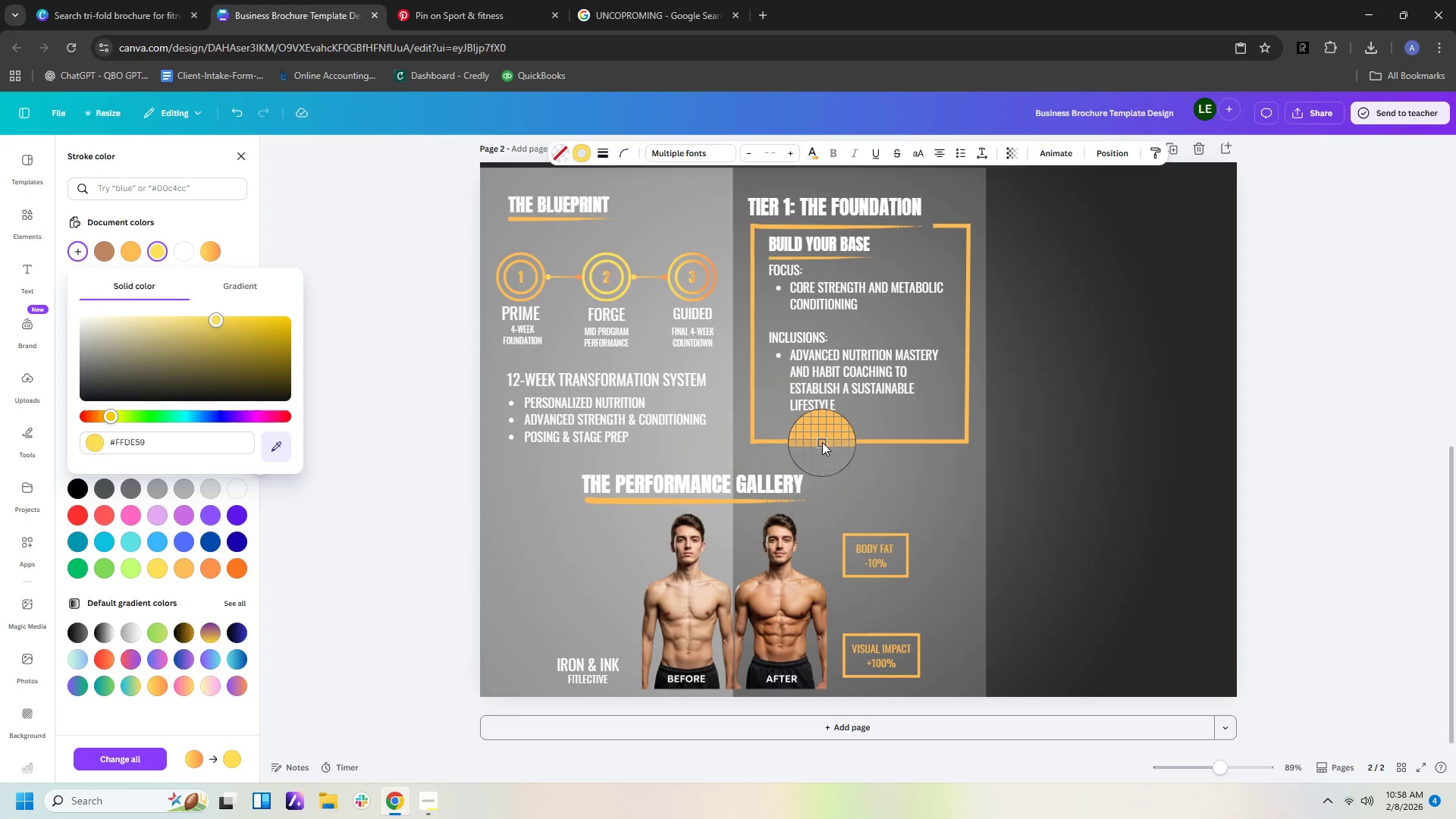 
left_click([822, 442])
 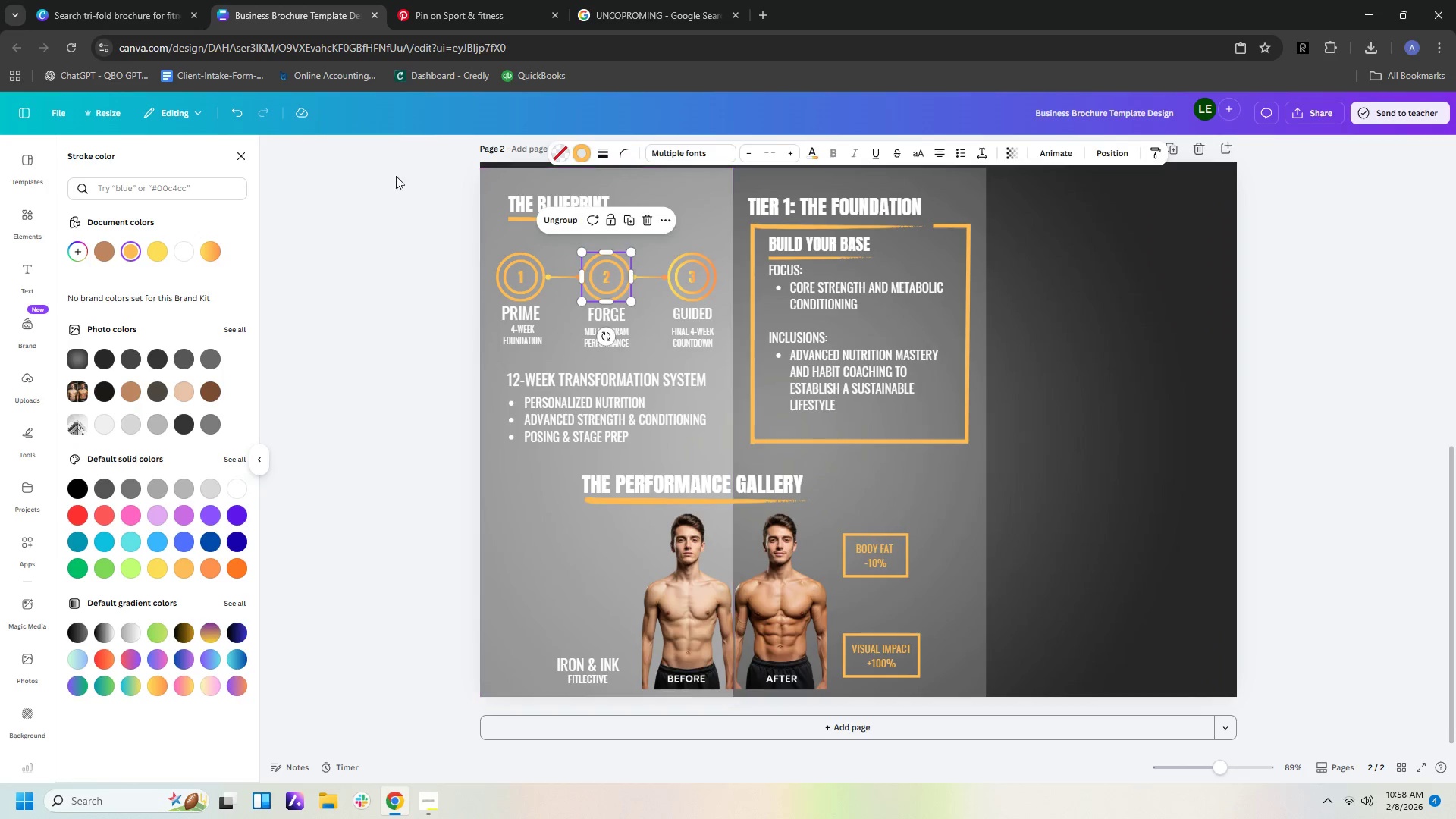 
wait(5.45)
 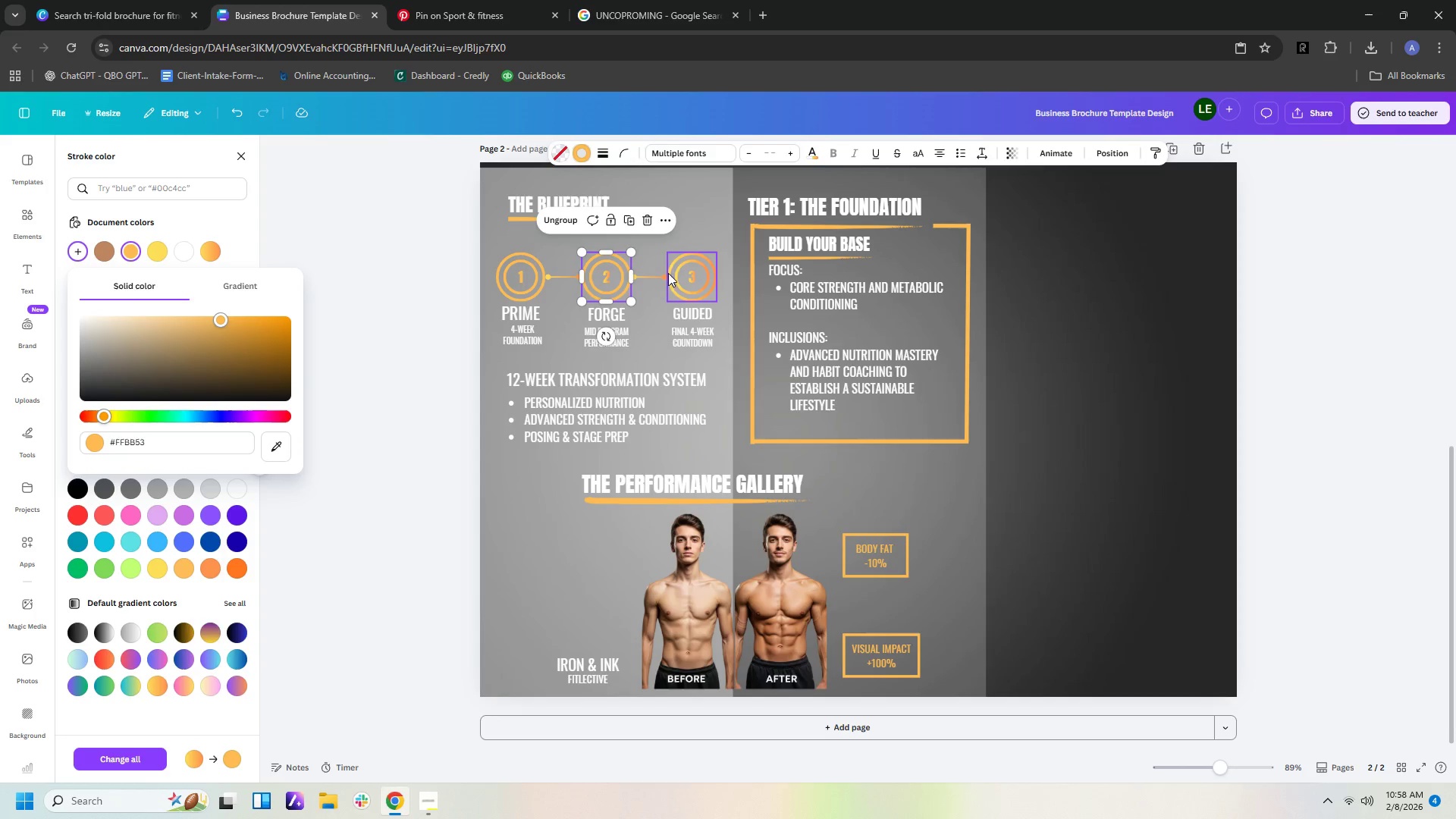 
left_click([77, 247])
 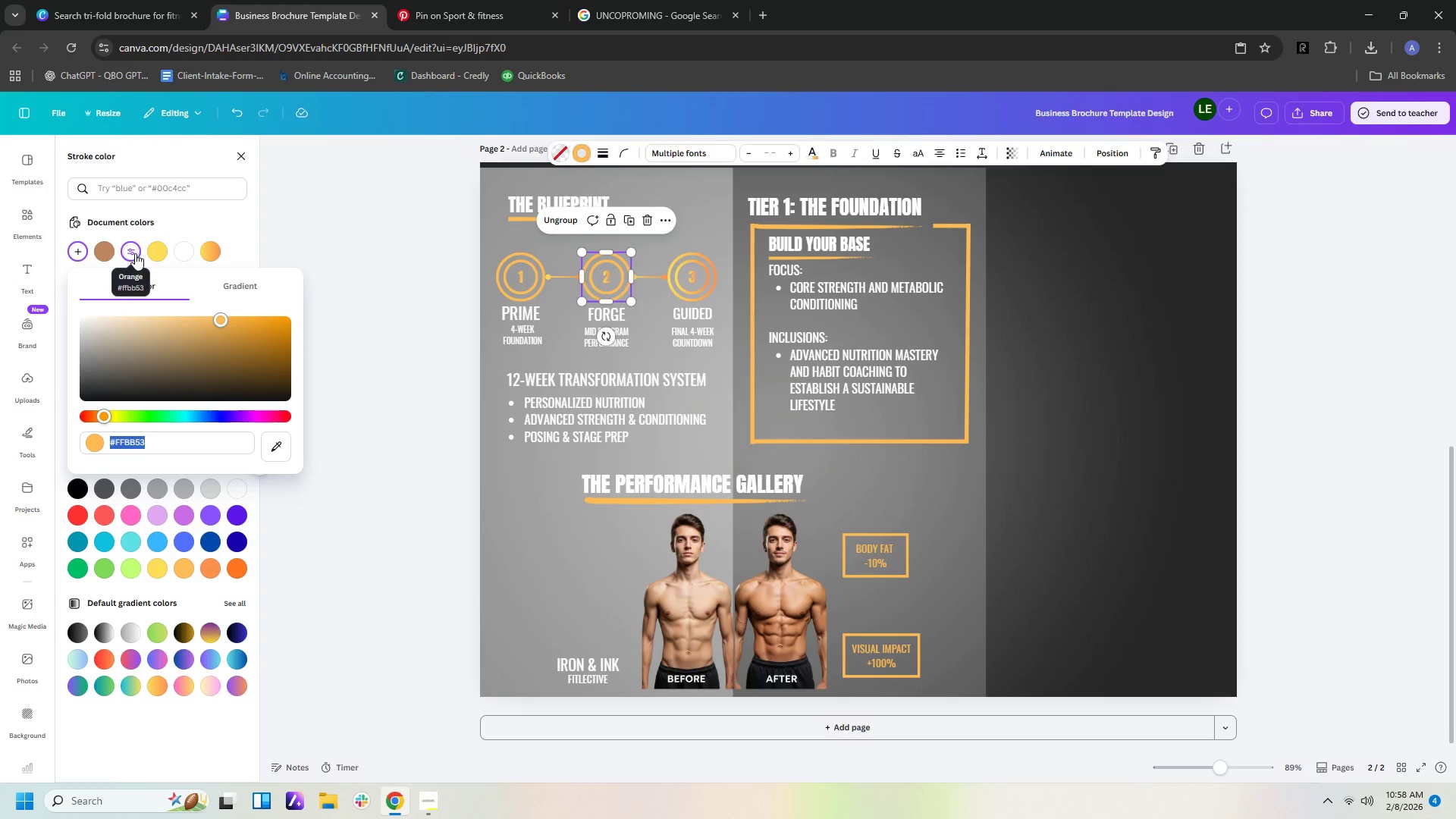 
left_click([410, 272])
 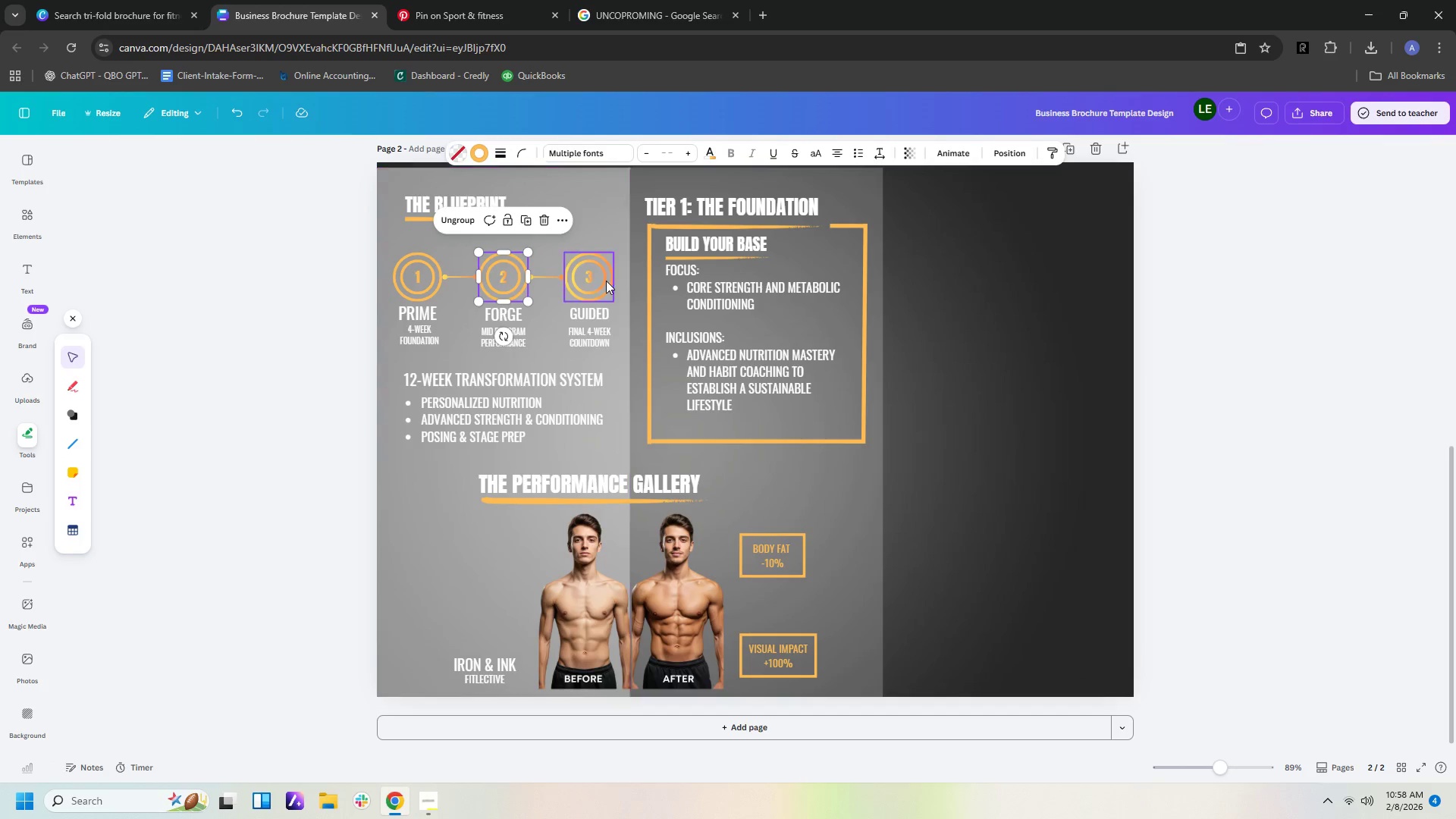 
left_click([599, 281])
 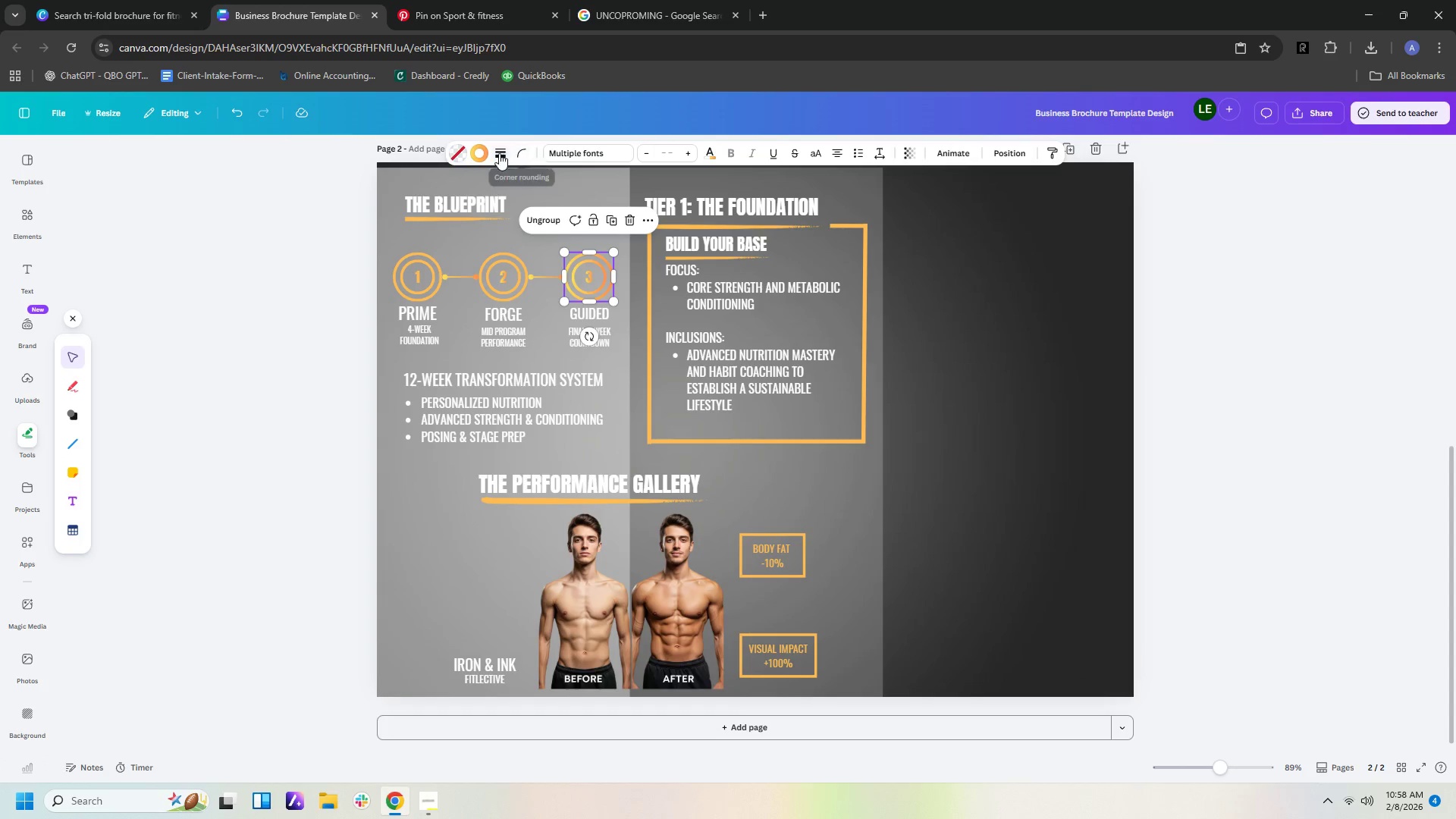 
left_click([485, 155])
 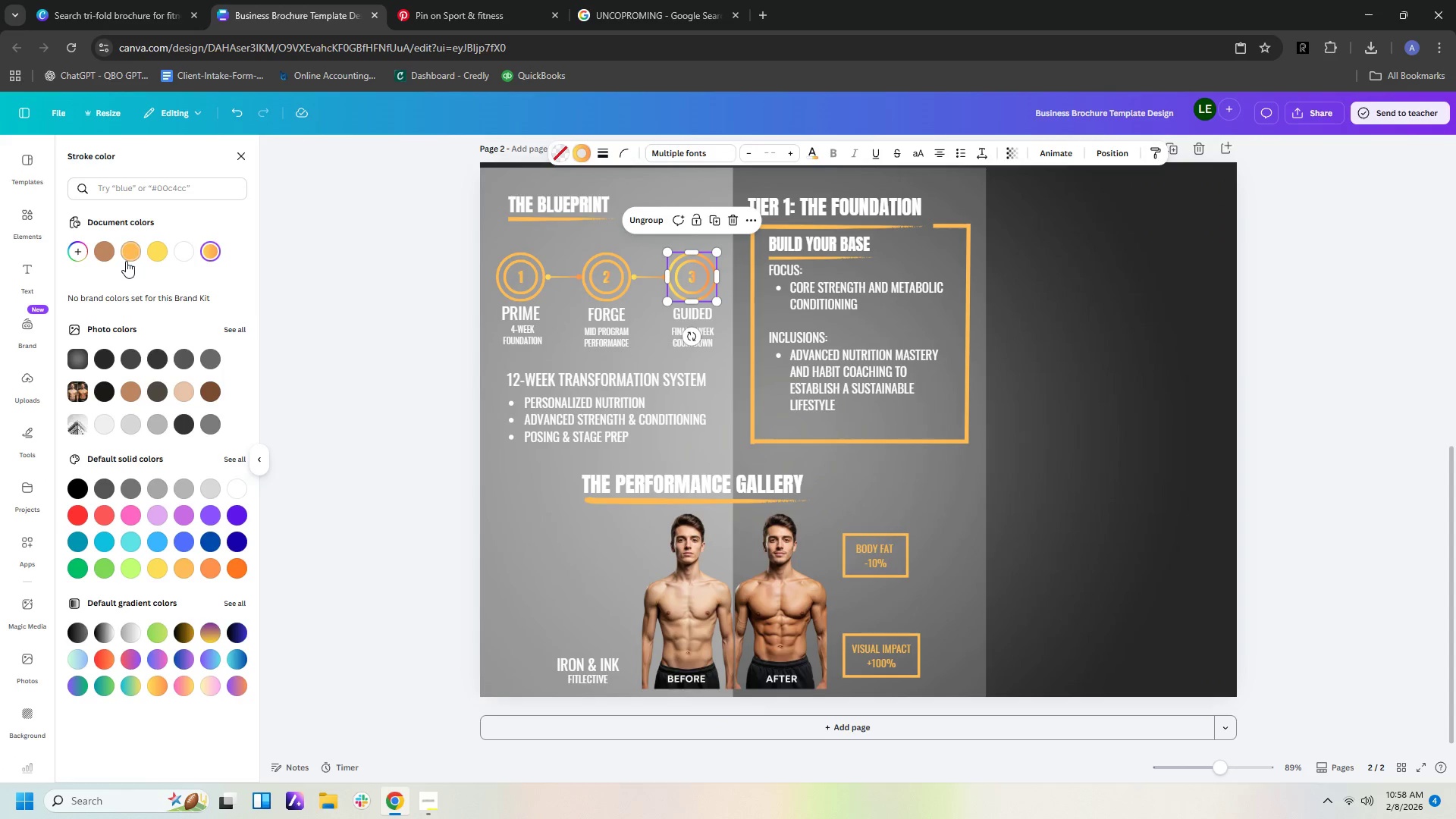 
left_click([129, 256])
 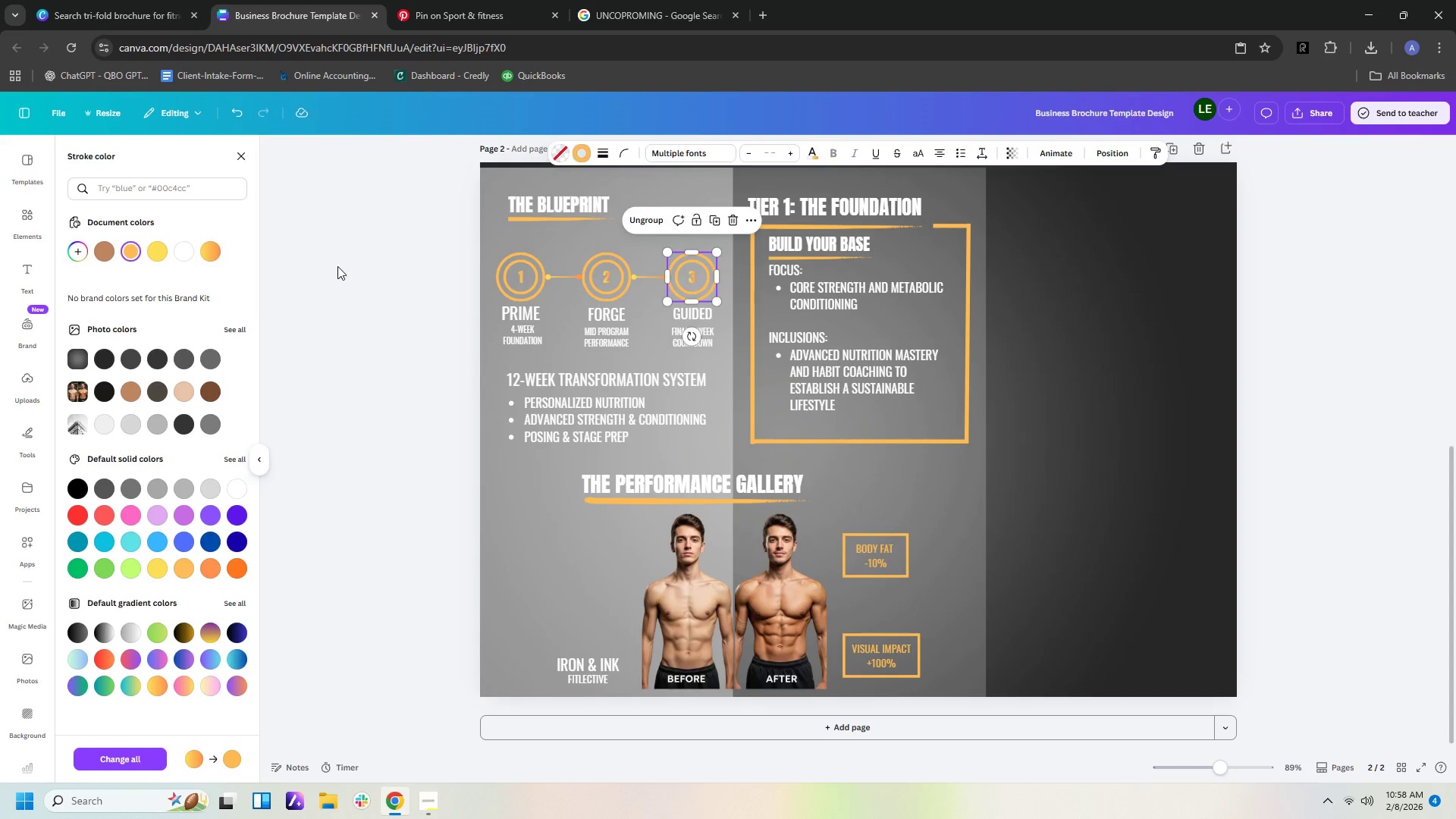 
left_click([337, 266])
 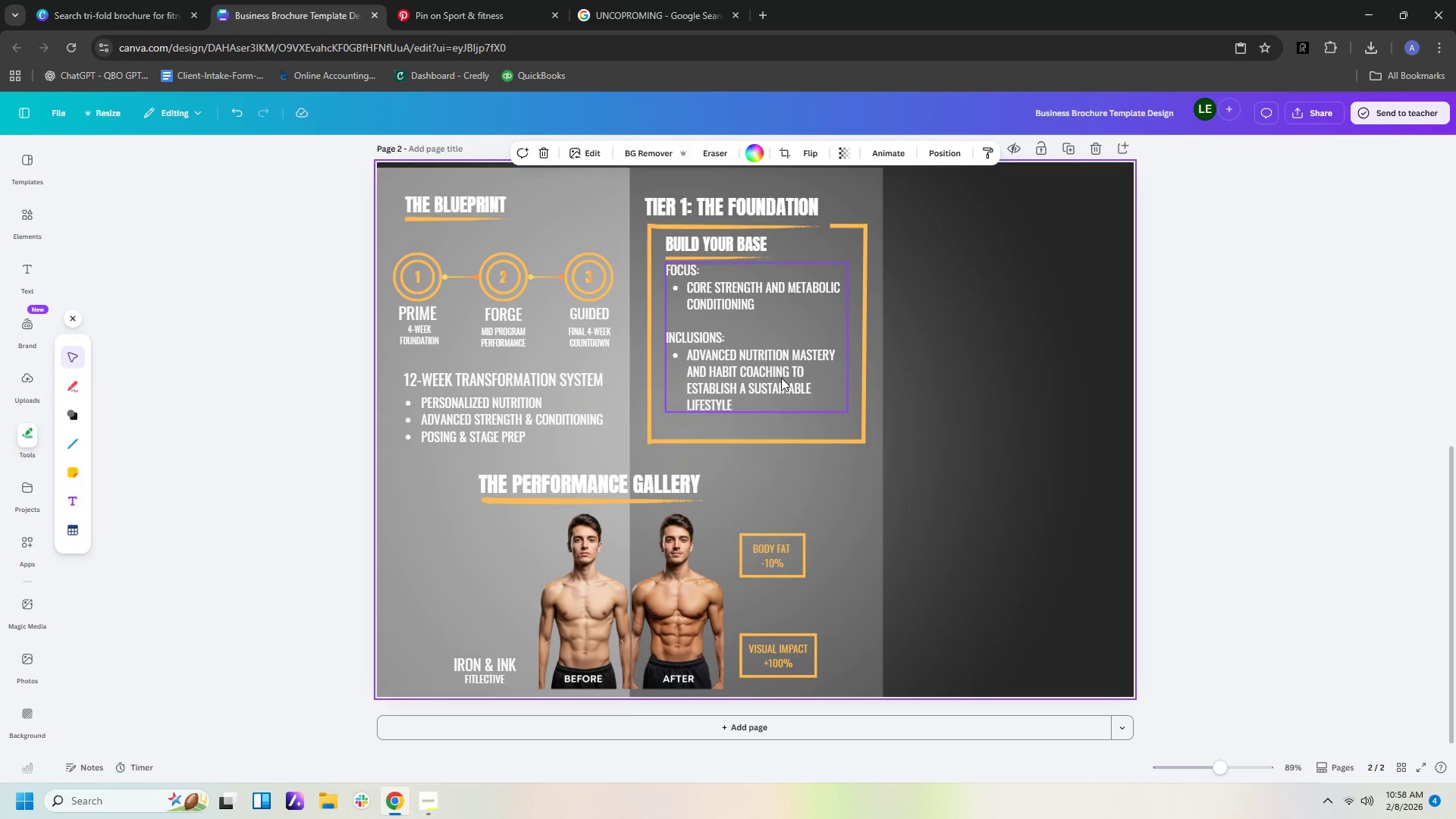 
left_click([499, 273])
 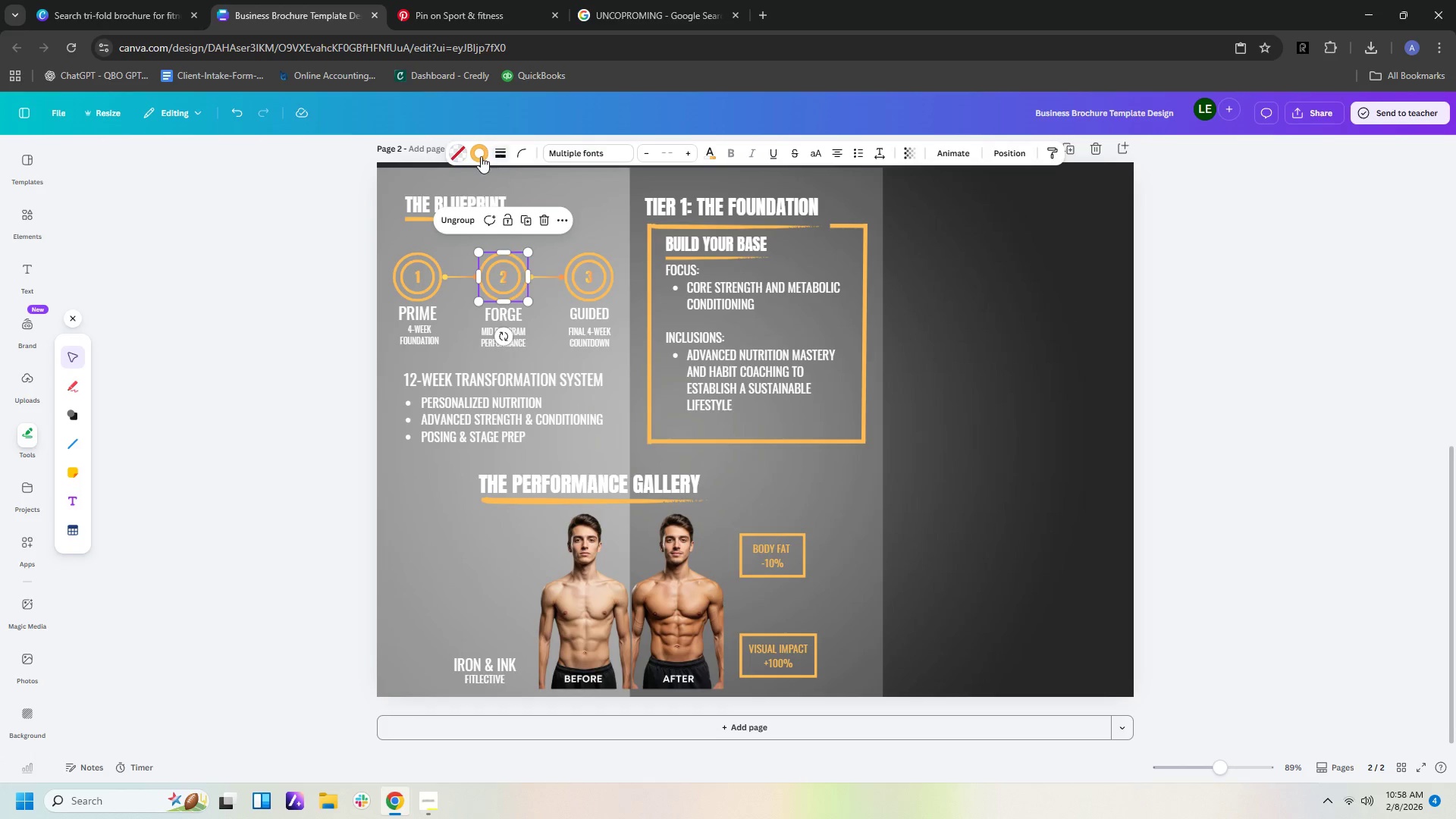 
left_click([478, 156])
 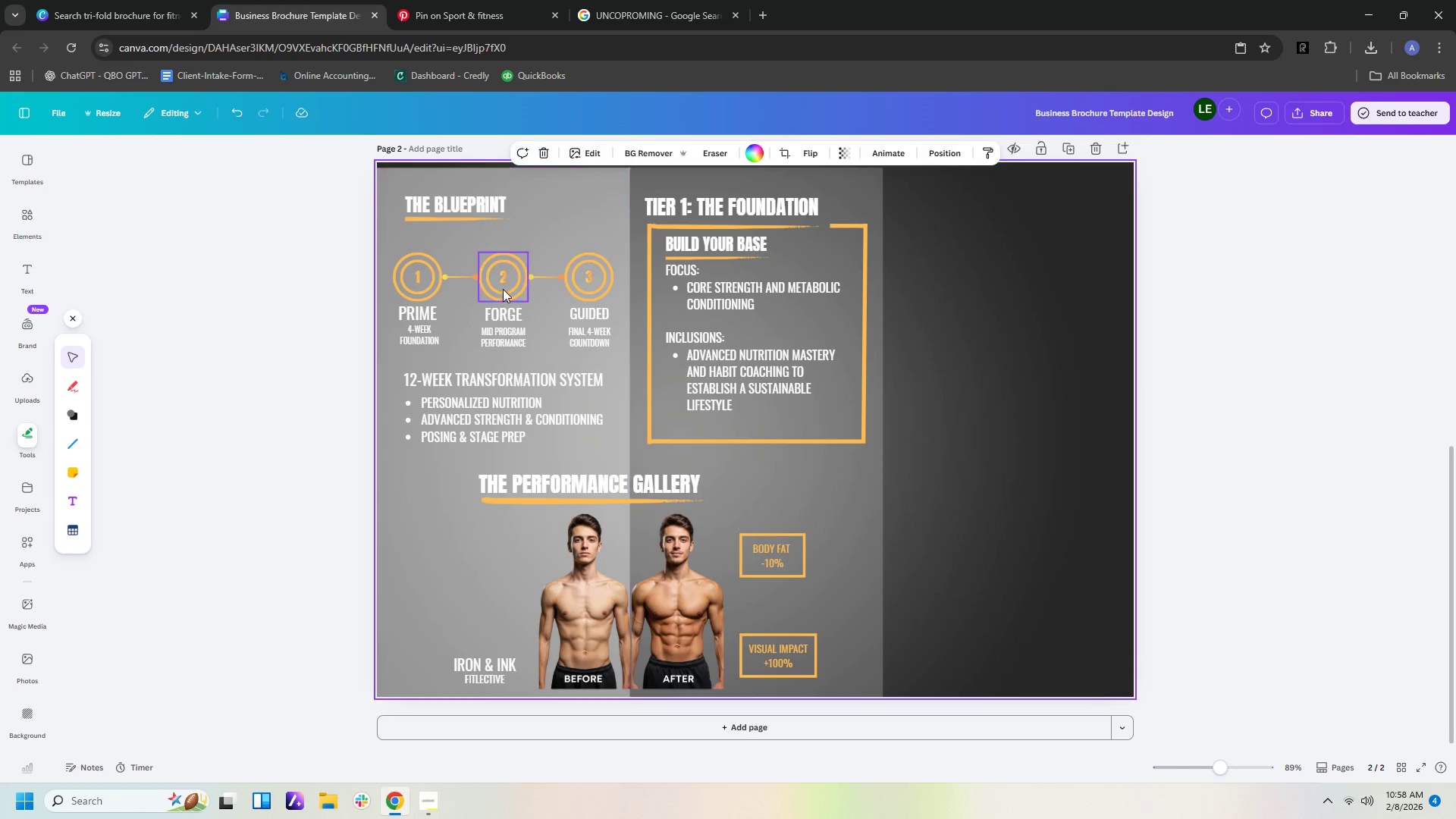 
double_click([500, 274])
 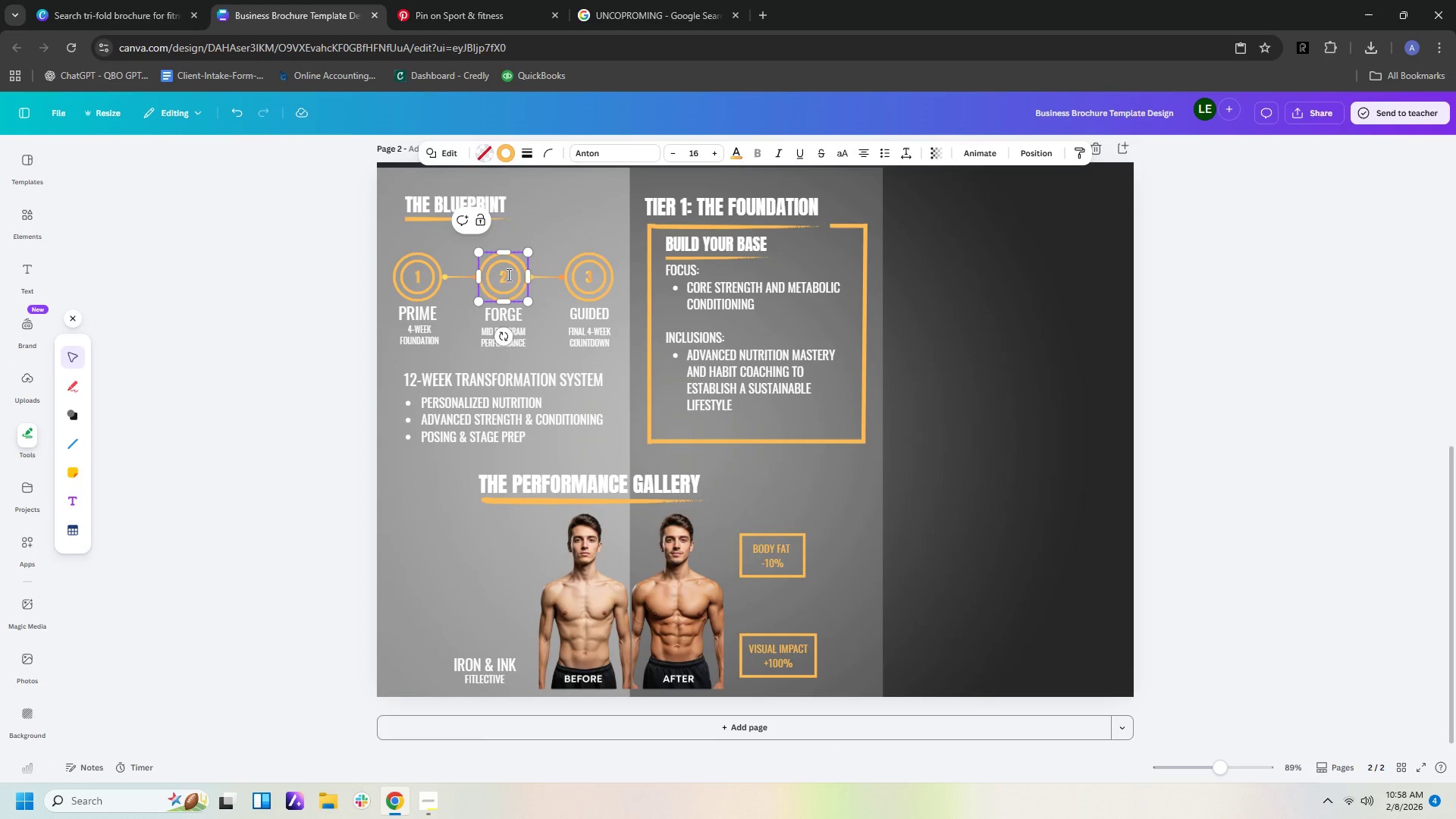 
double_click([507, 275])
 